 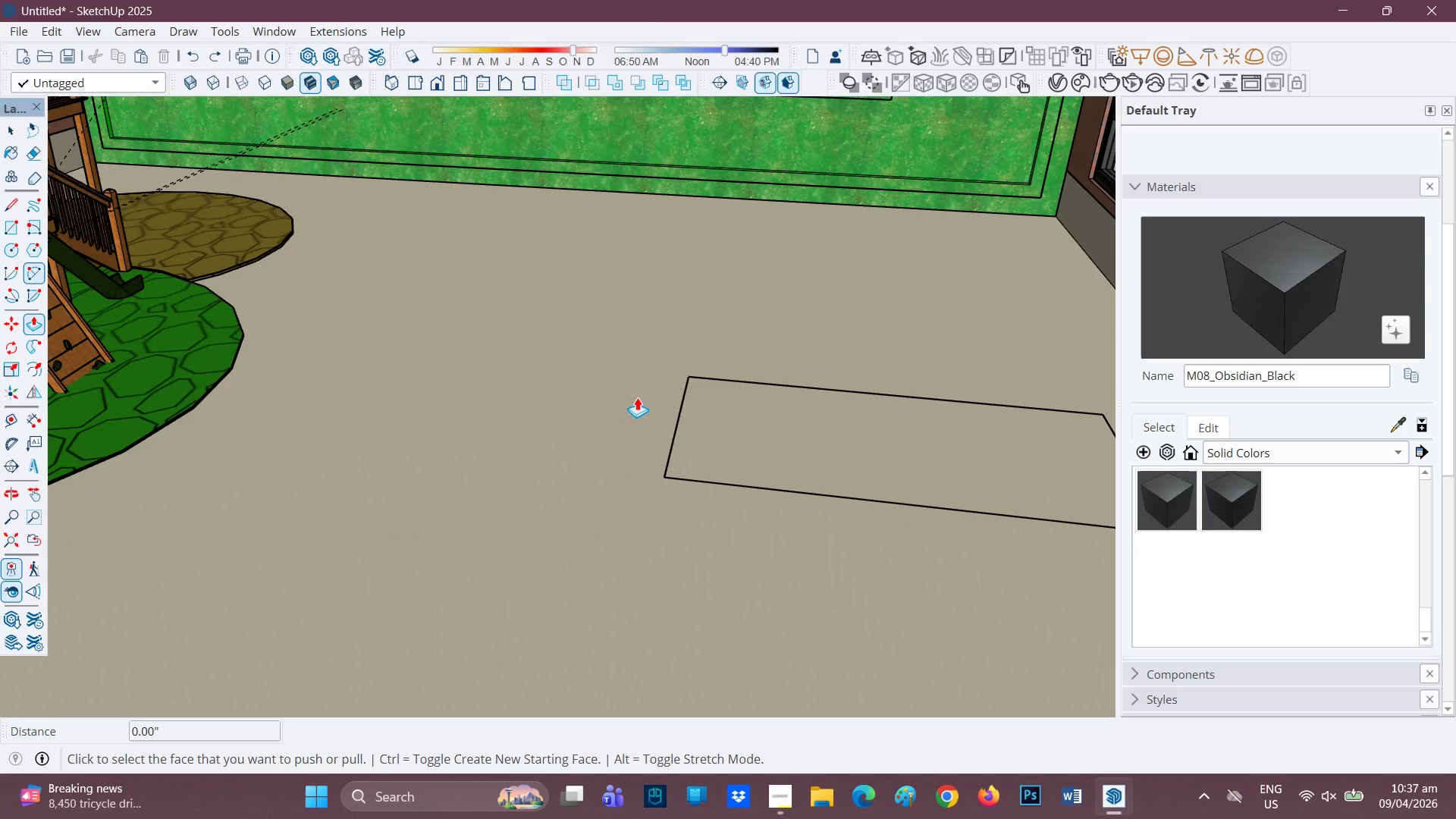 
scroll: coordinate [683, 441], scroll_direction: up, amount: 1.0
 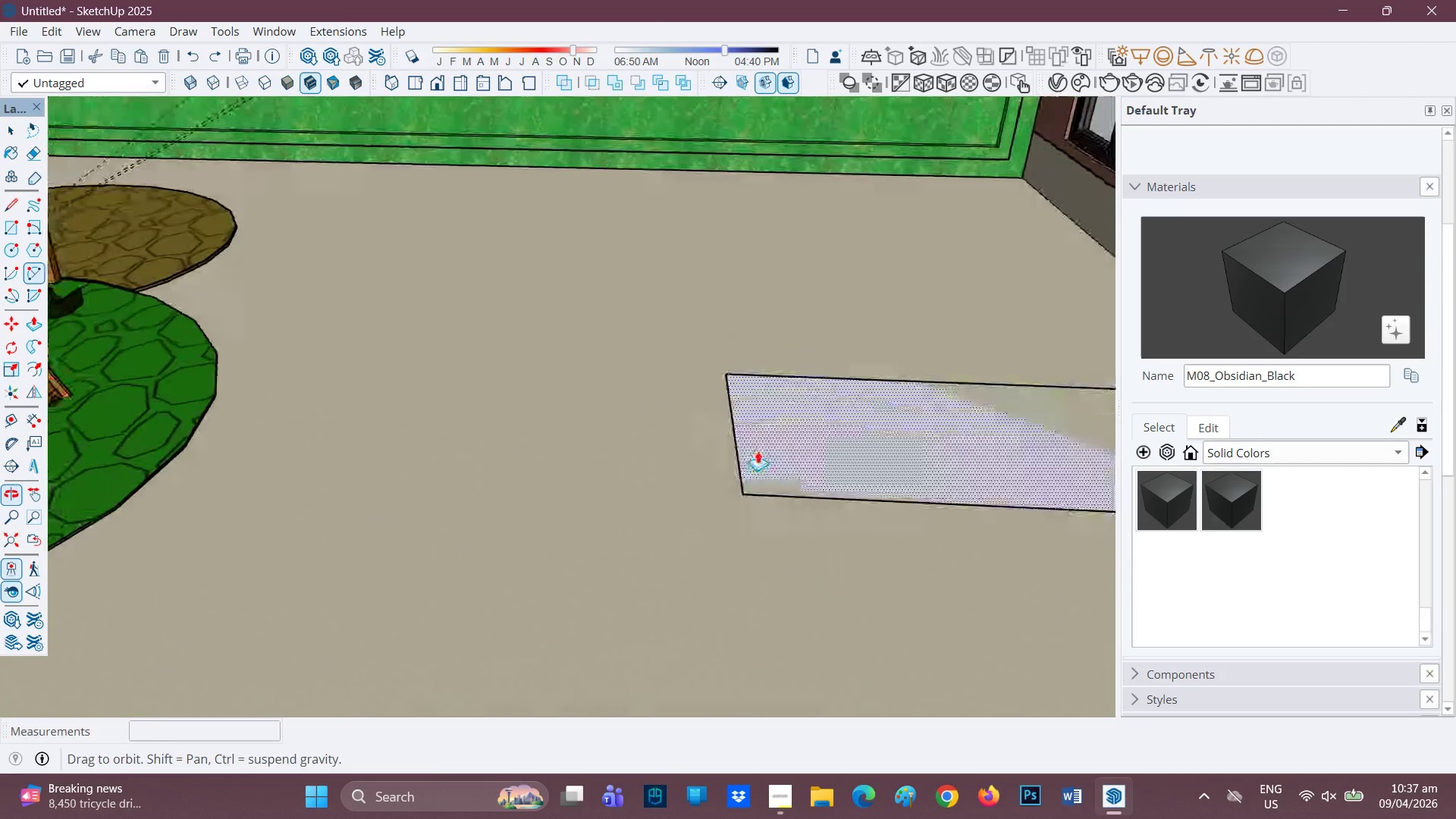 
scroll: coordinate [741, 456], scroll_direction: down, amount: 1.0
 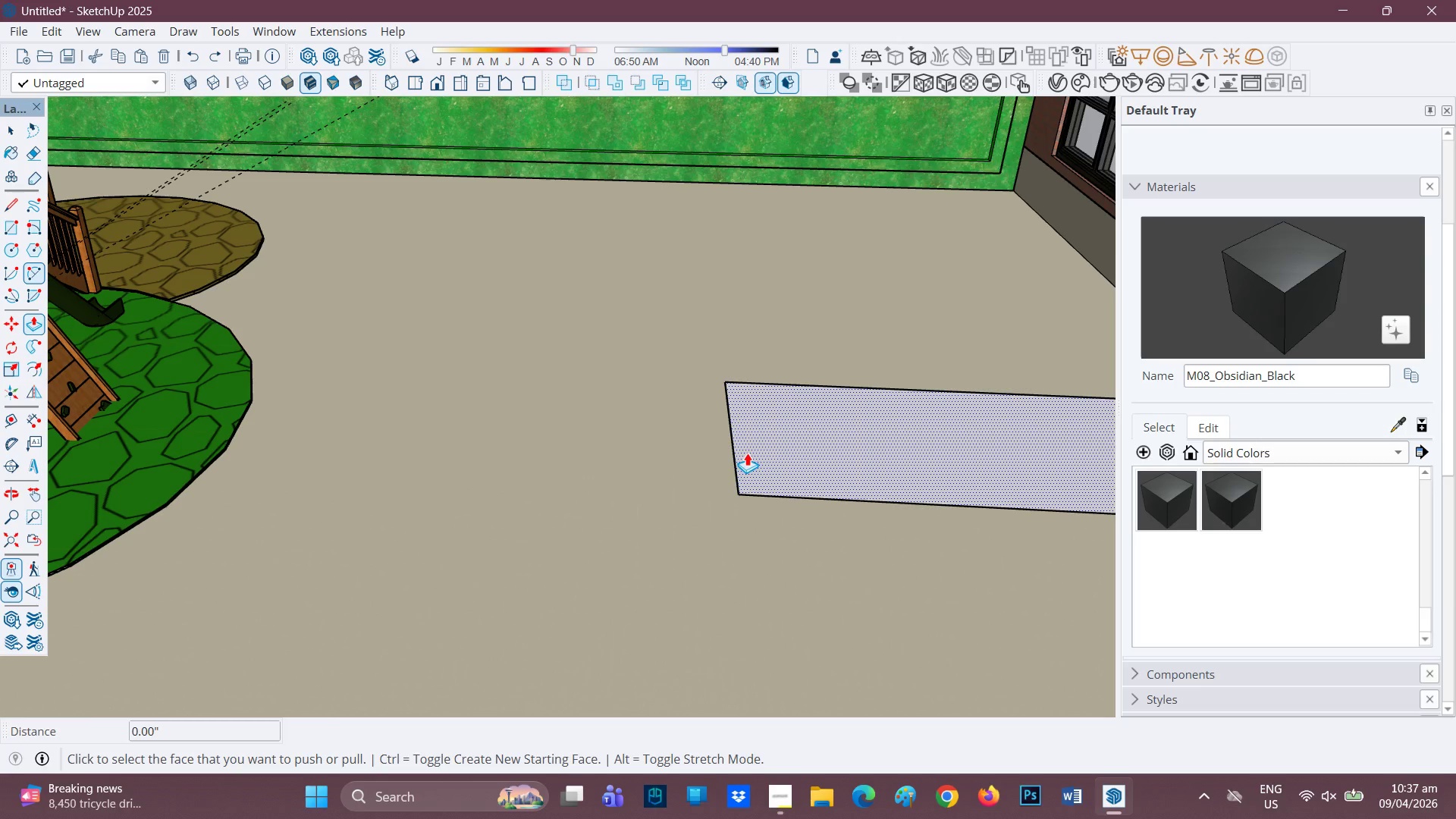 
key(H)
 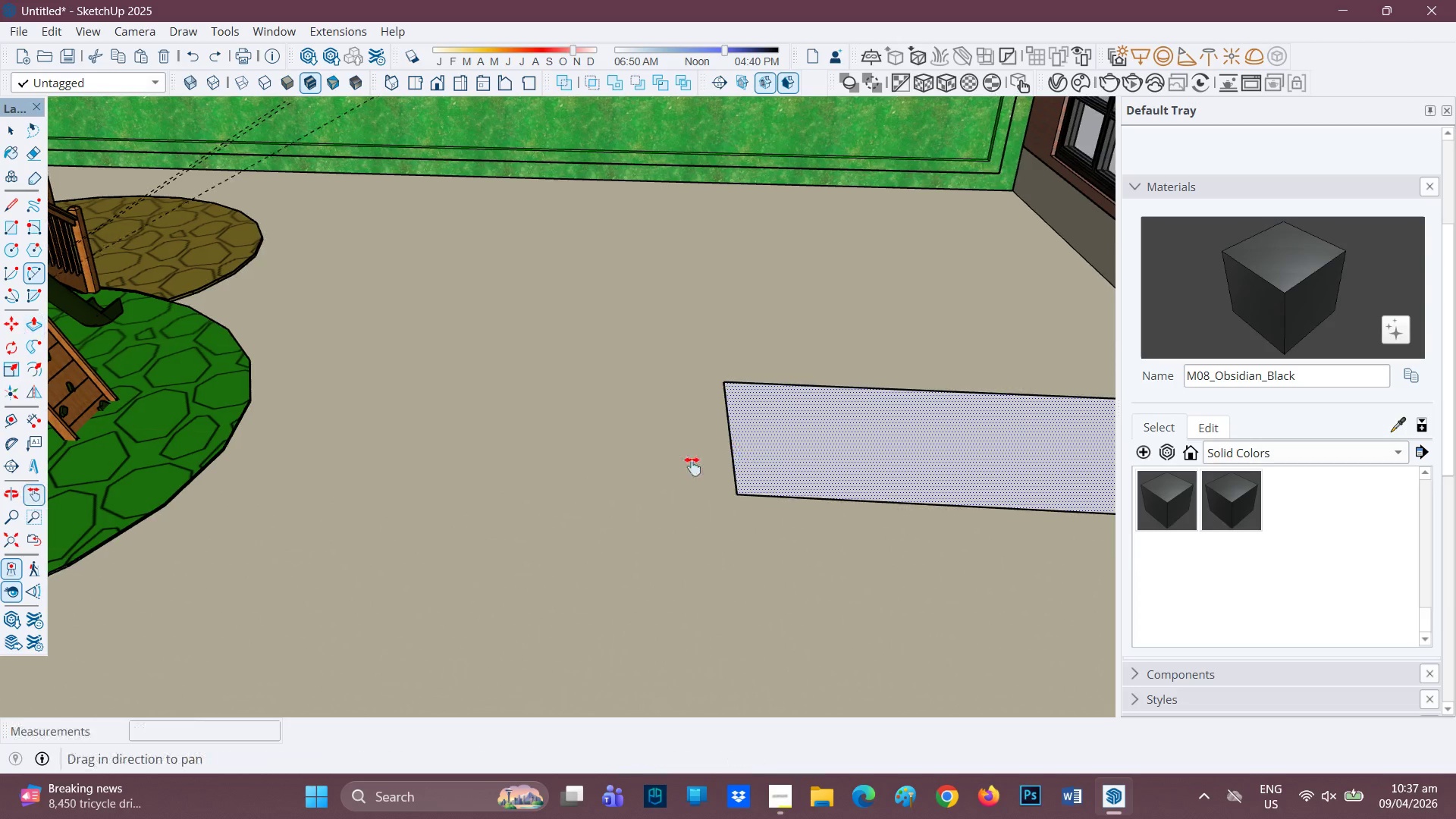 
left_click_drag(start_coordinate=[747, 453], to_coordinate=[554, 490])
 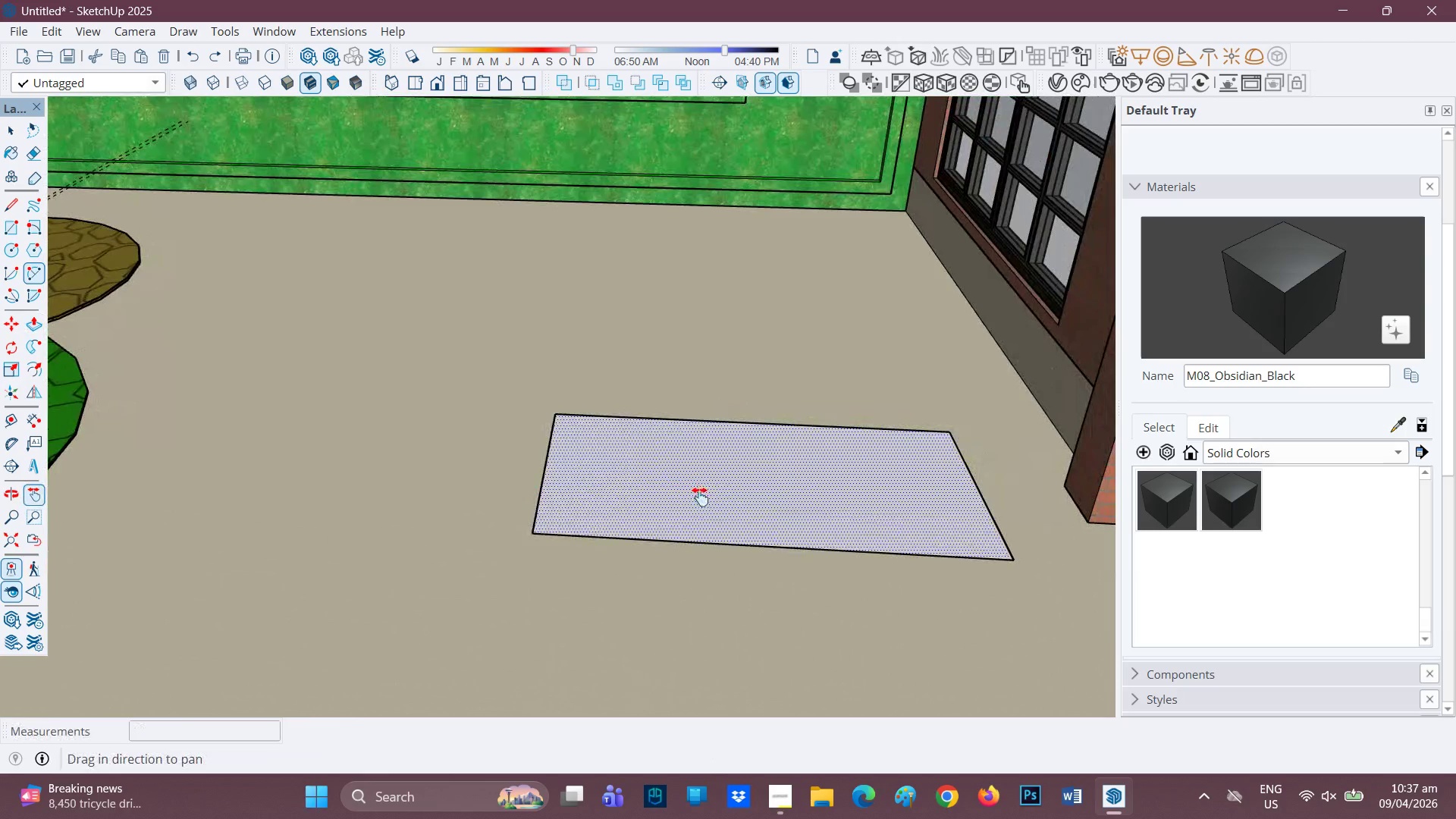 
key(P)
 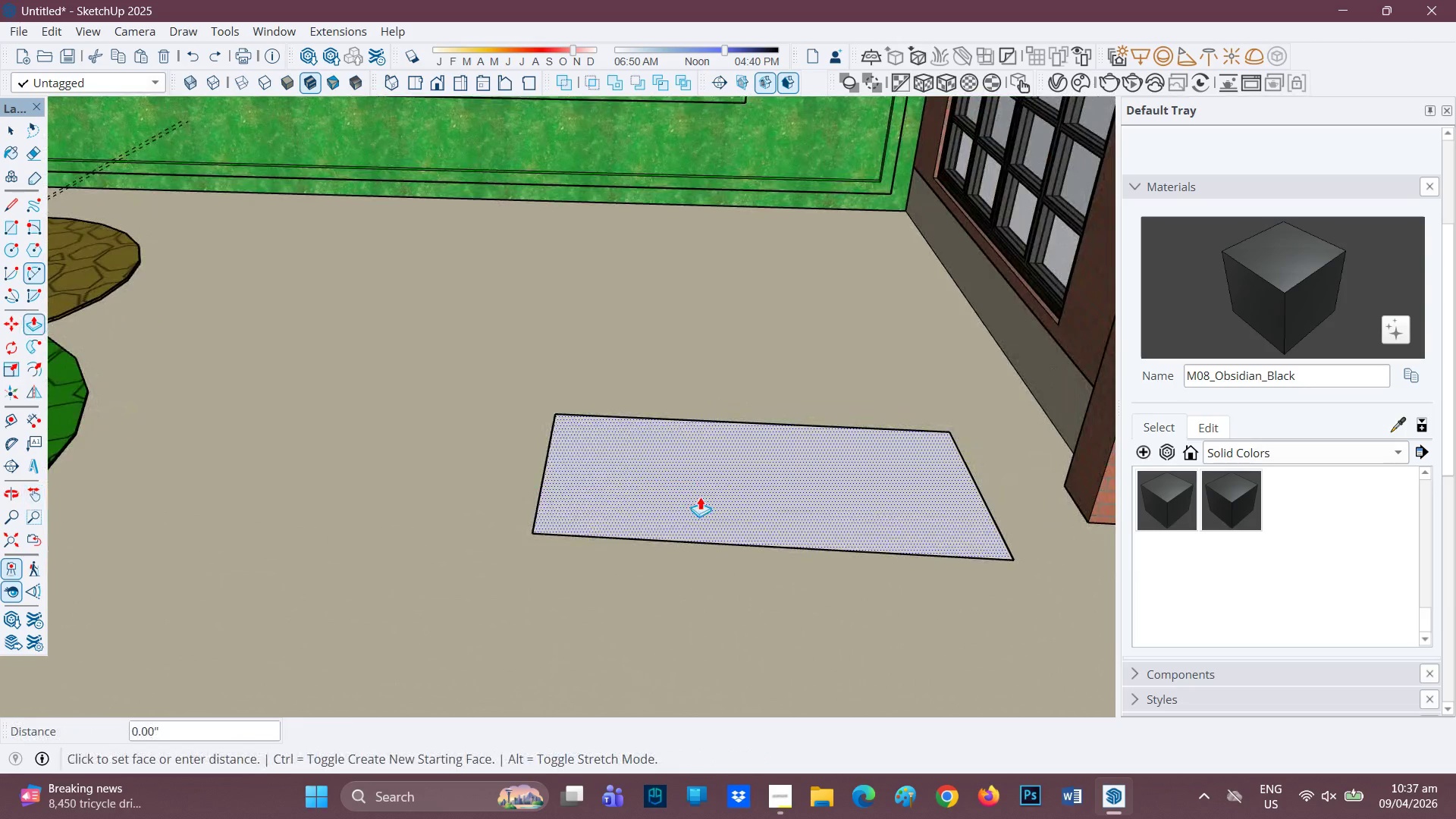 
left_click([700, 497])
 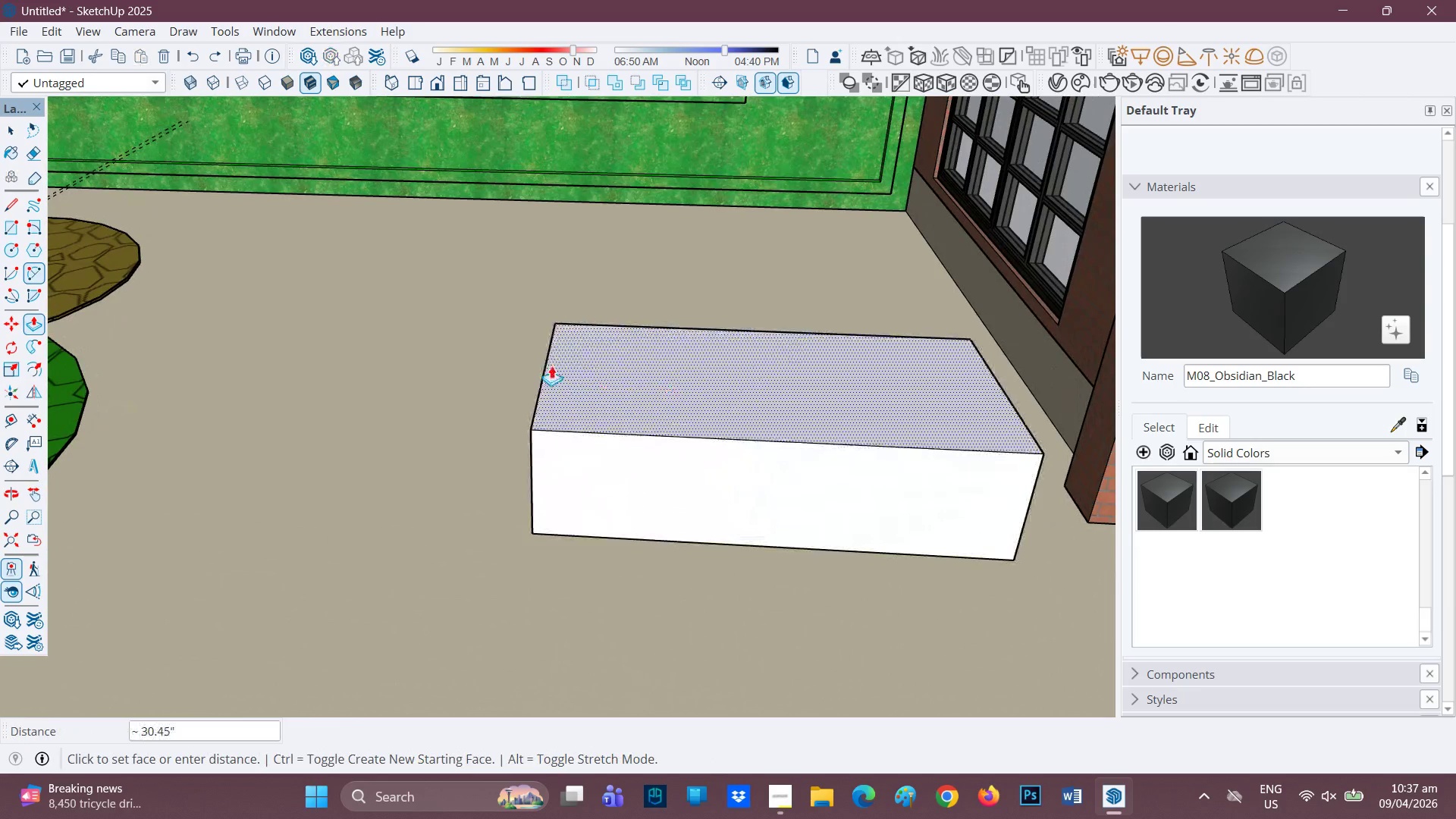 
left_click([551, 365])
 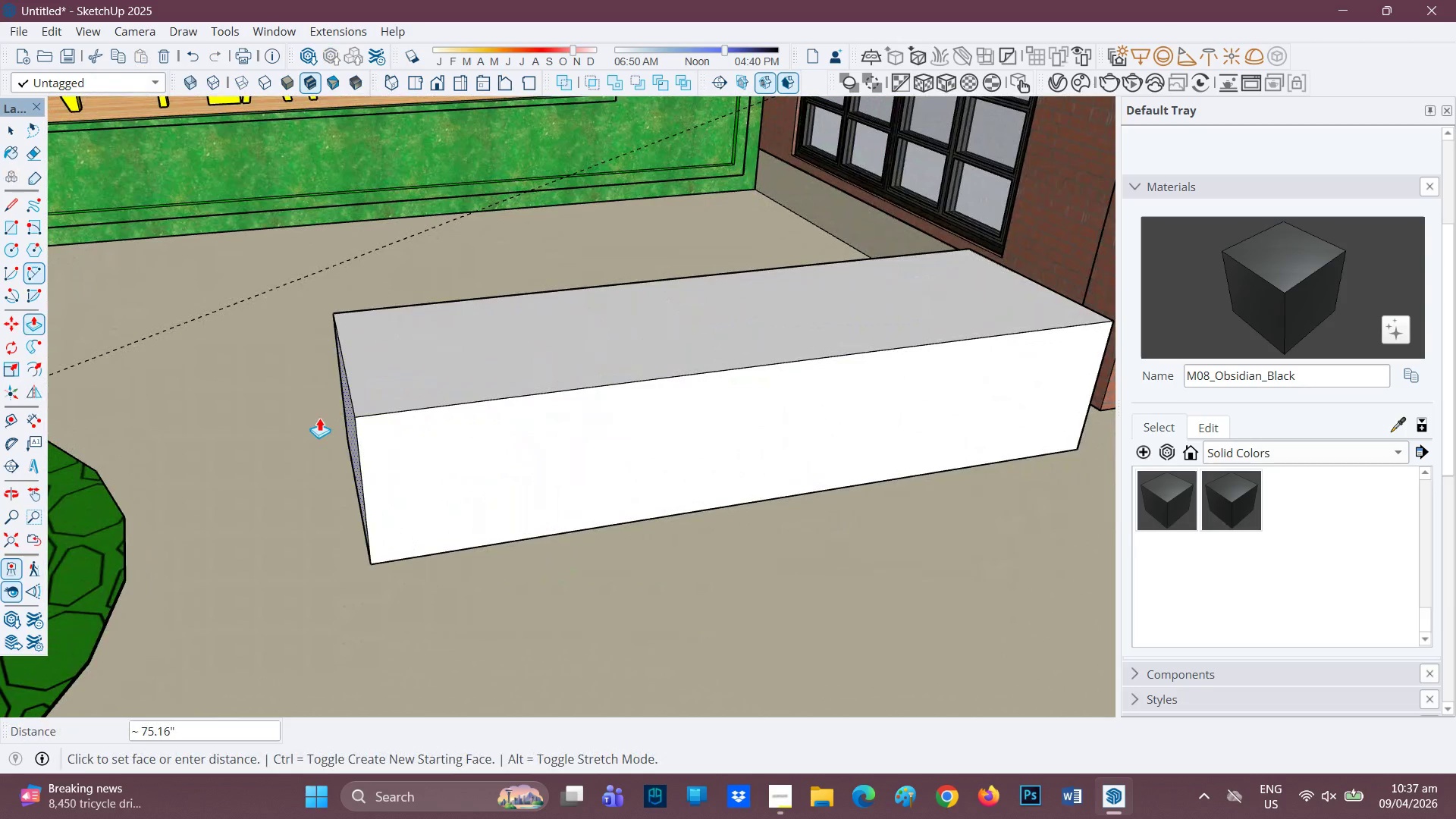 
left_click([331, 430])
 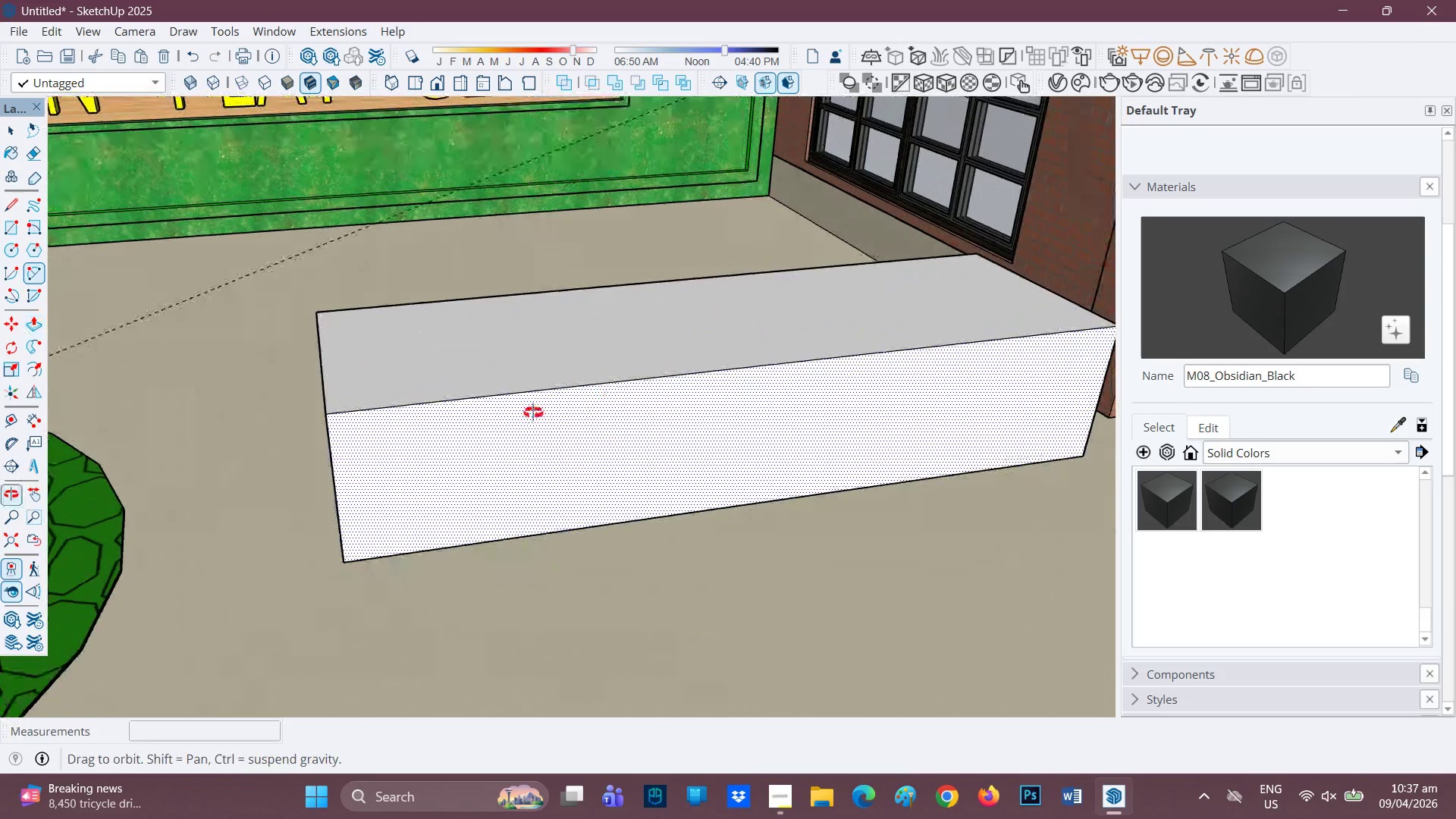 
scroll: coordinate [720, 499], scroll_direction: down, amount: 6.0
 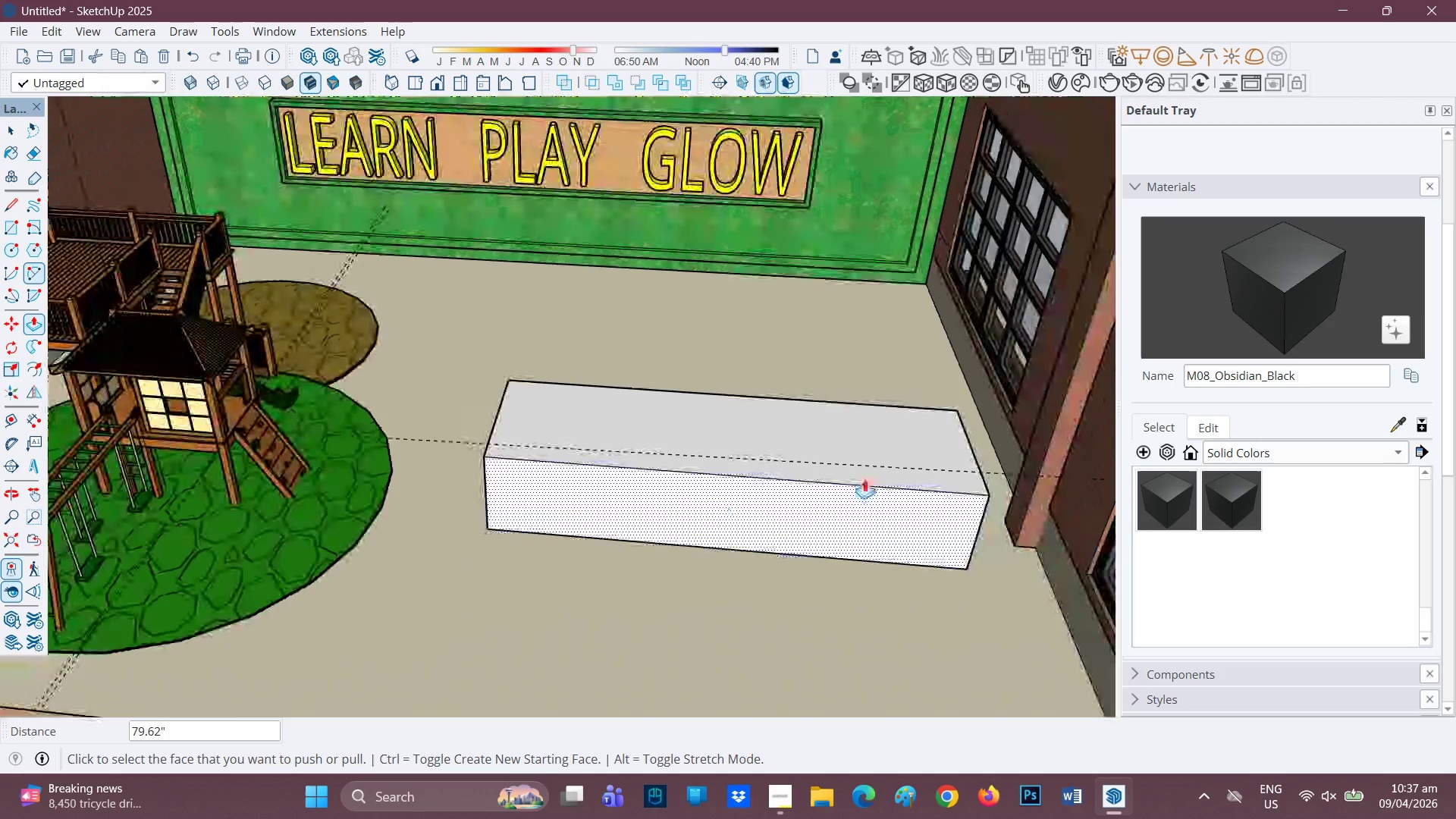 
scroll: coordinate [868, 479], scroll_direction: up, amount: 2.0
 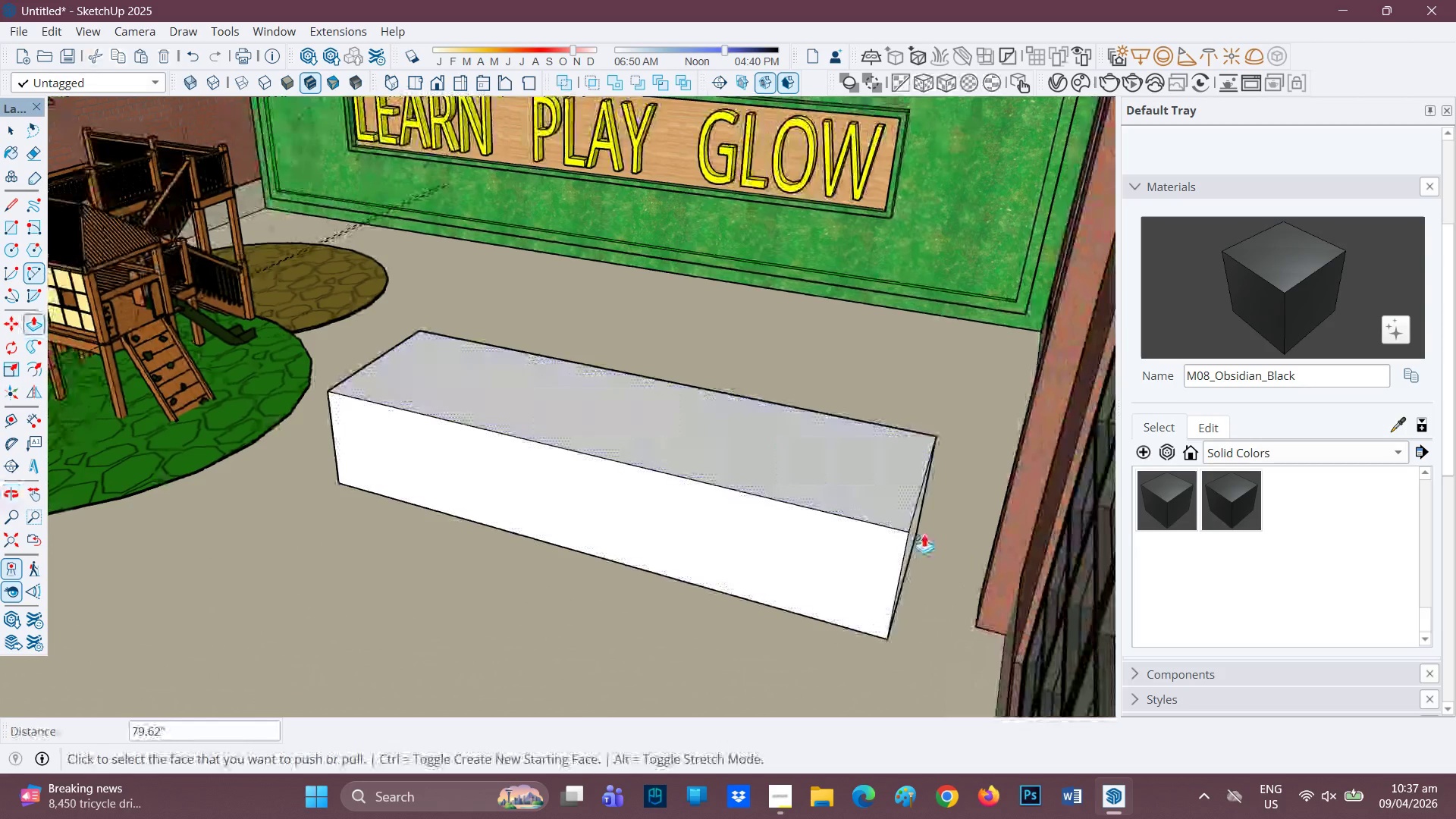 
left_click([915, 532])
 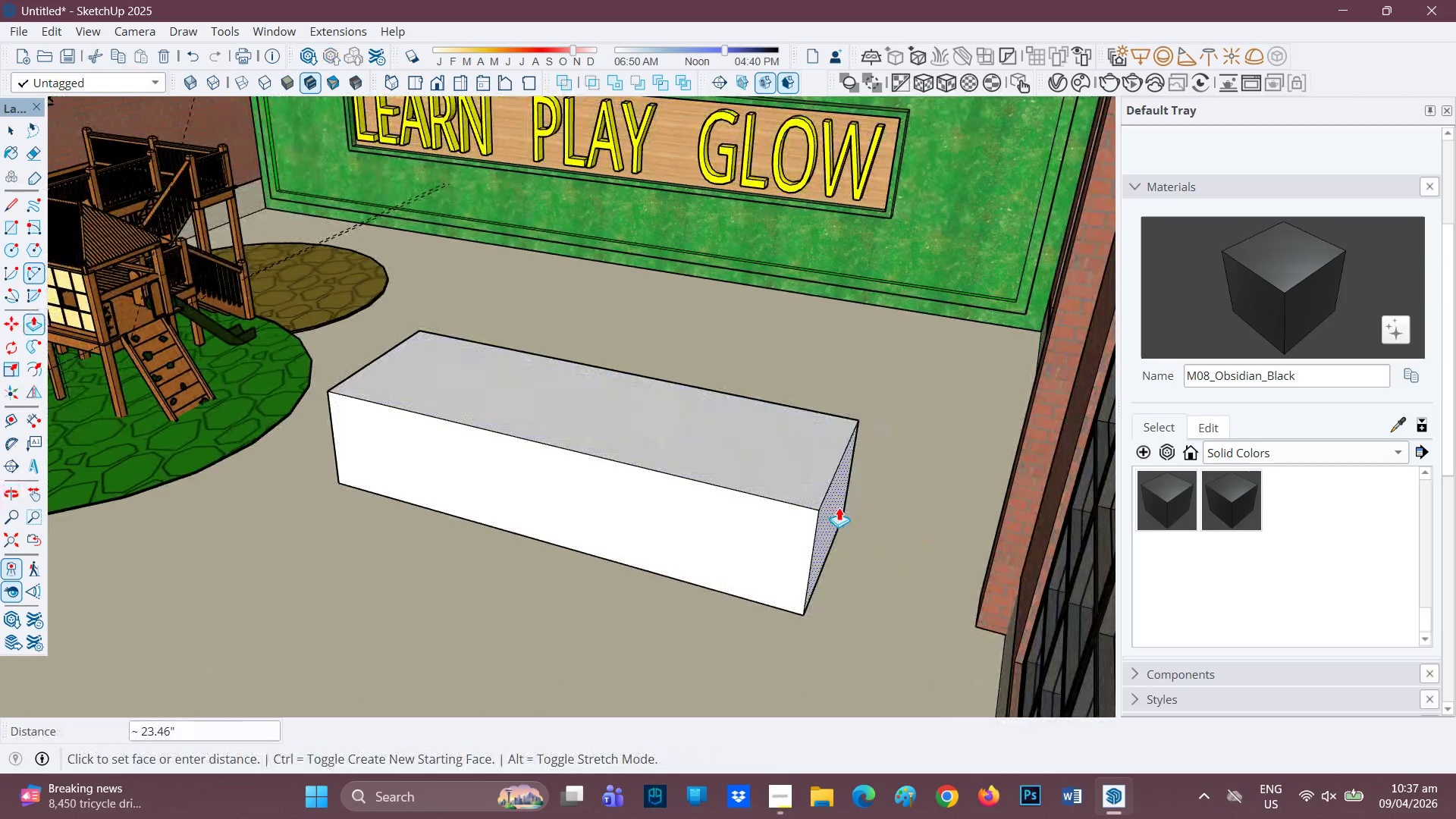 
left_click([839, 507])
 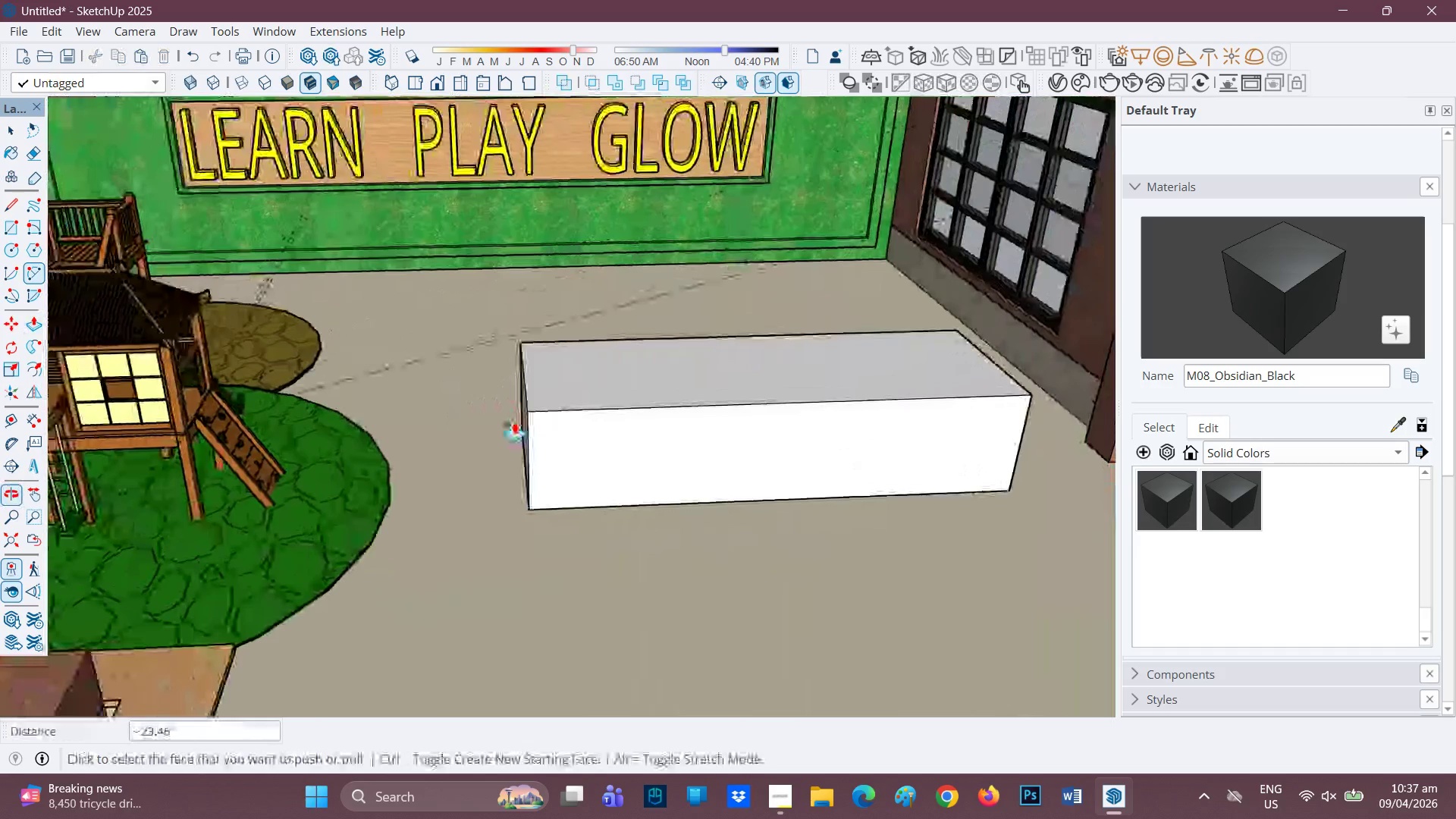 
scroll: coordinate [517, 425], scroll_direction: up, amount: 2.0
 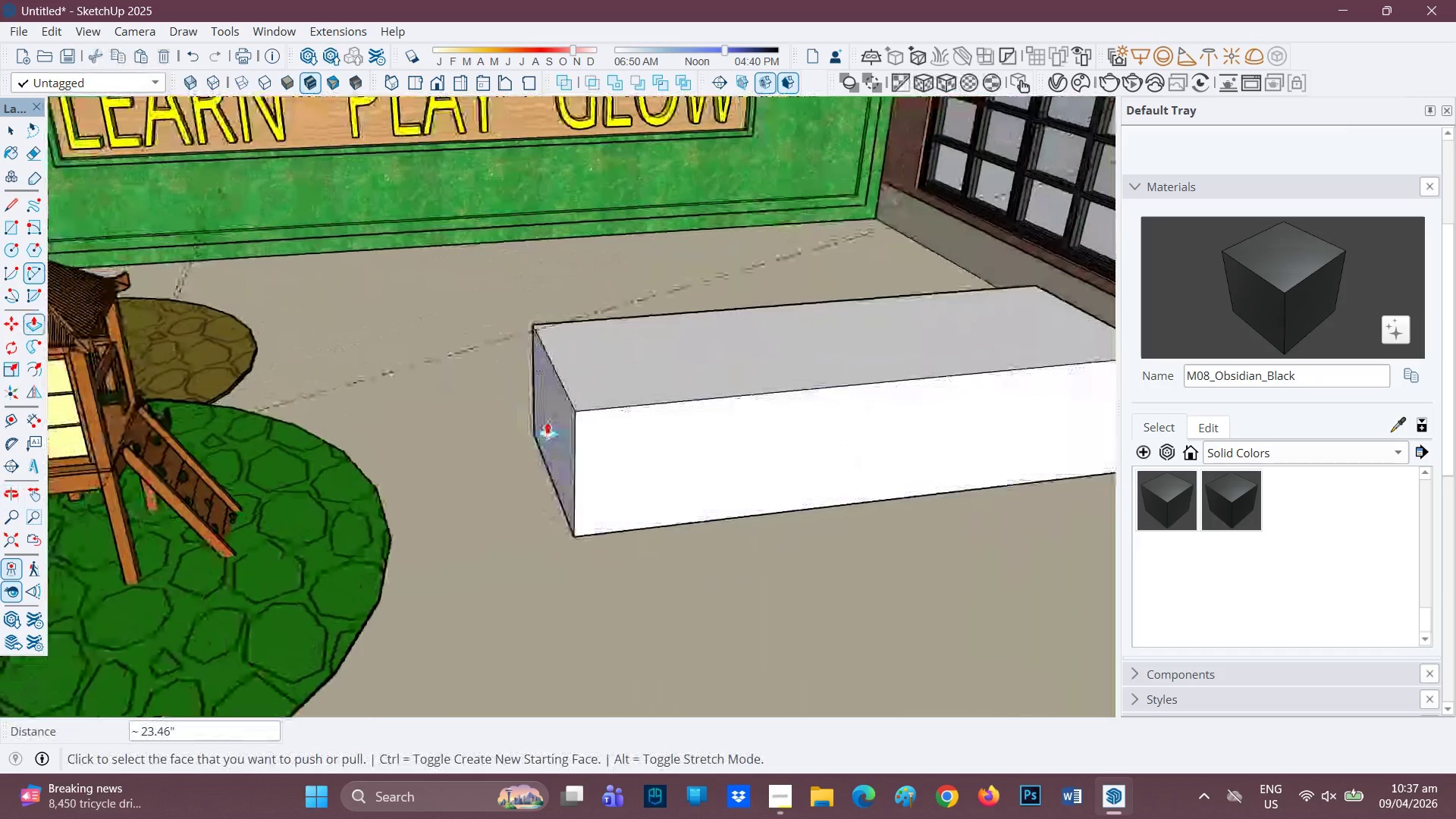 
left_click([547, 420])
 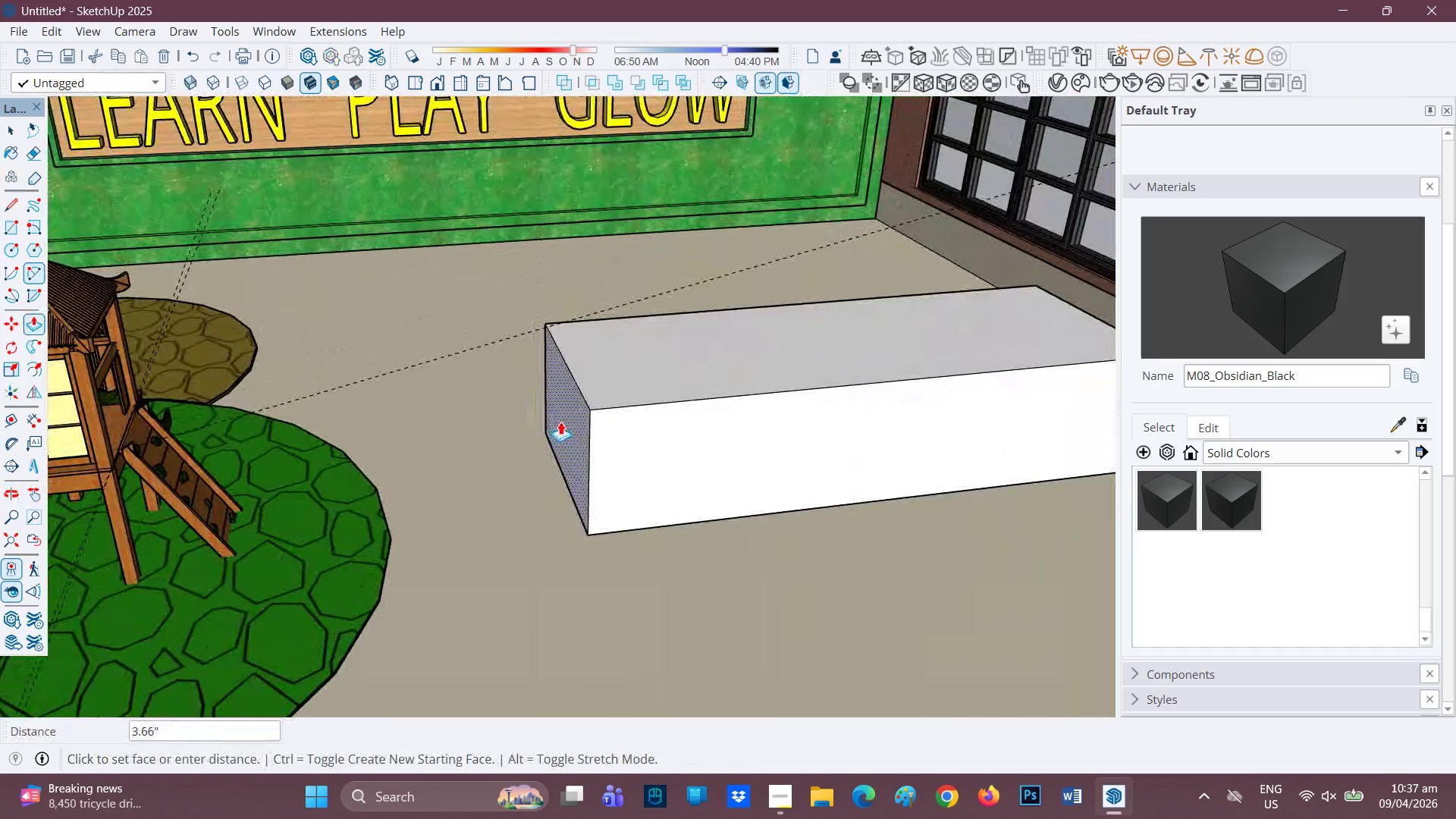 
left_click([560, 422])
 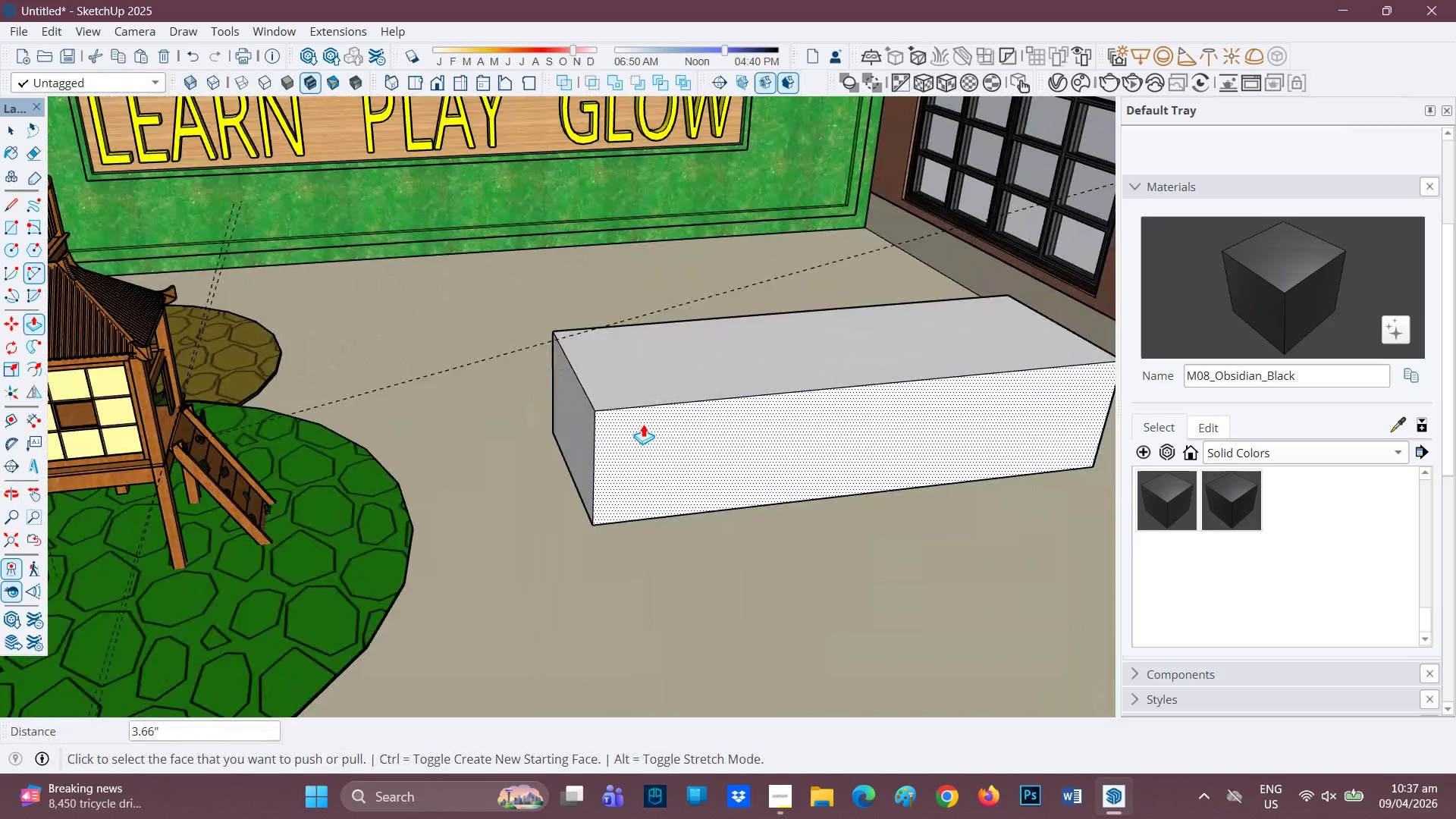 
scroll: coordinate [643, 423], scroll_direction: down, amount: 2.0
 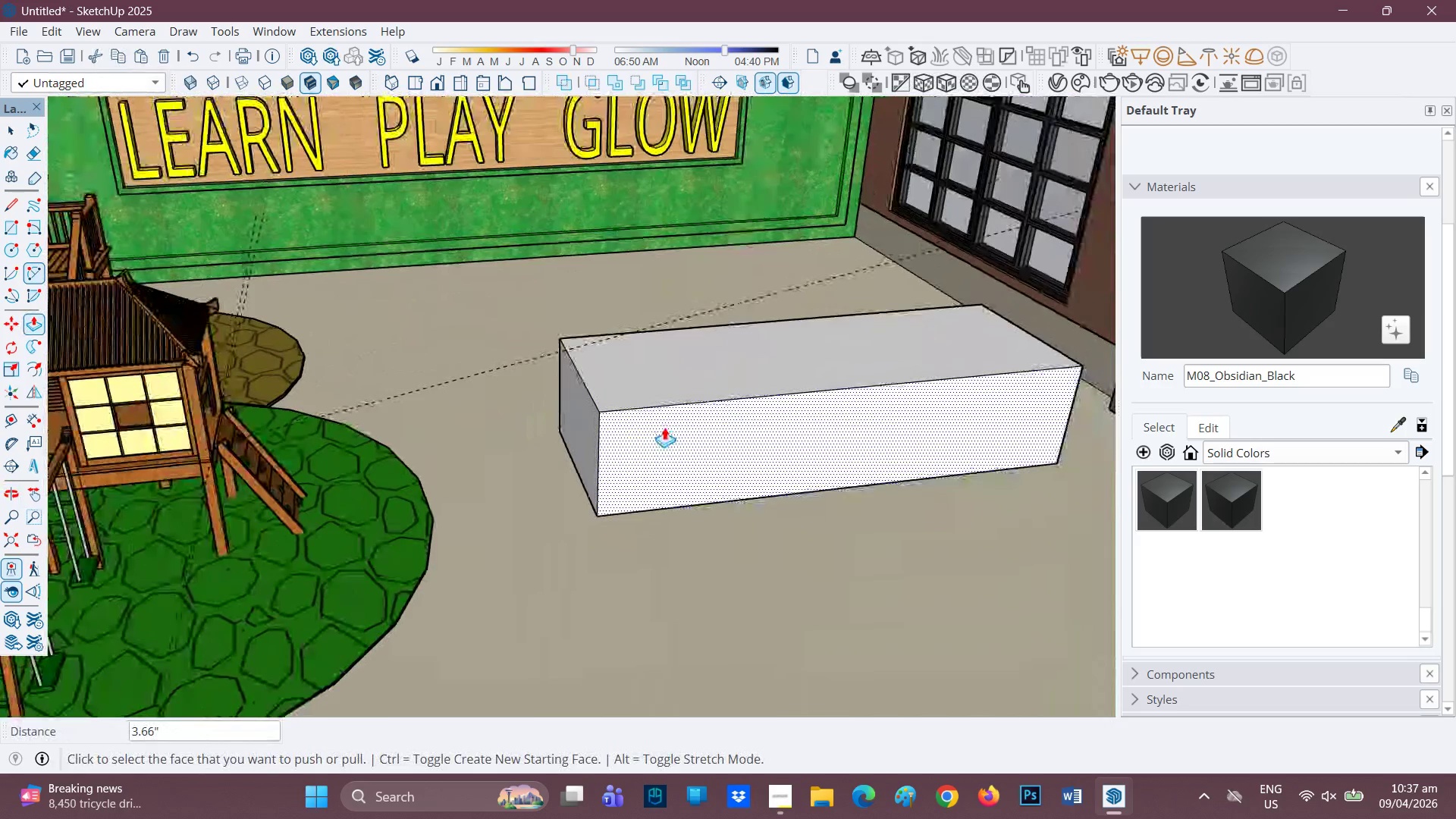 
key(H)
 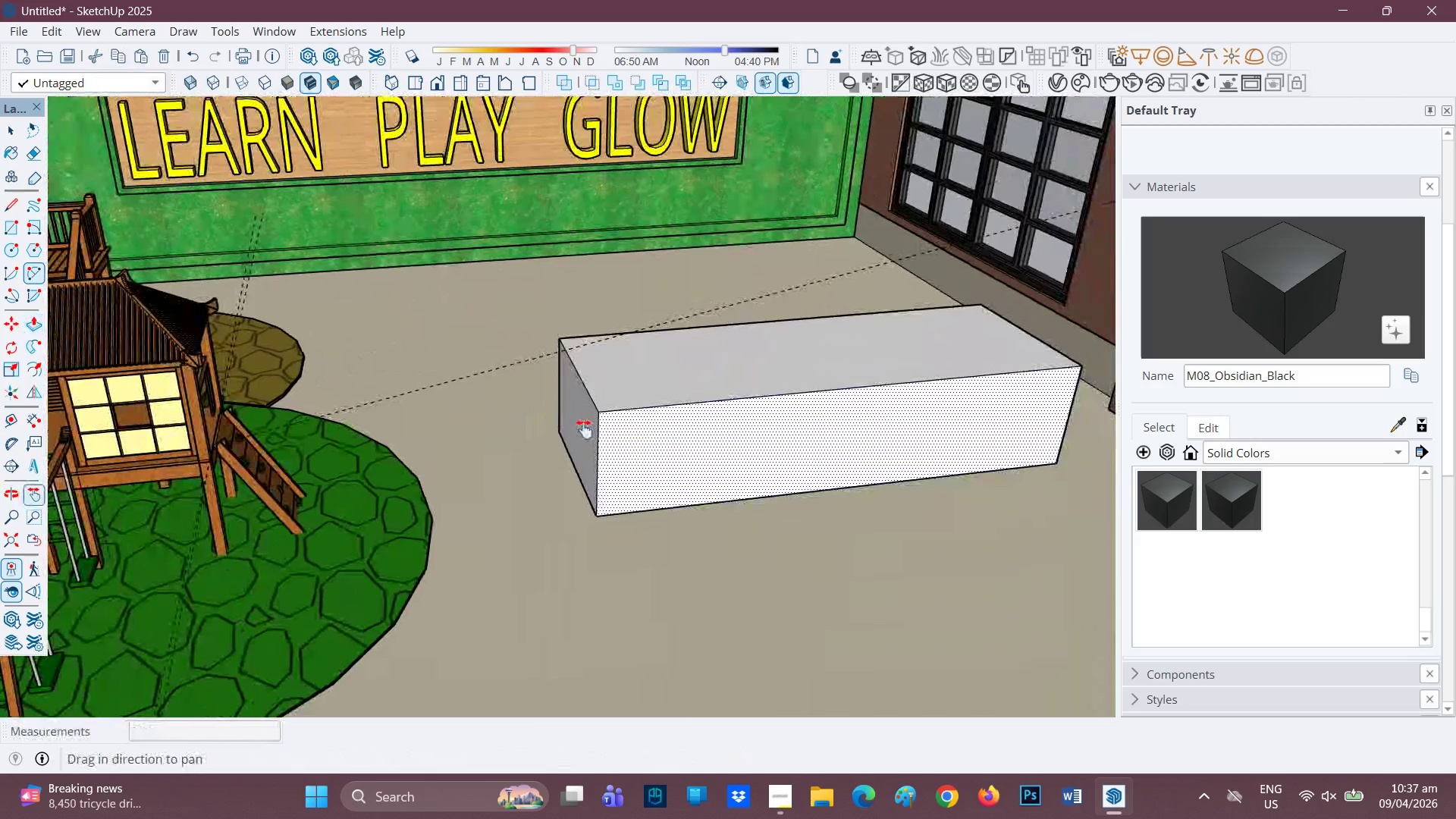 
left_click_drag(start_coordinate=[665, 427], to_coordinate=[487, 433])
 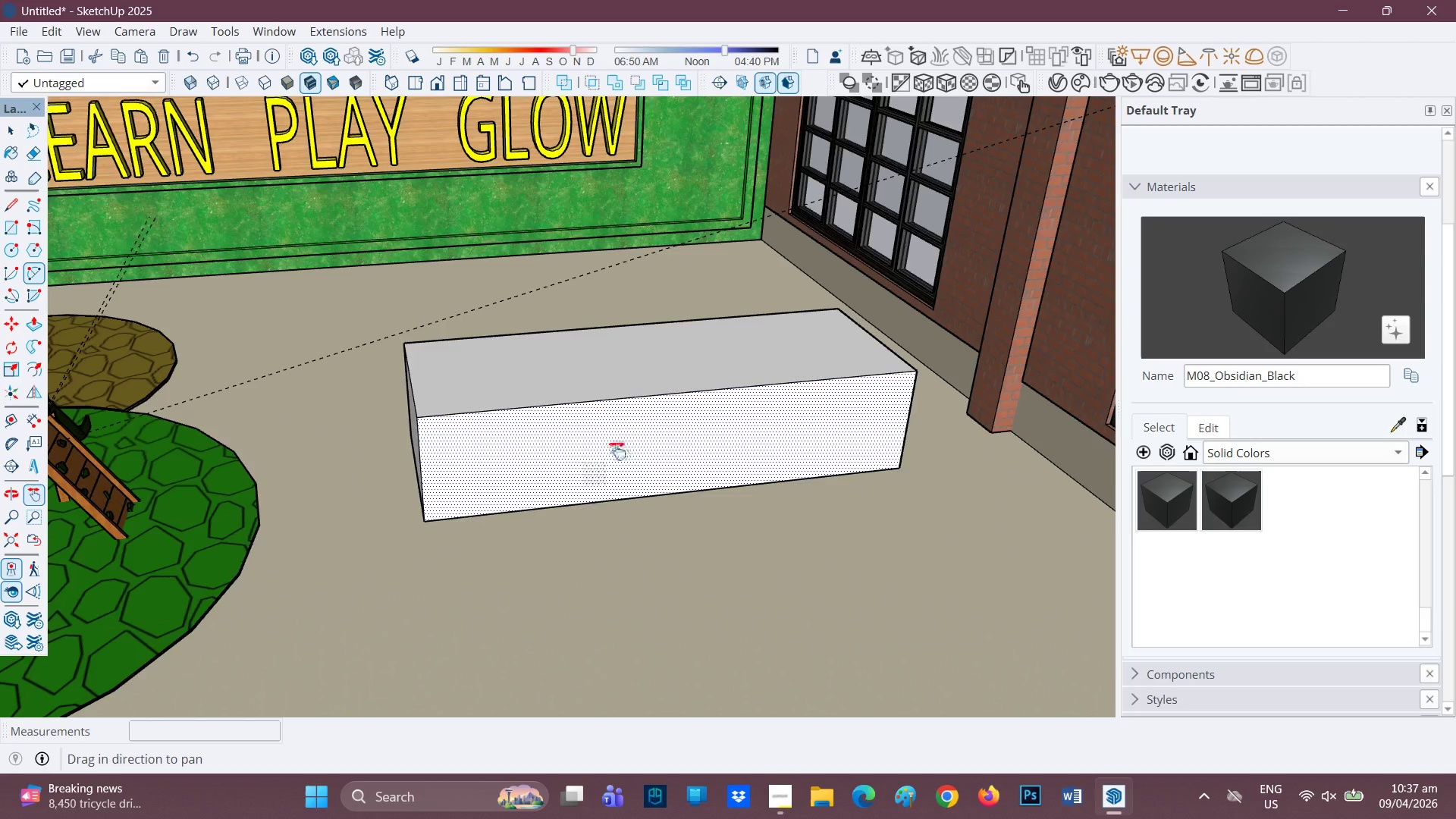 
scroll: coordinate [630, 385], scroll_direction: up, amount: 4.0
 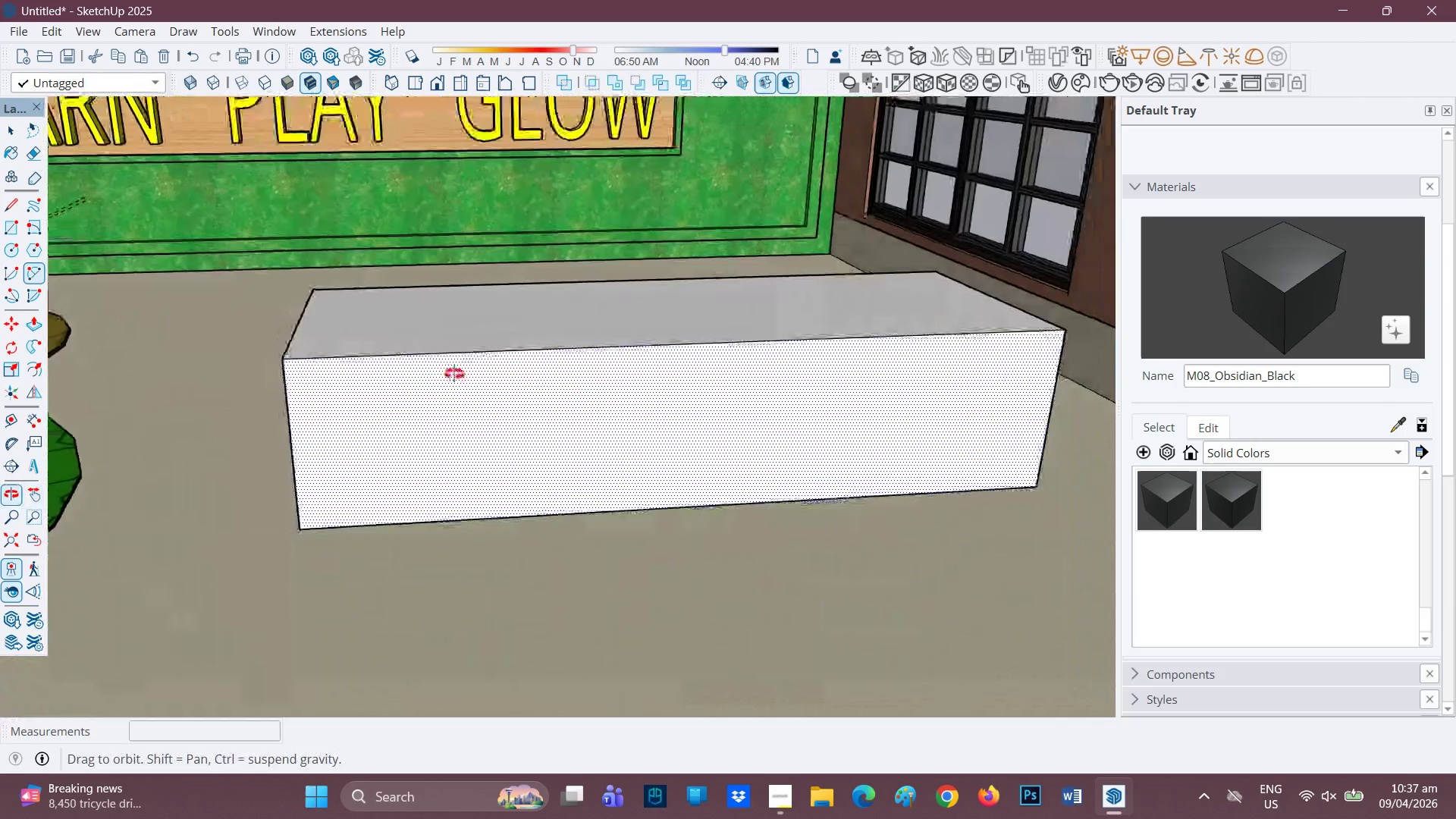 
left_click([996, 294])
 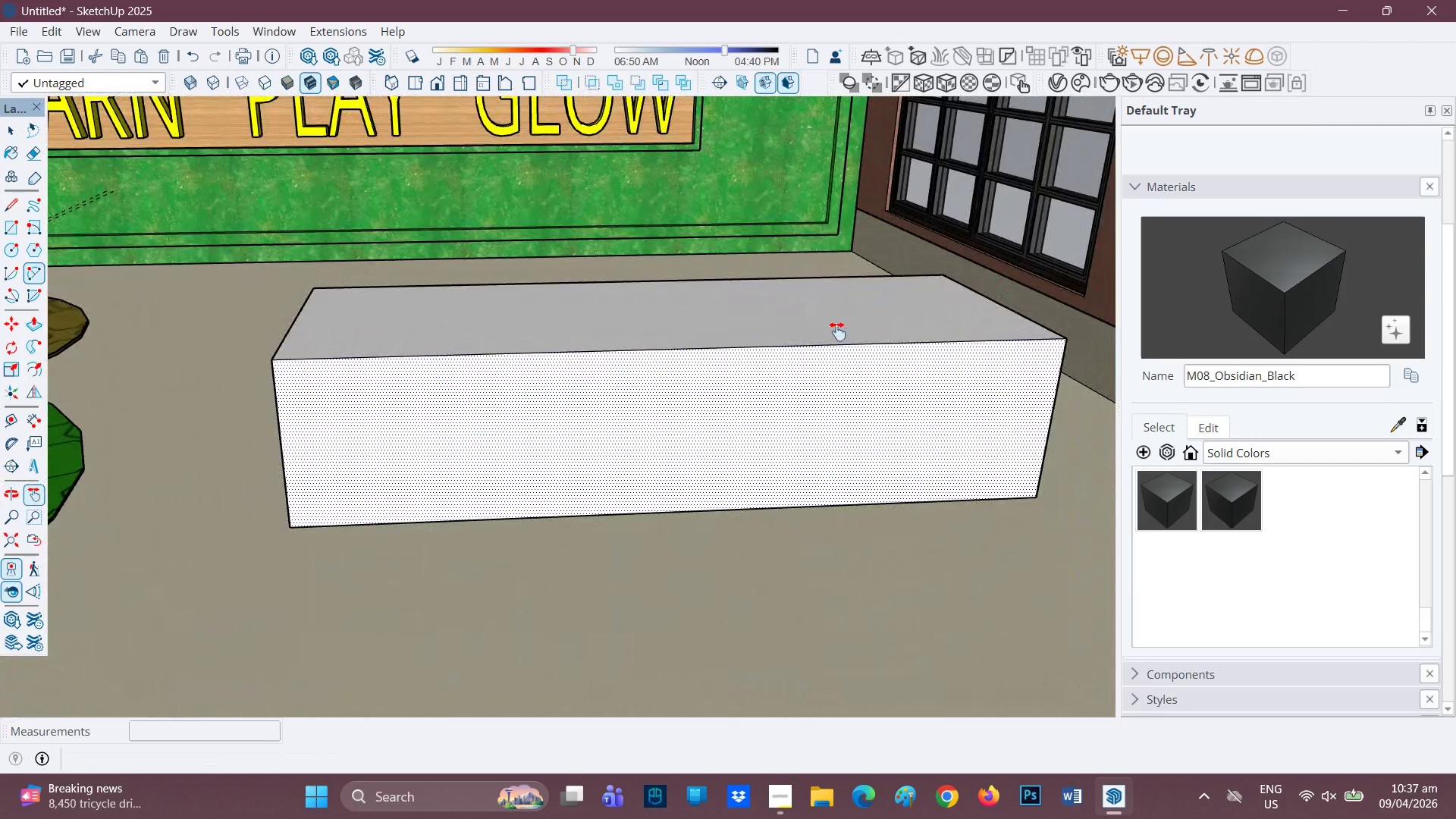 
key(Space)
 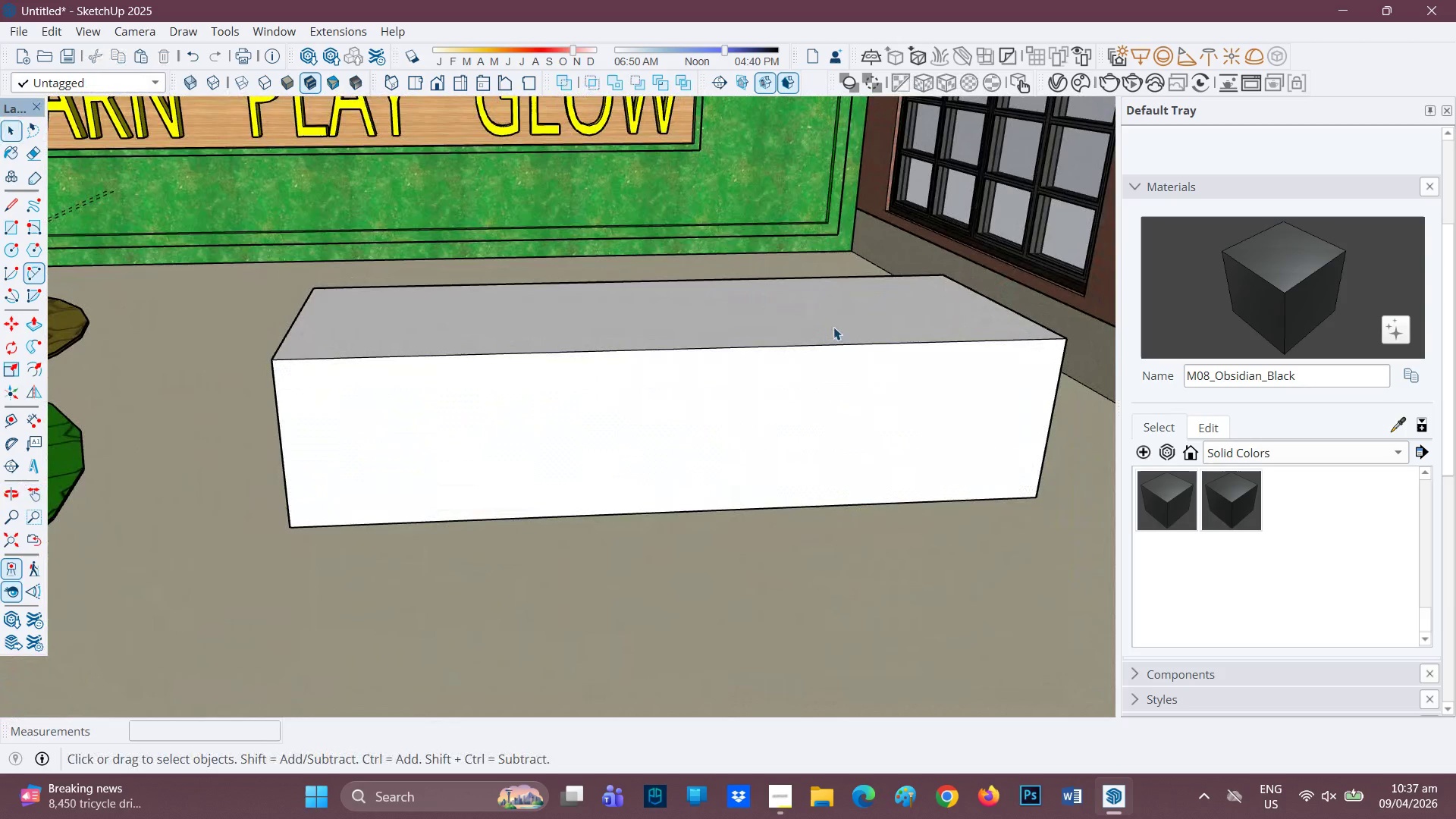 
left_click([833, 327])
 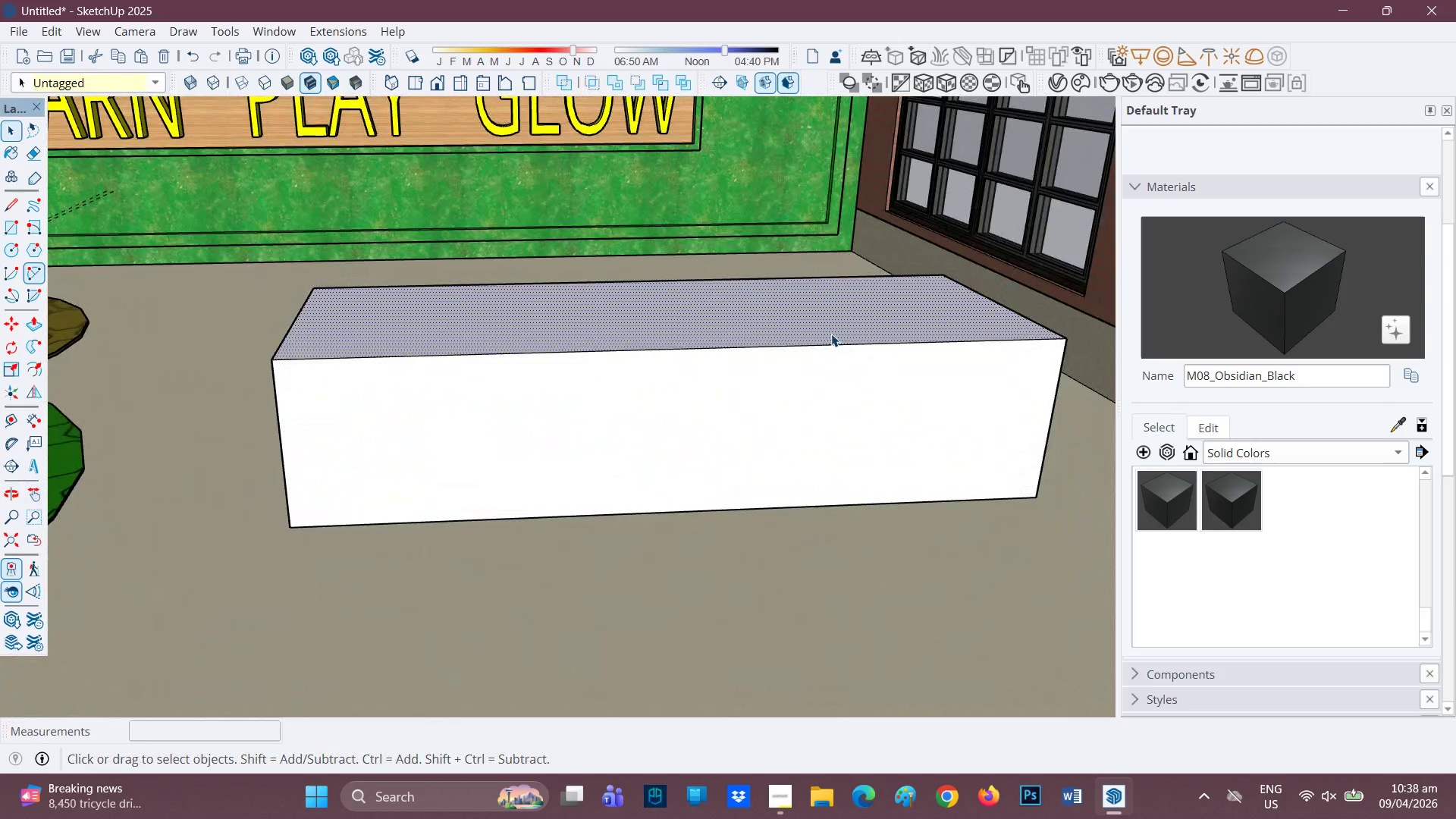 
key(P)
 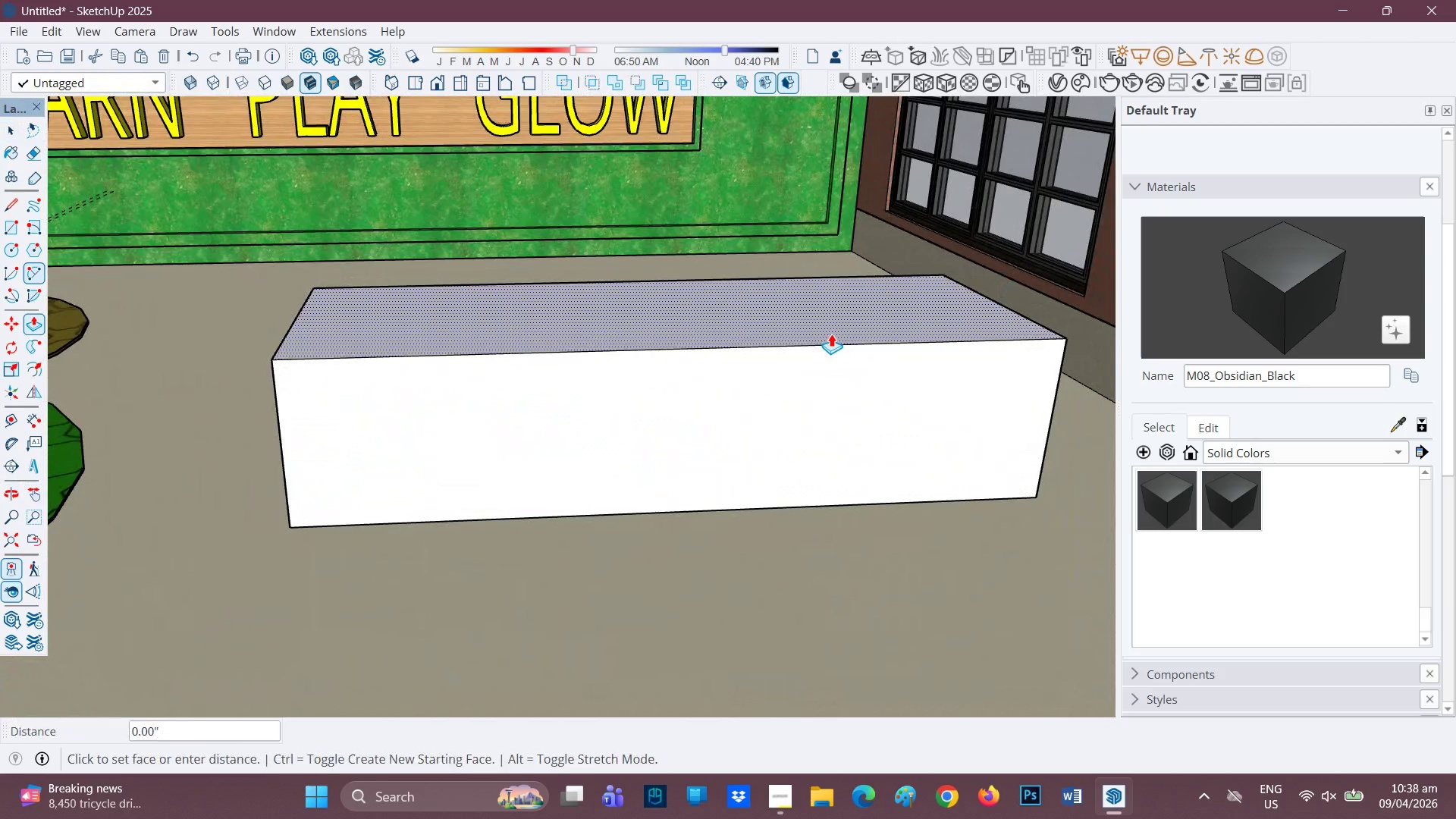 
left_click([831, 334])
 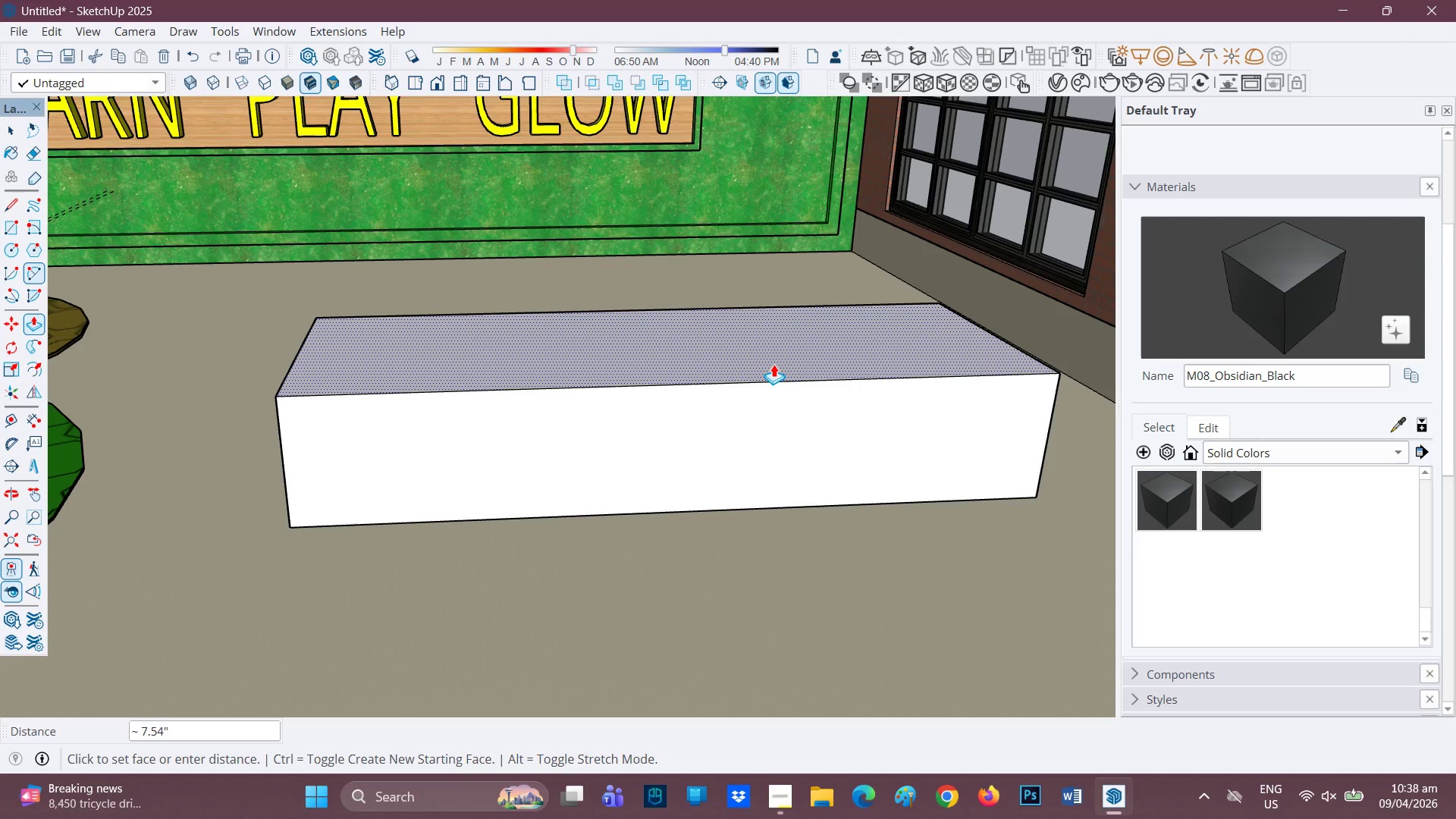 
wait(17.89)
 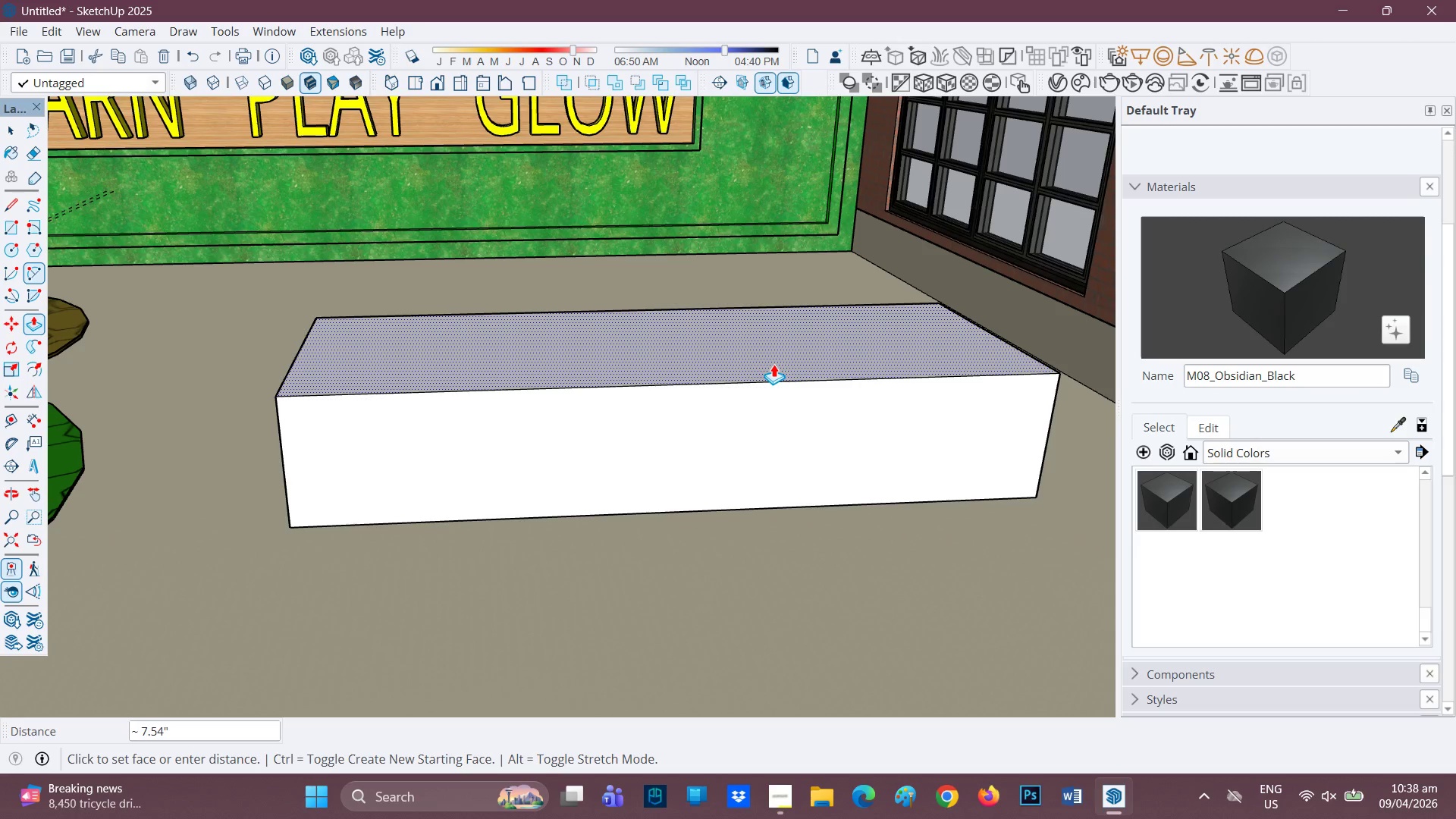 
left_click([774, 364])
 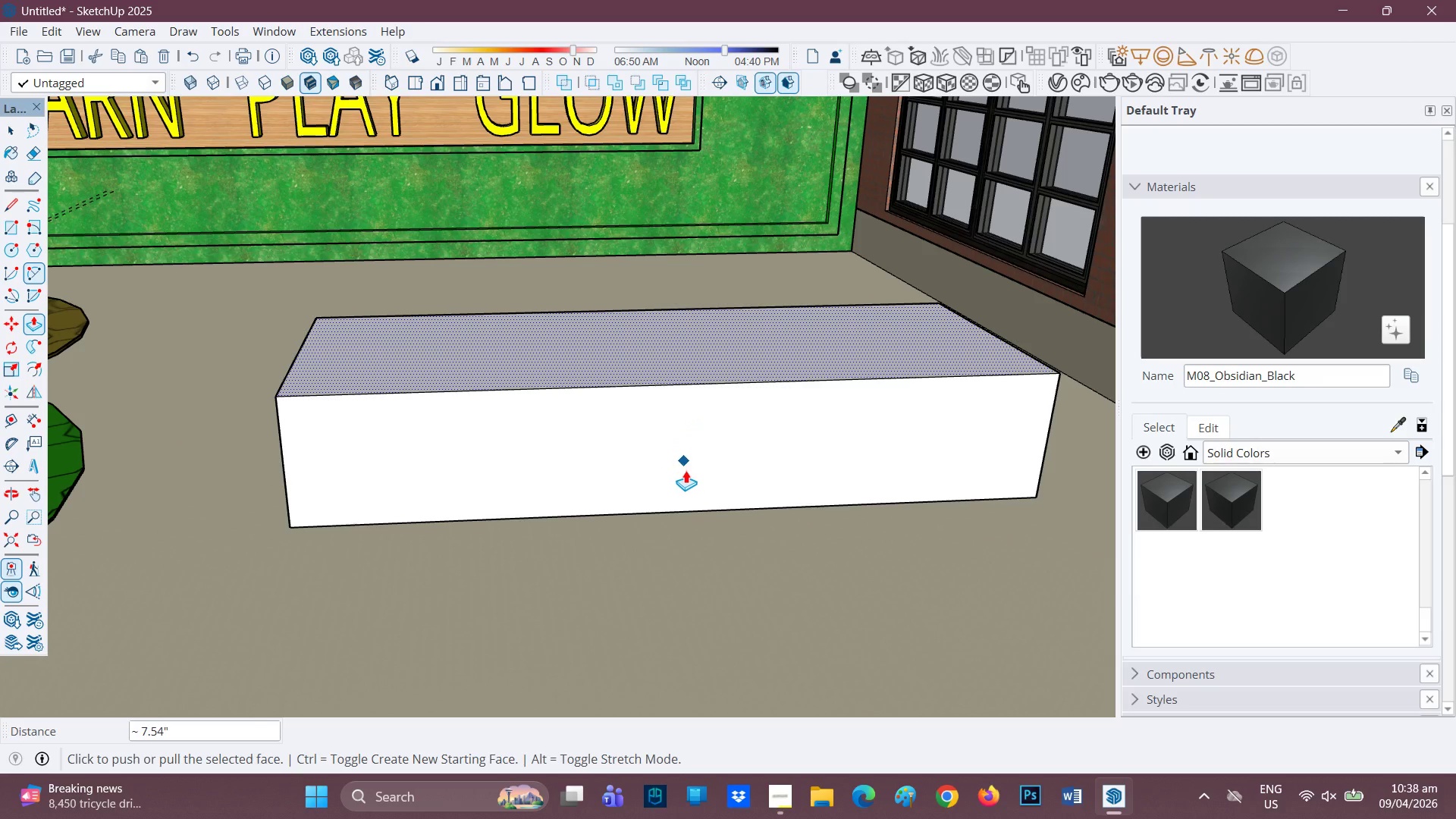 
key(L)
 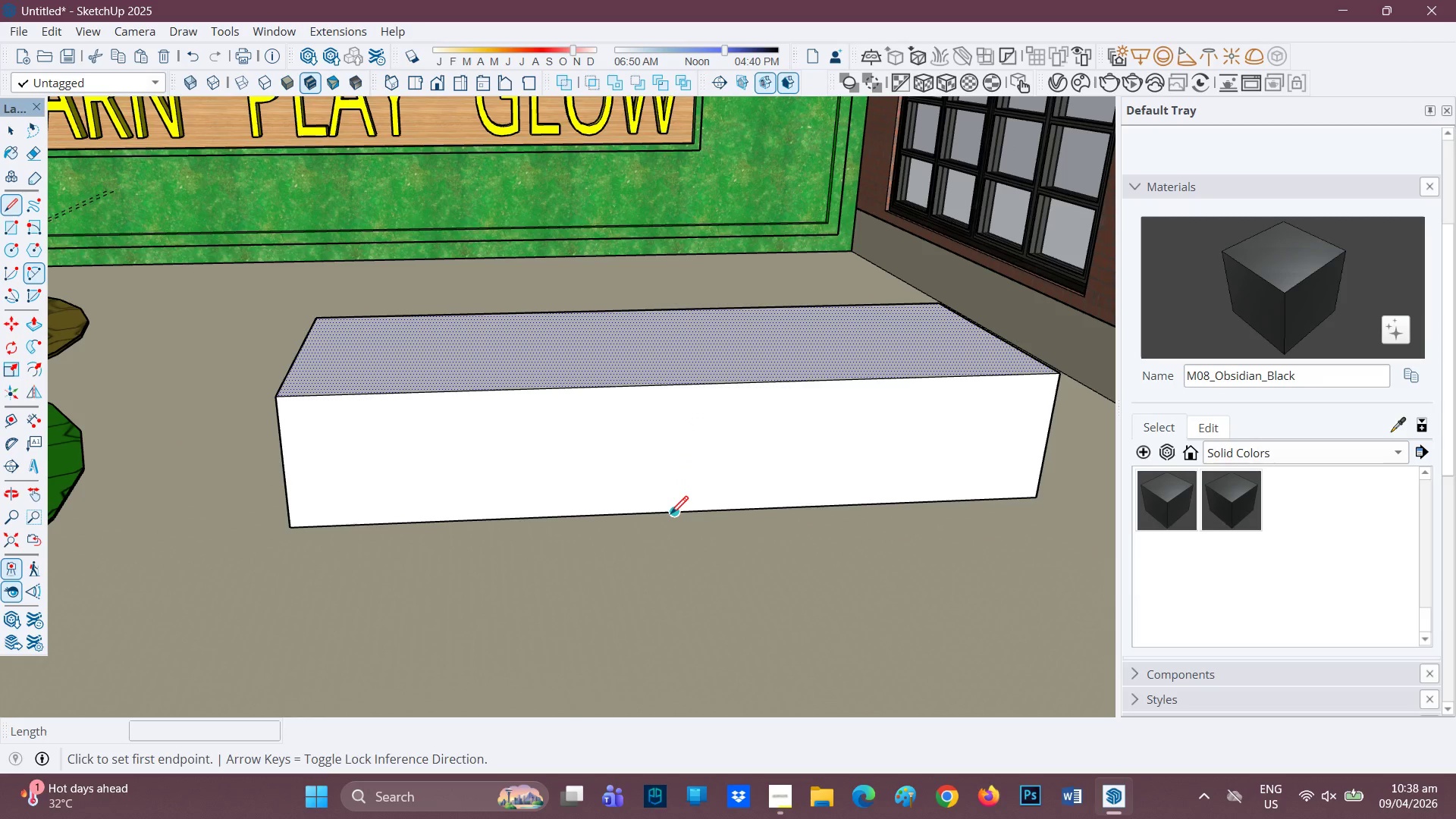 
left_click([670, 516])
 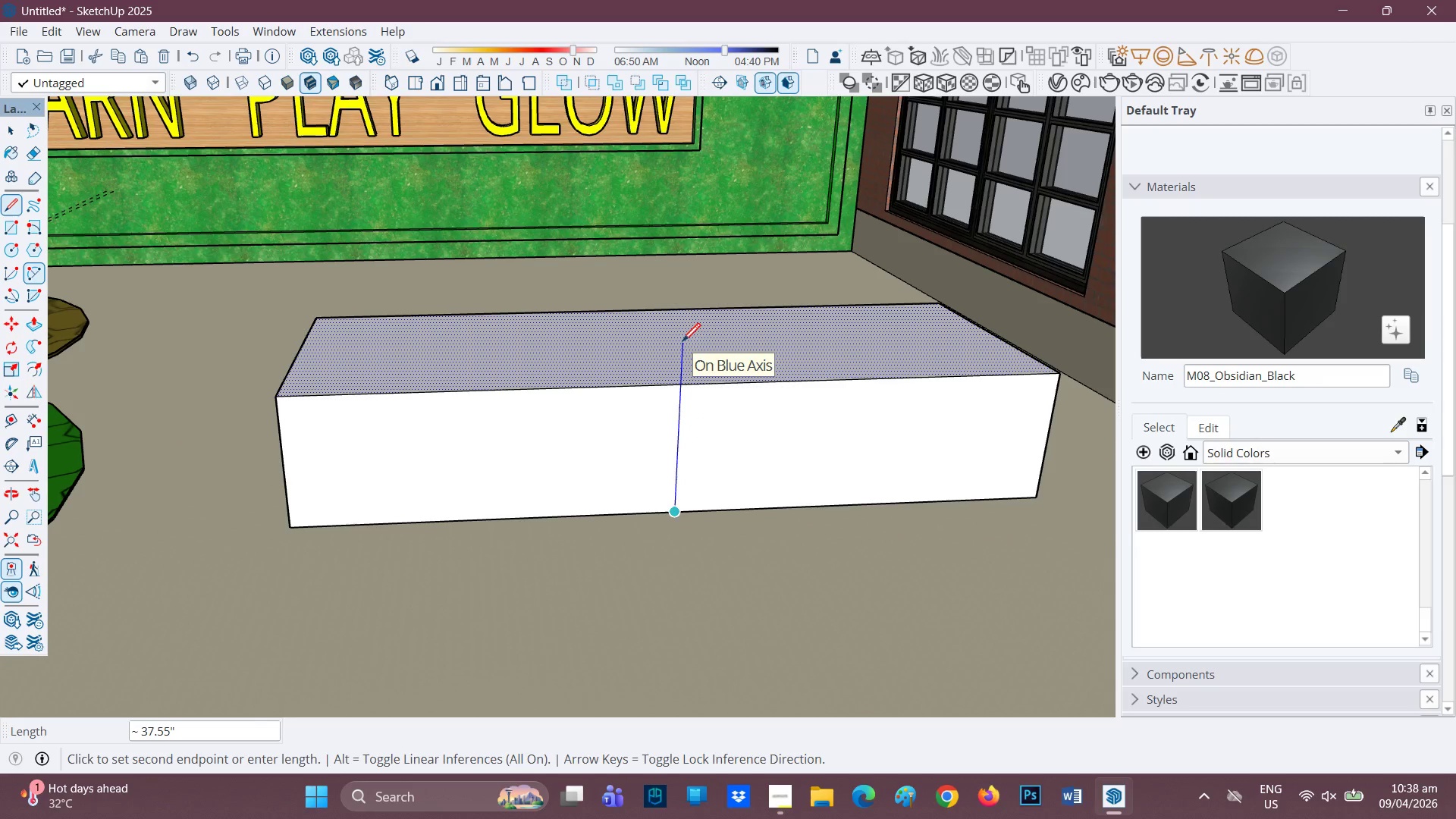 
type(25")
 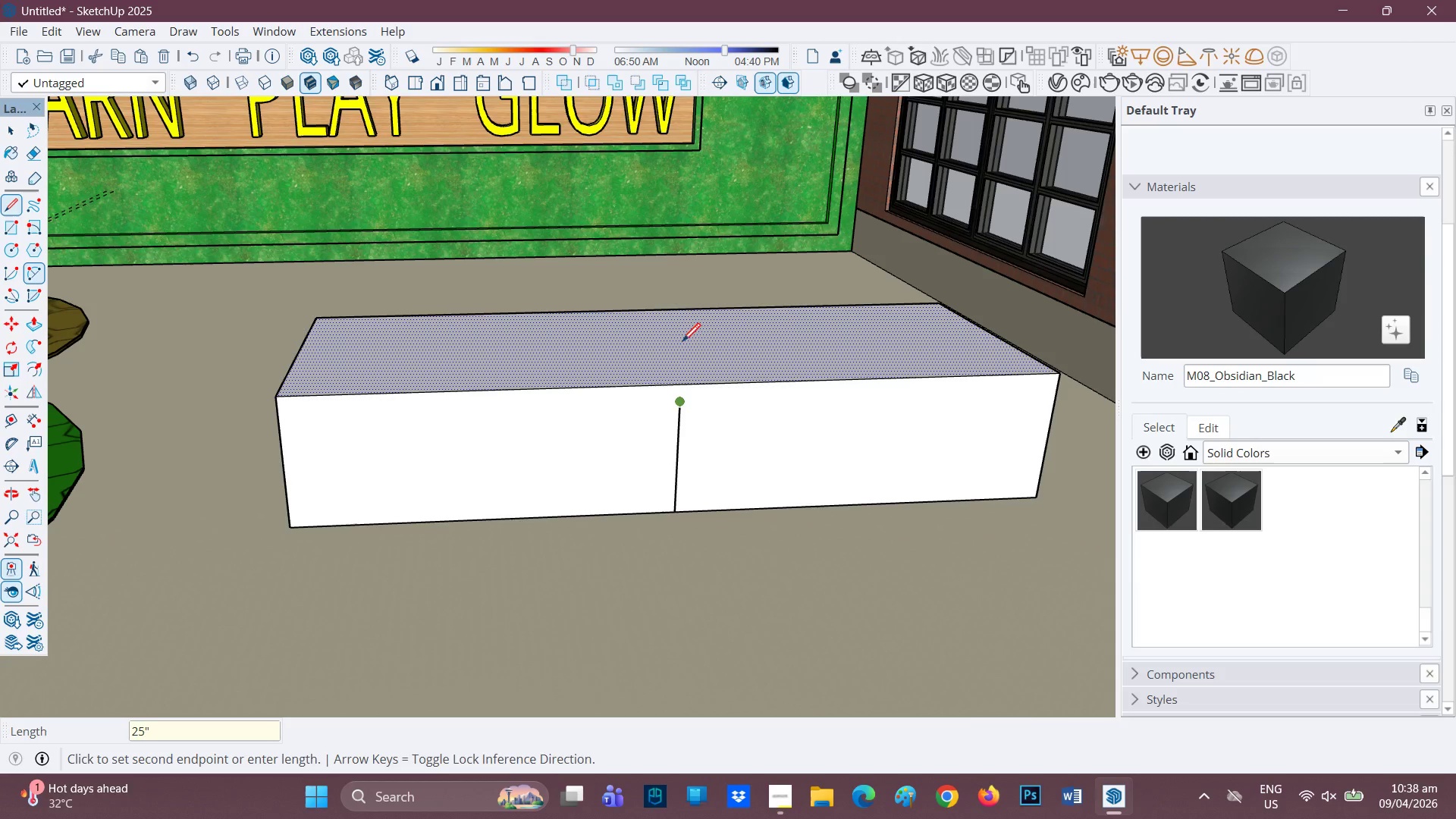 
 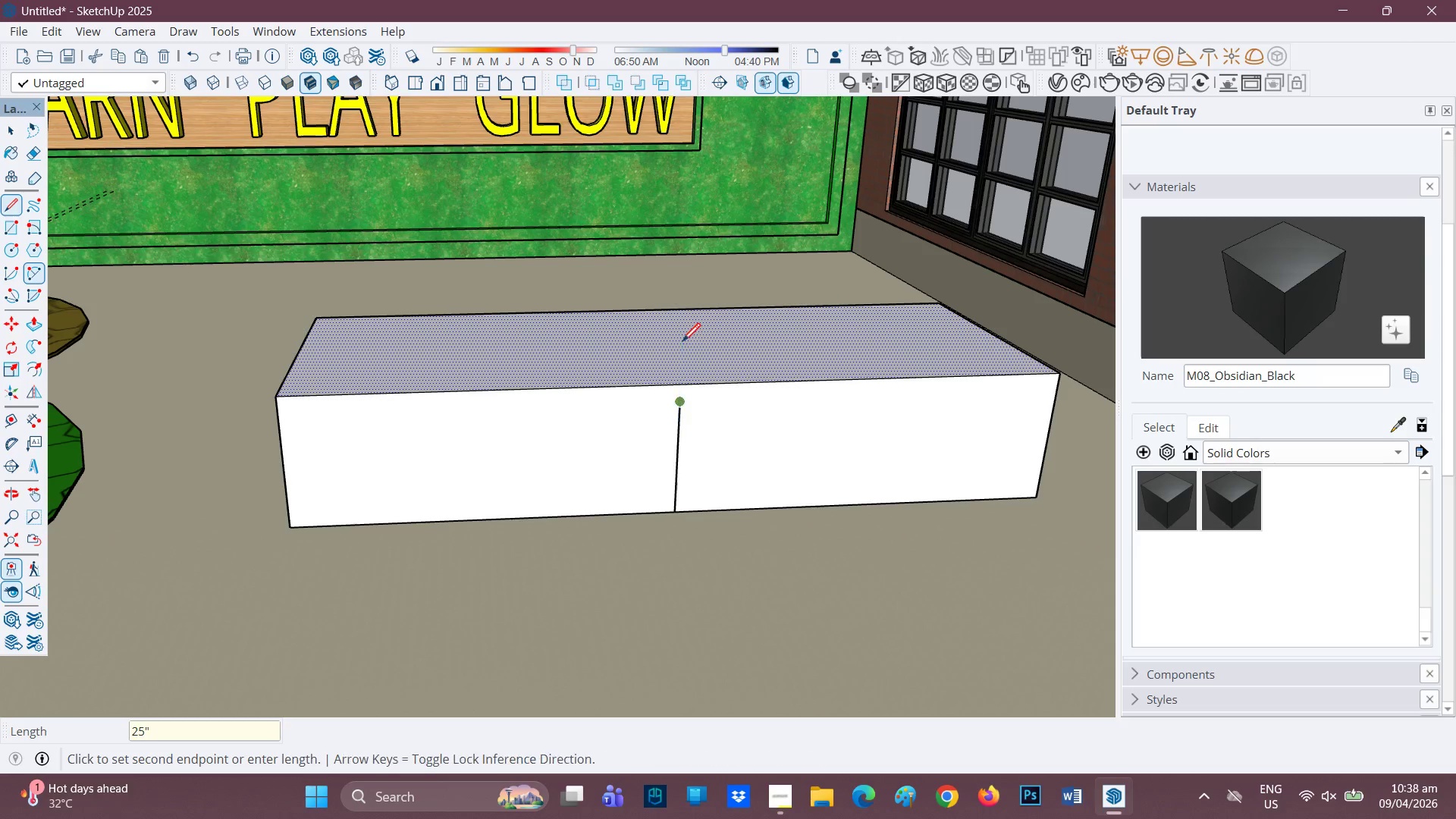 
key(Enter)
 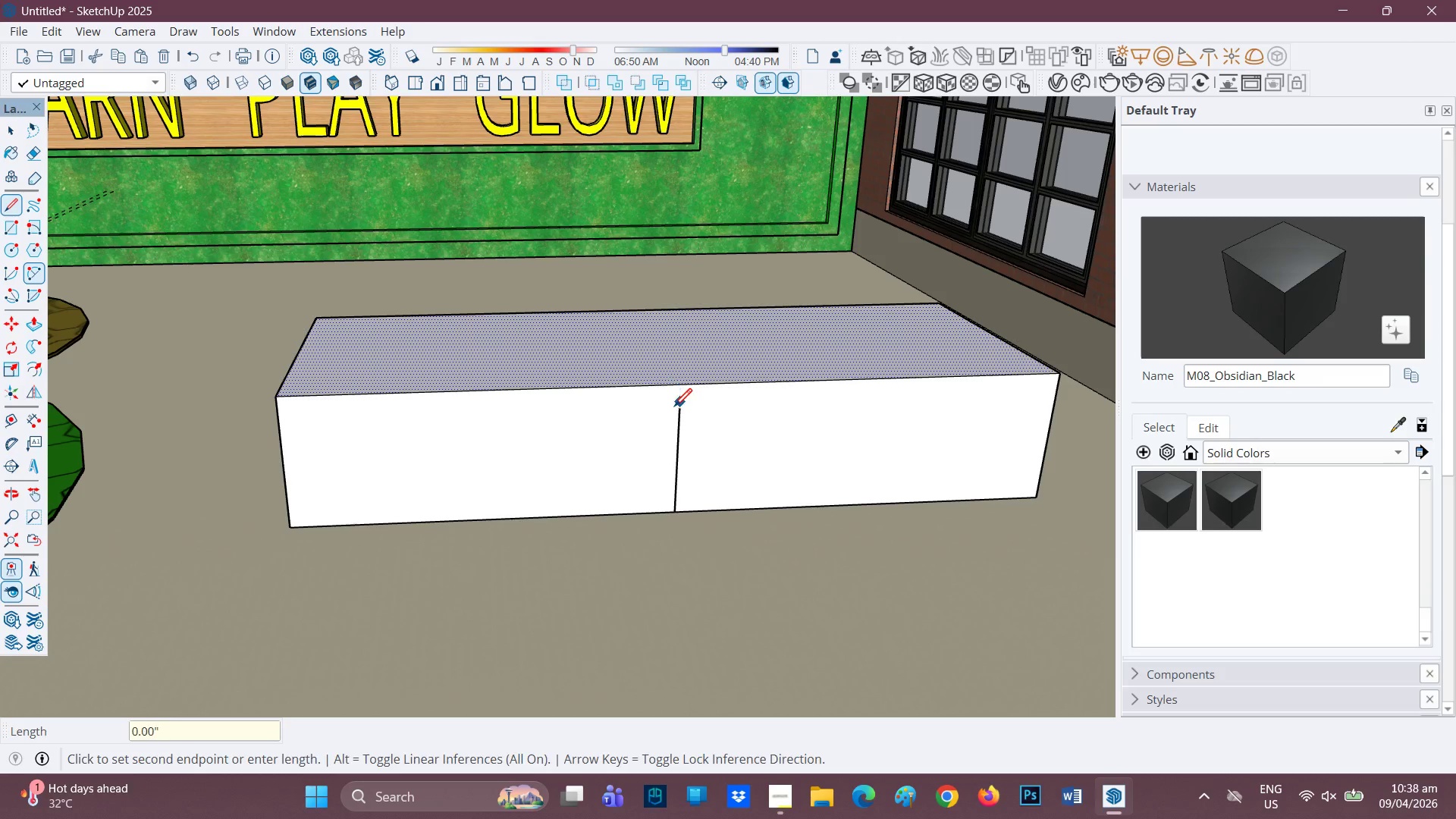 
key(Space)
 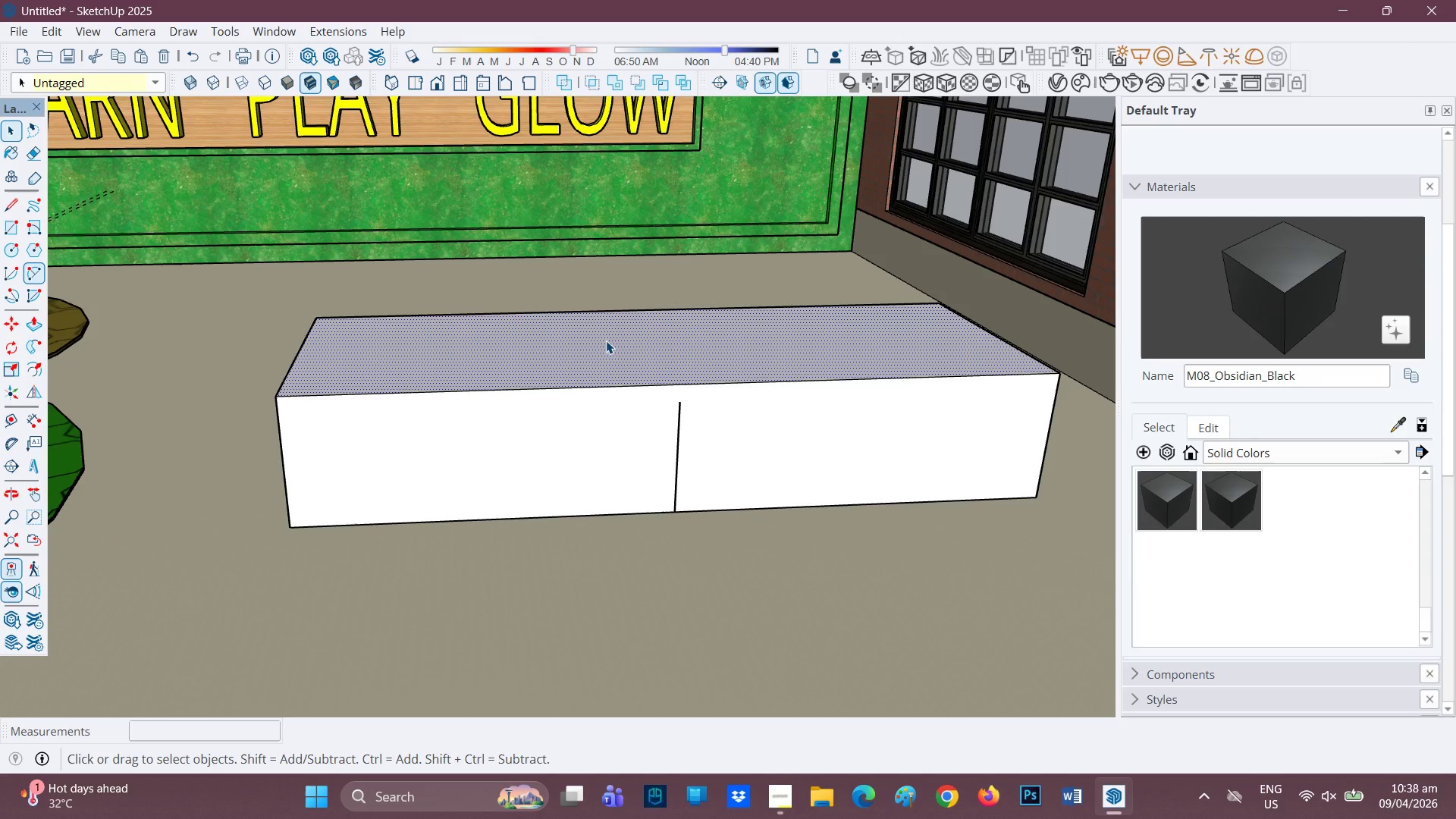 
left_click([606, 340])
 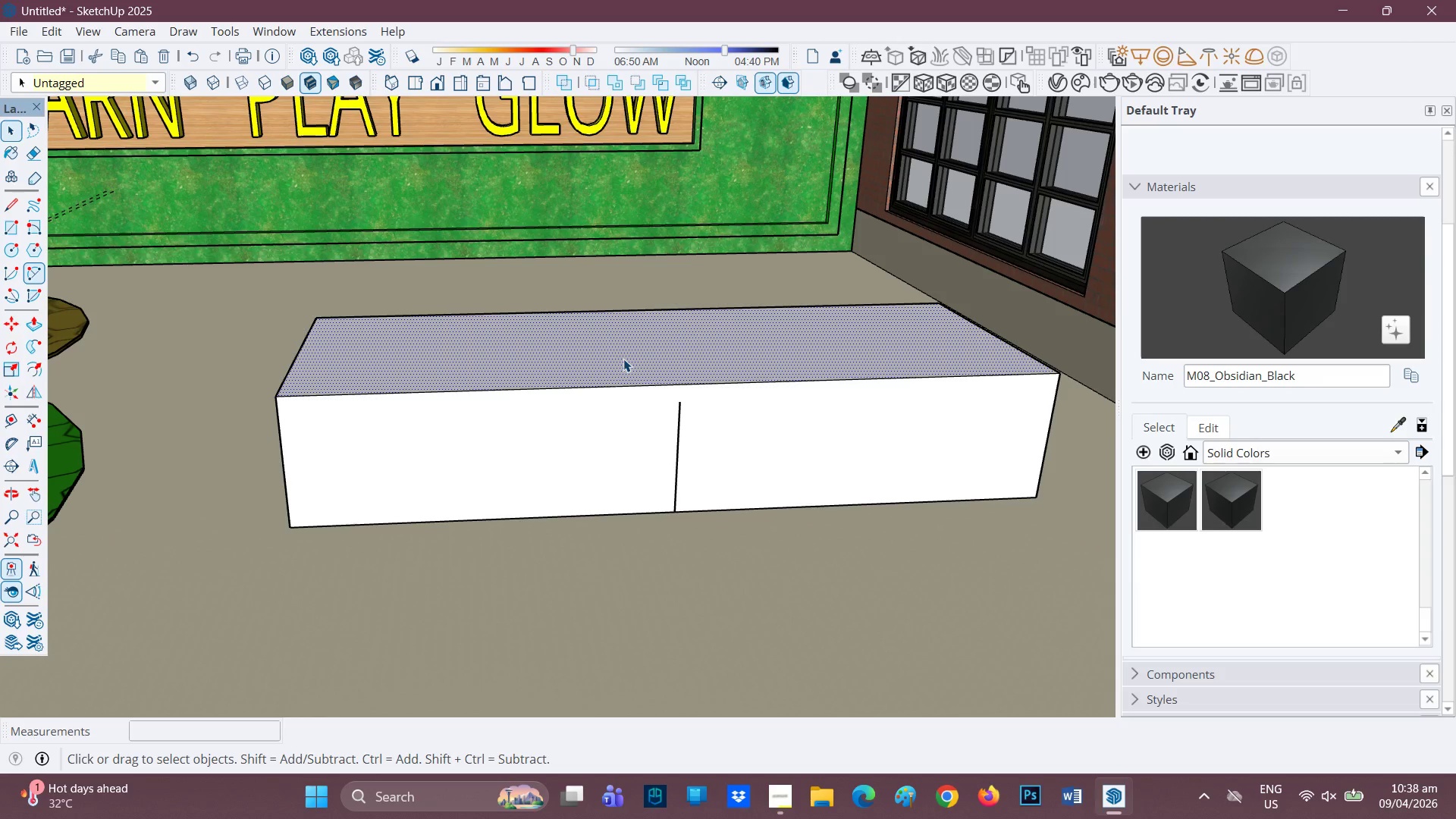 
key(P)
 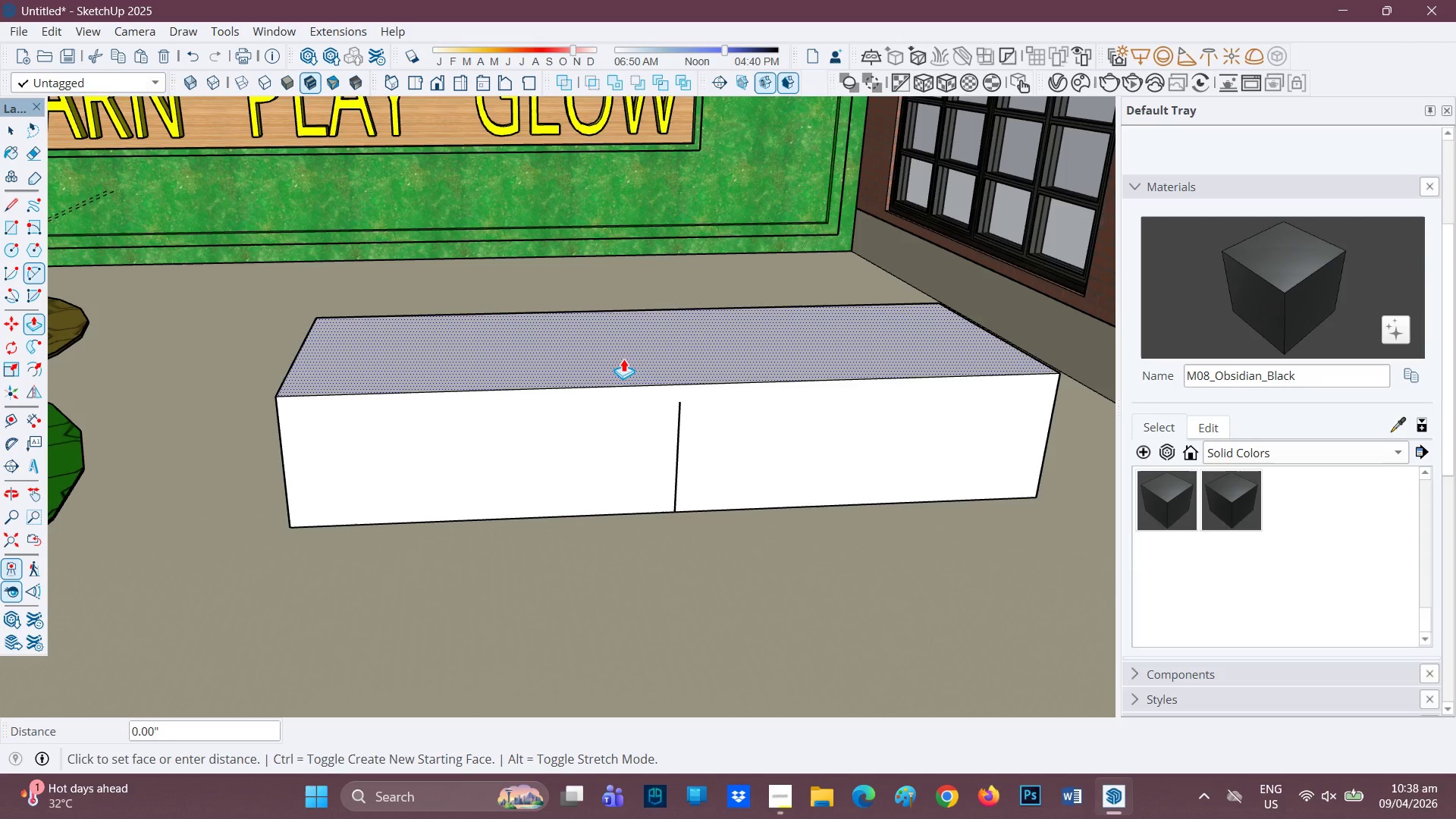 
left_click([623, 359])
 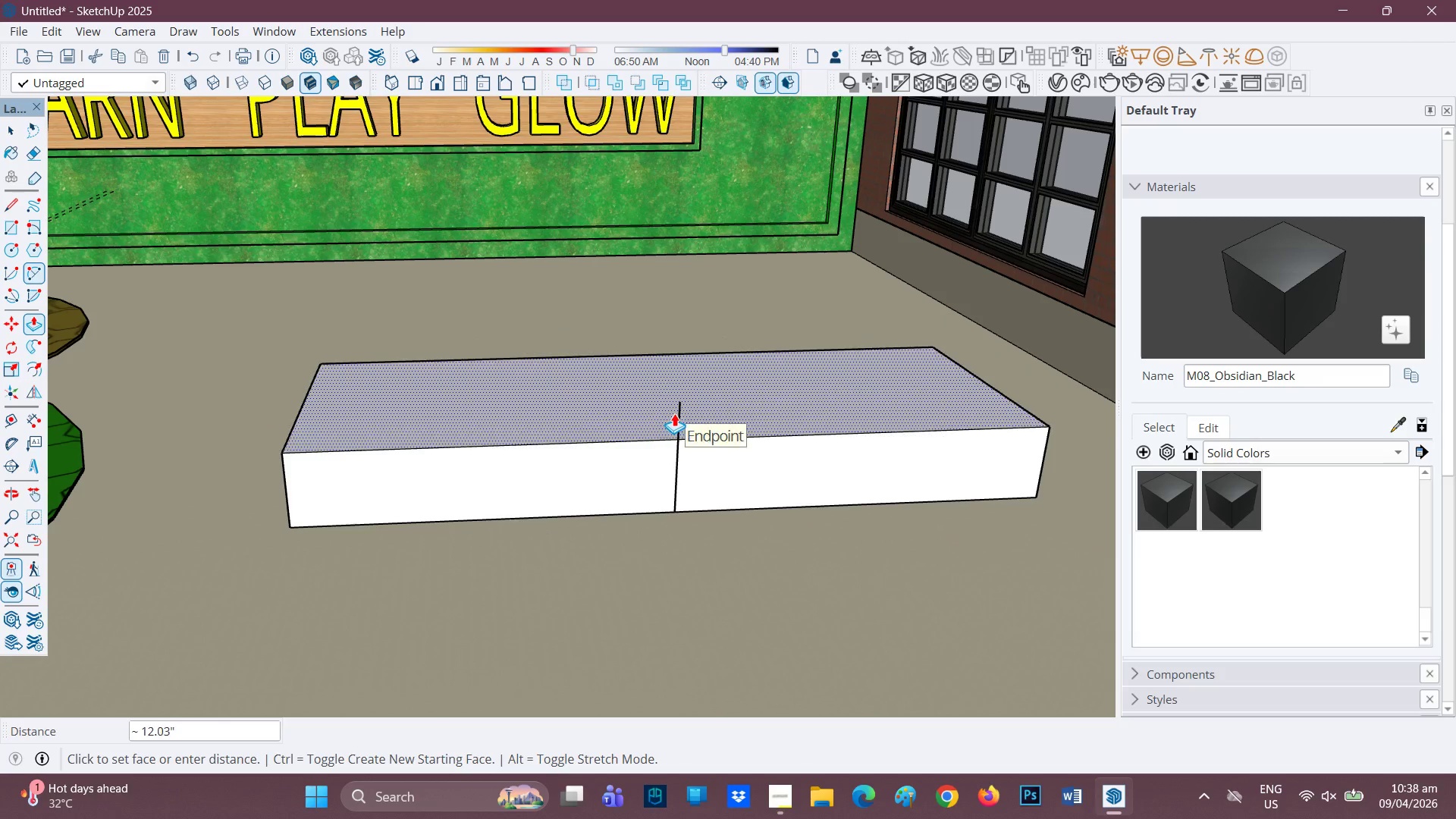 
left_click([674, 413])
 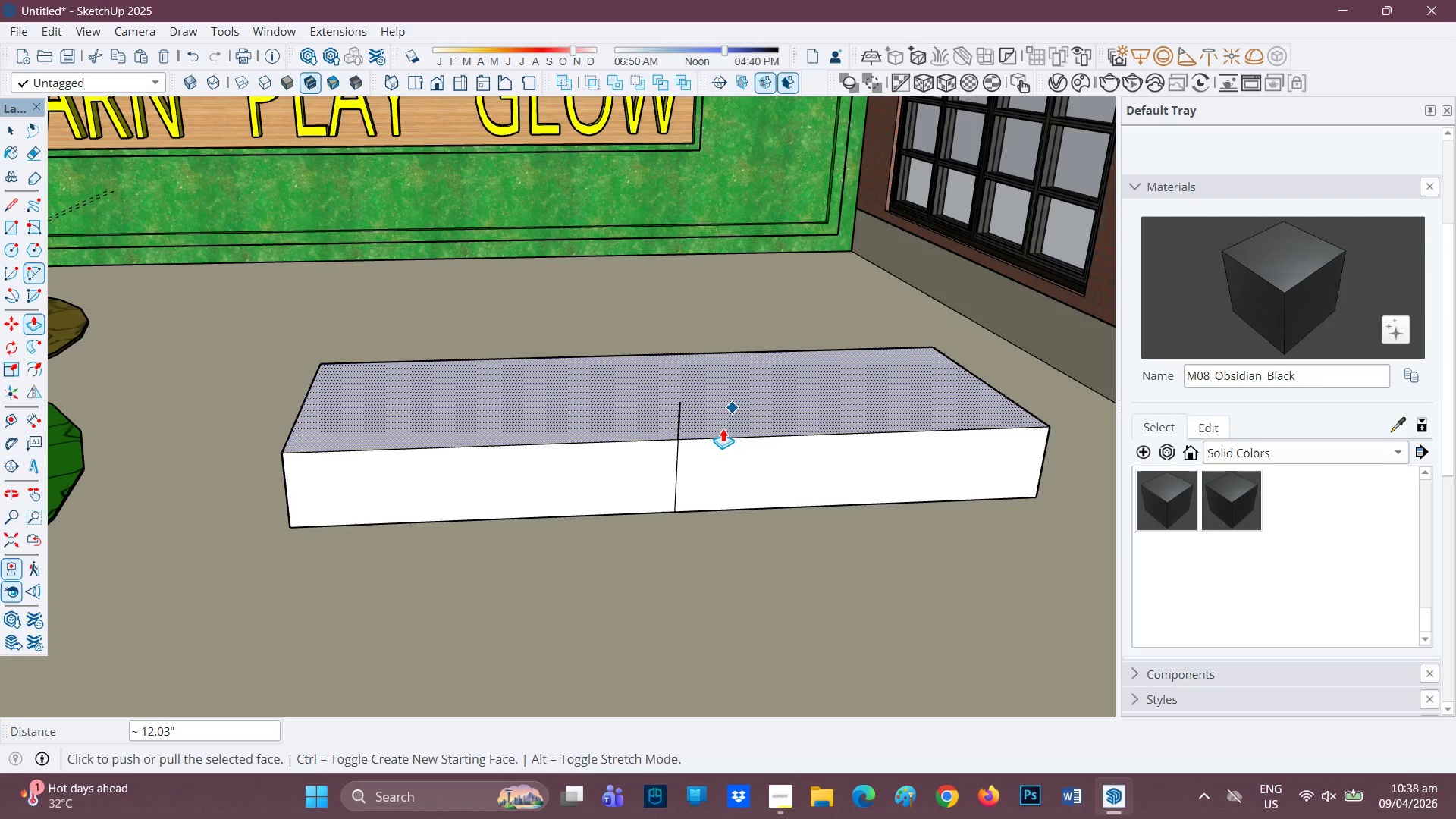 
left_click([730, 413])
 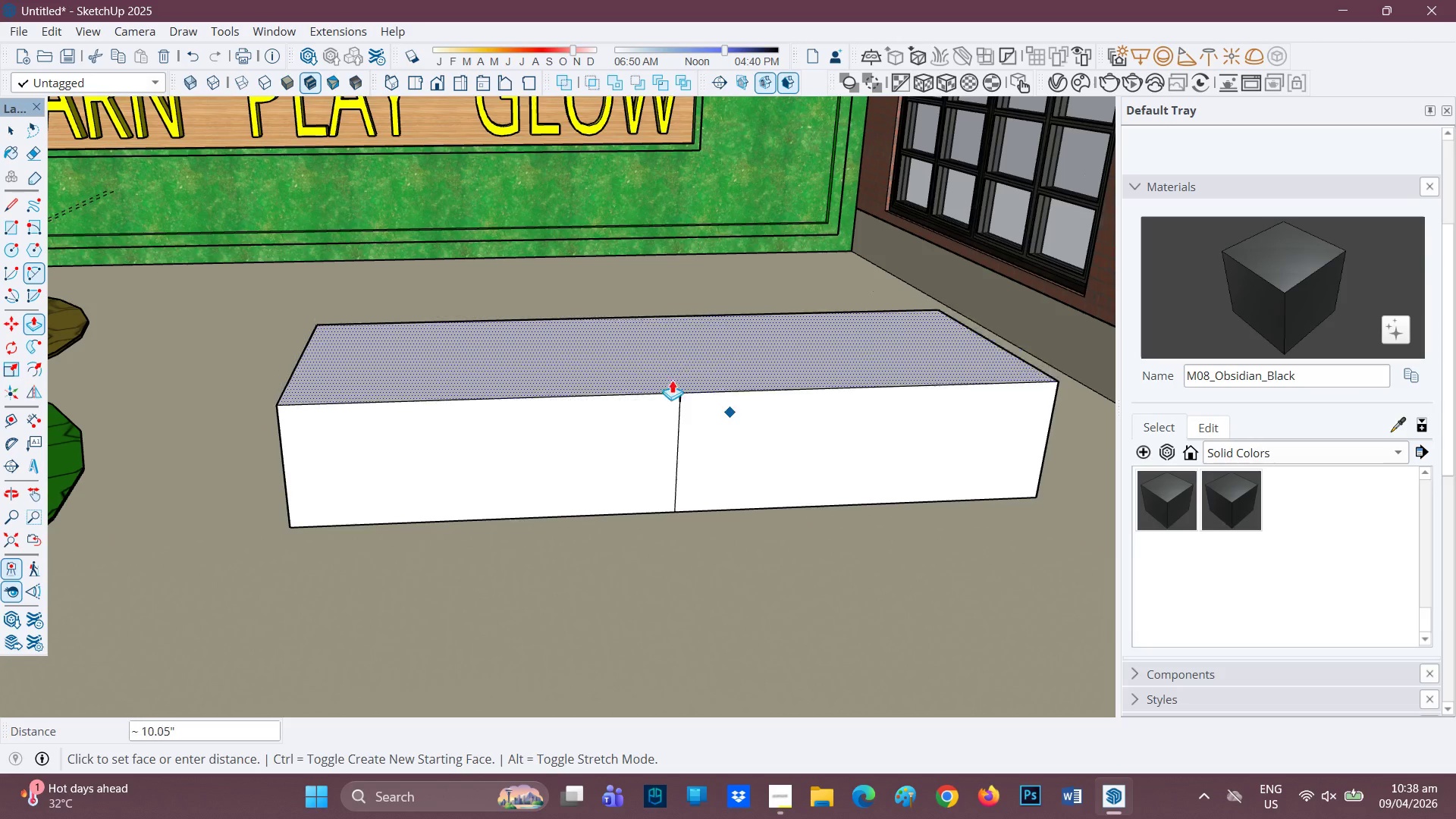 
key(Space)
 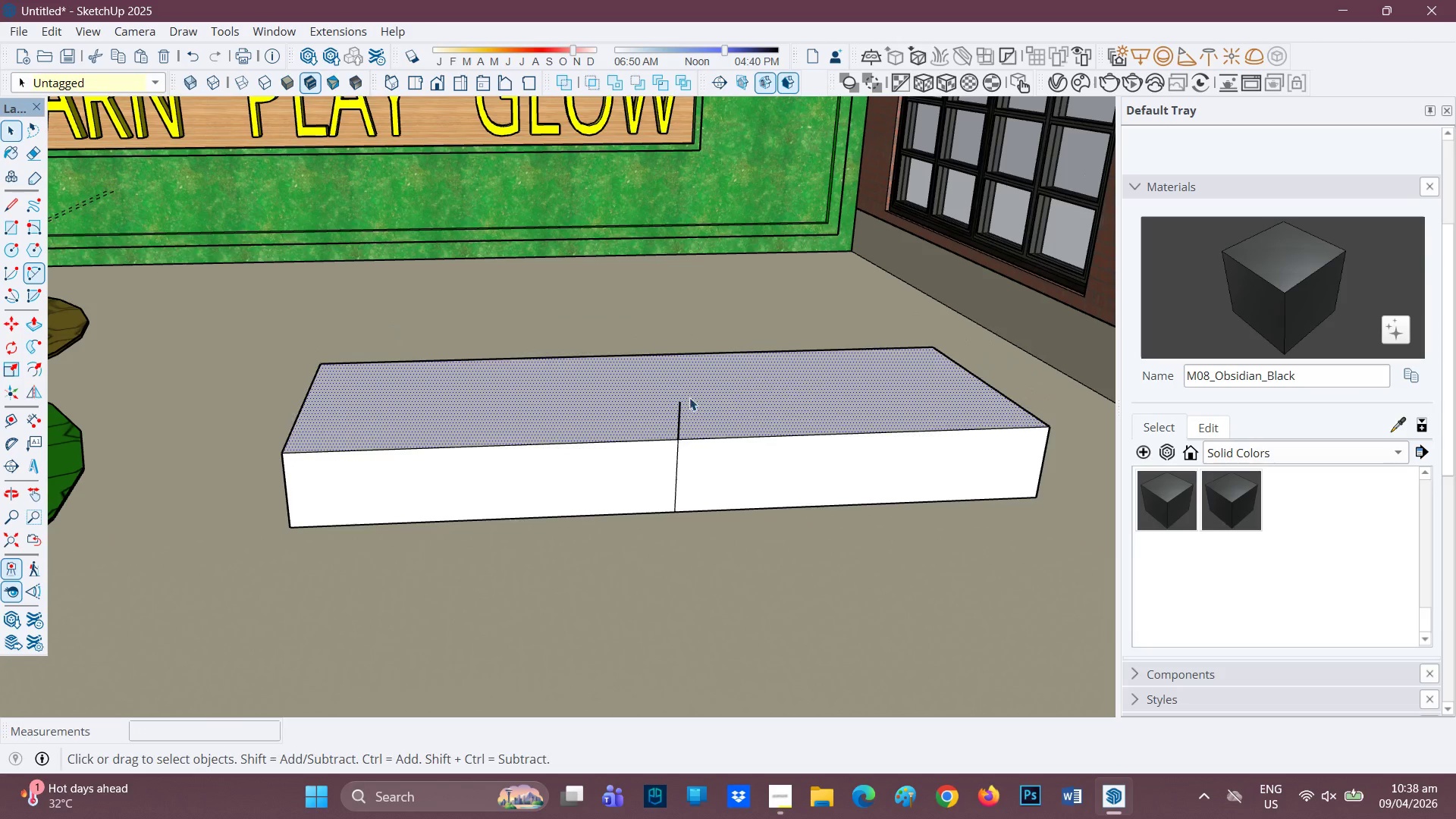 
key(Control+ControlLeft)
 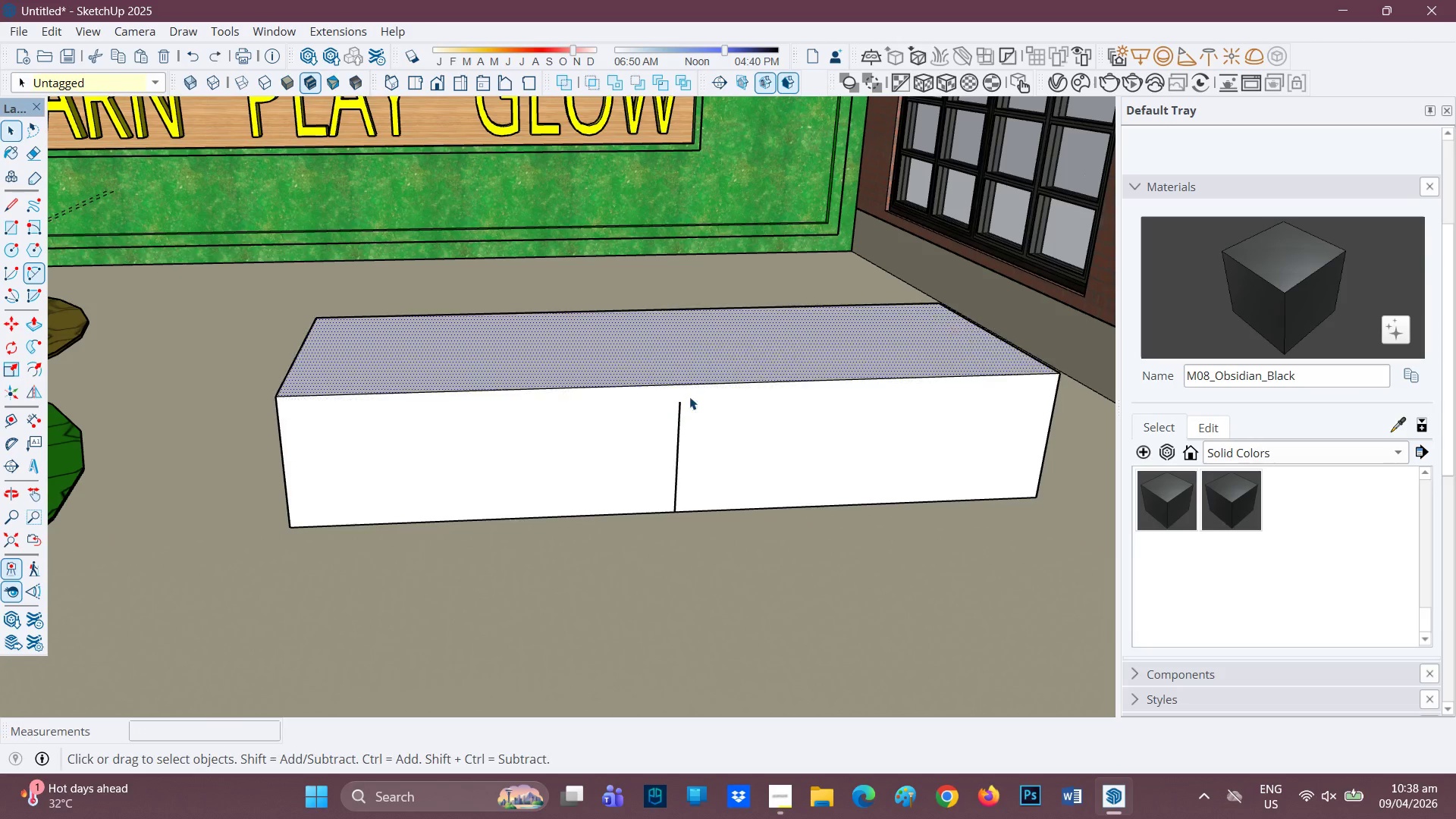 
key(Control+Z)
 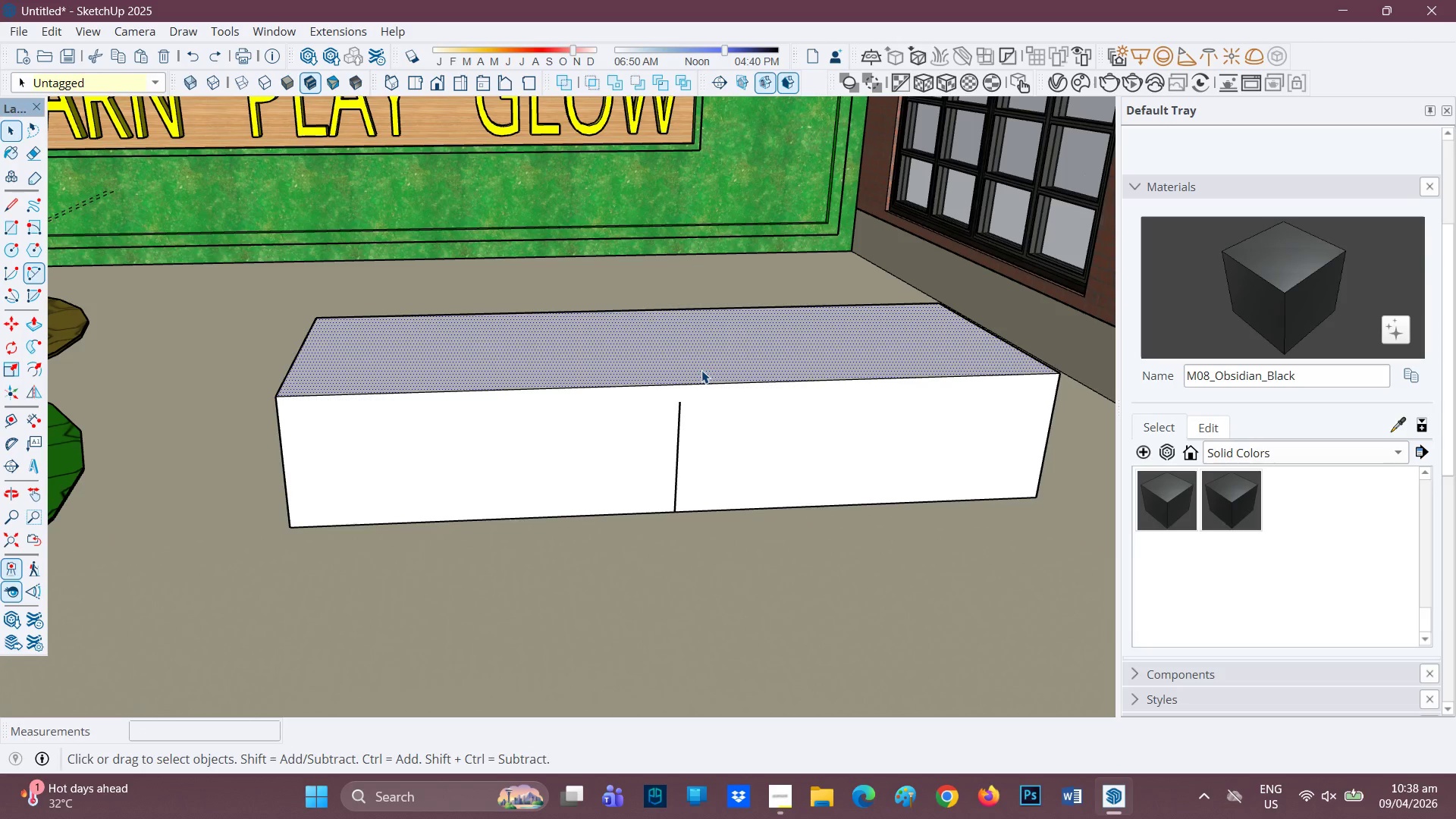 
key(P)
 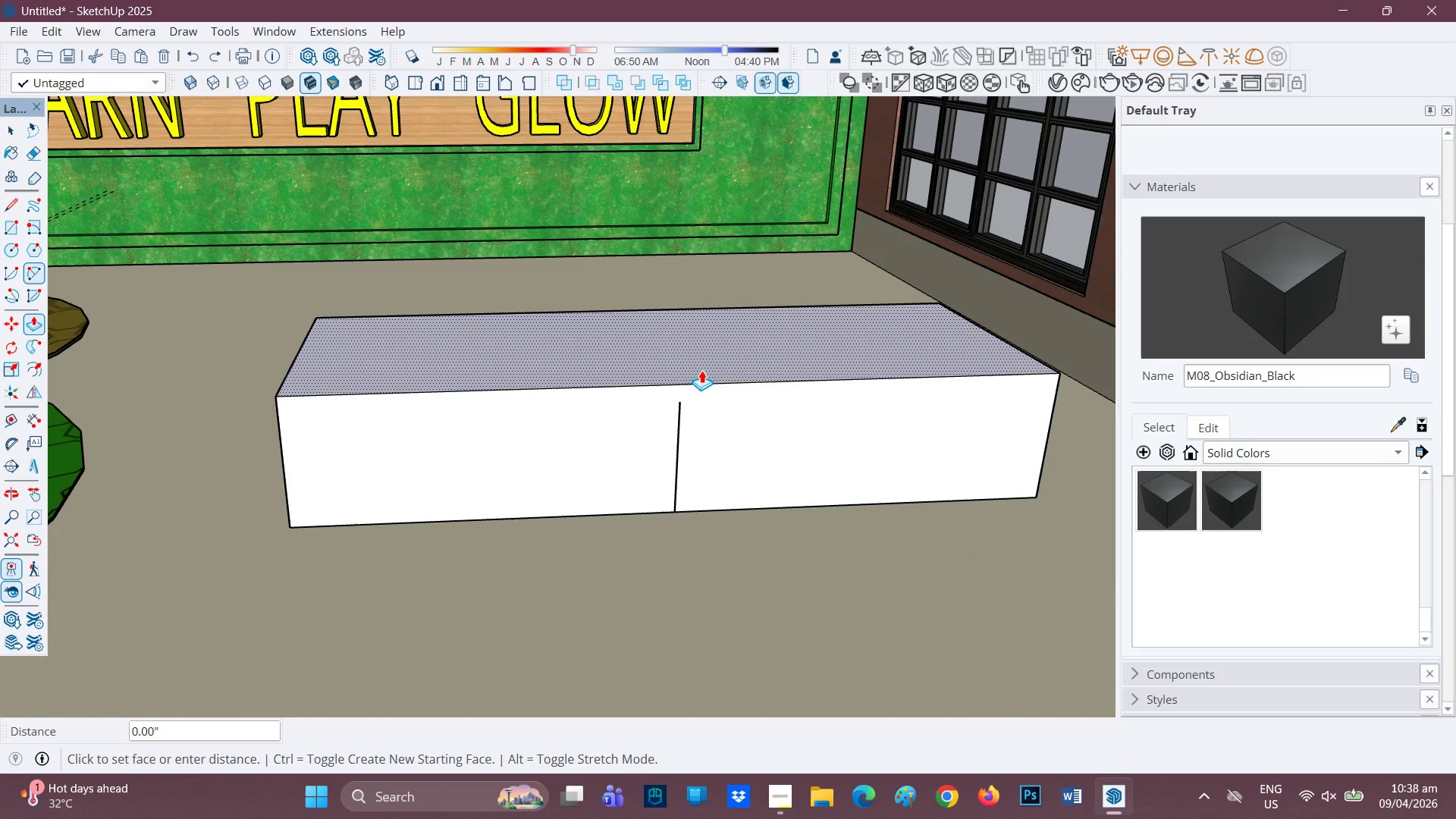 
left_click([701, 370])
 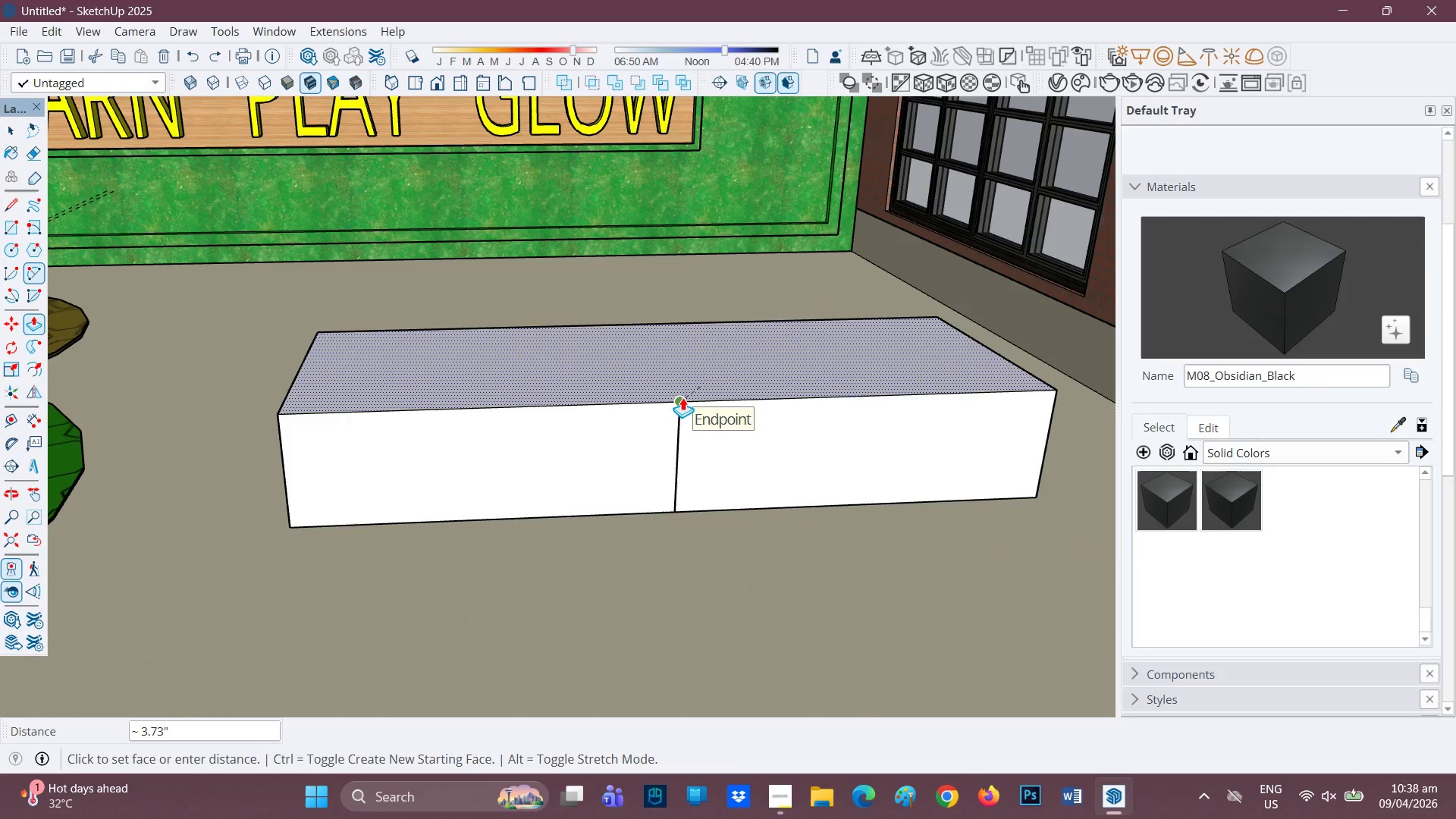 
left_click([682, 397])
 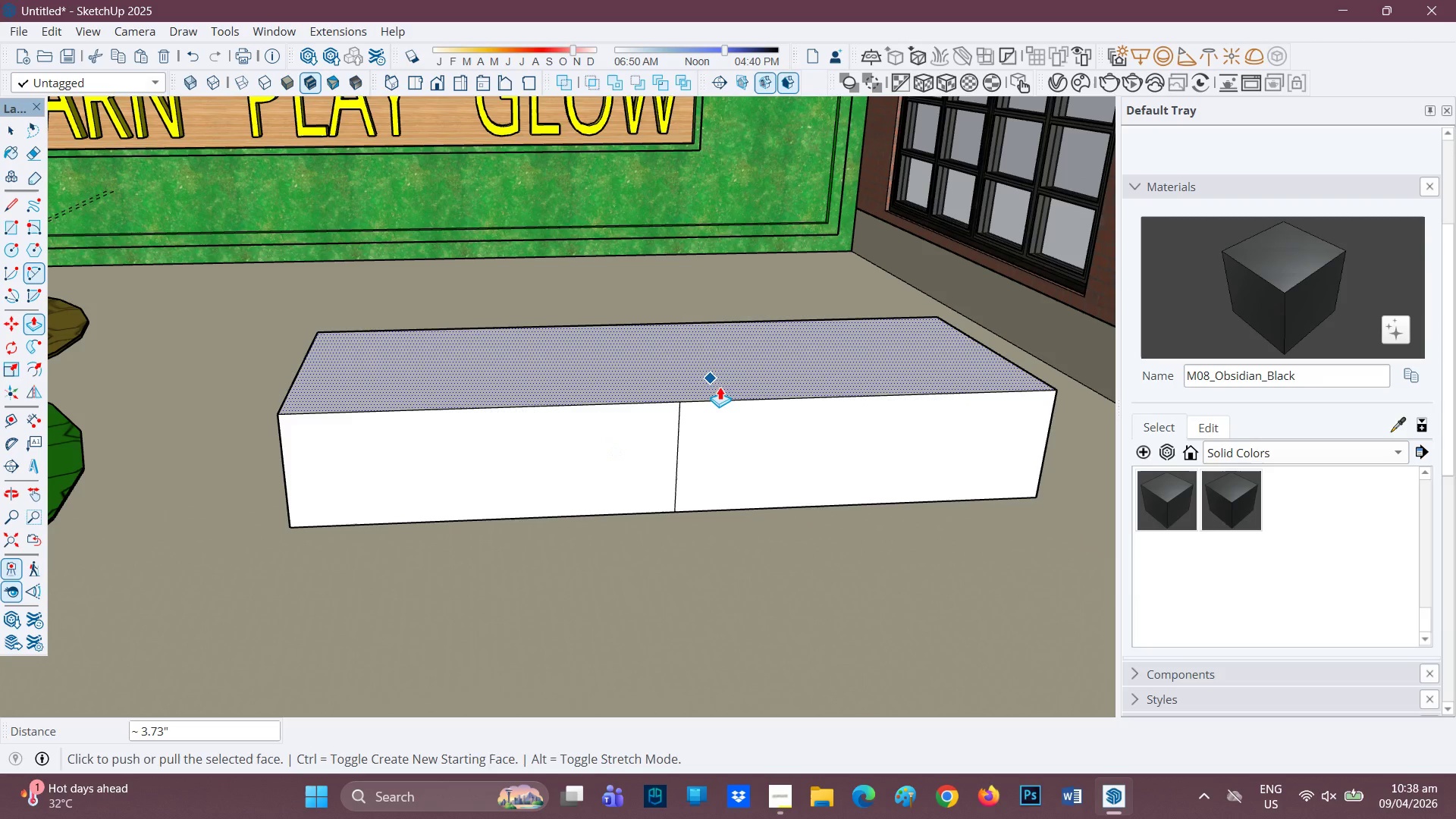 
type(EF)
 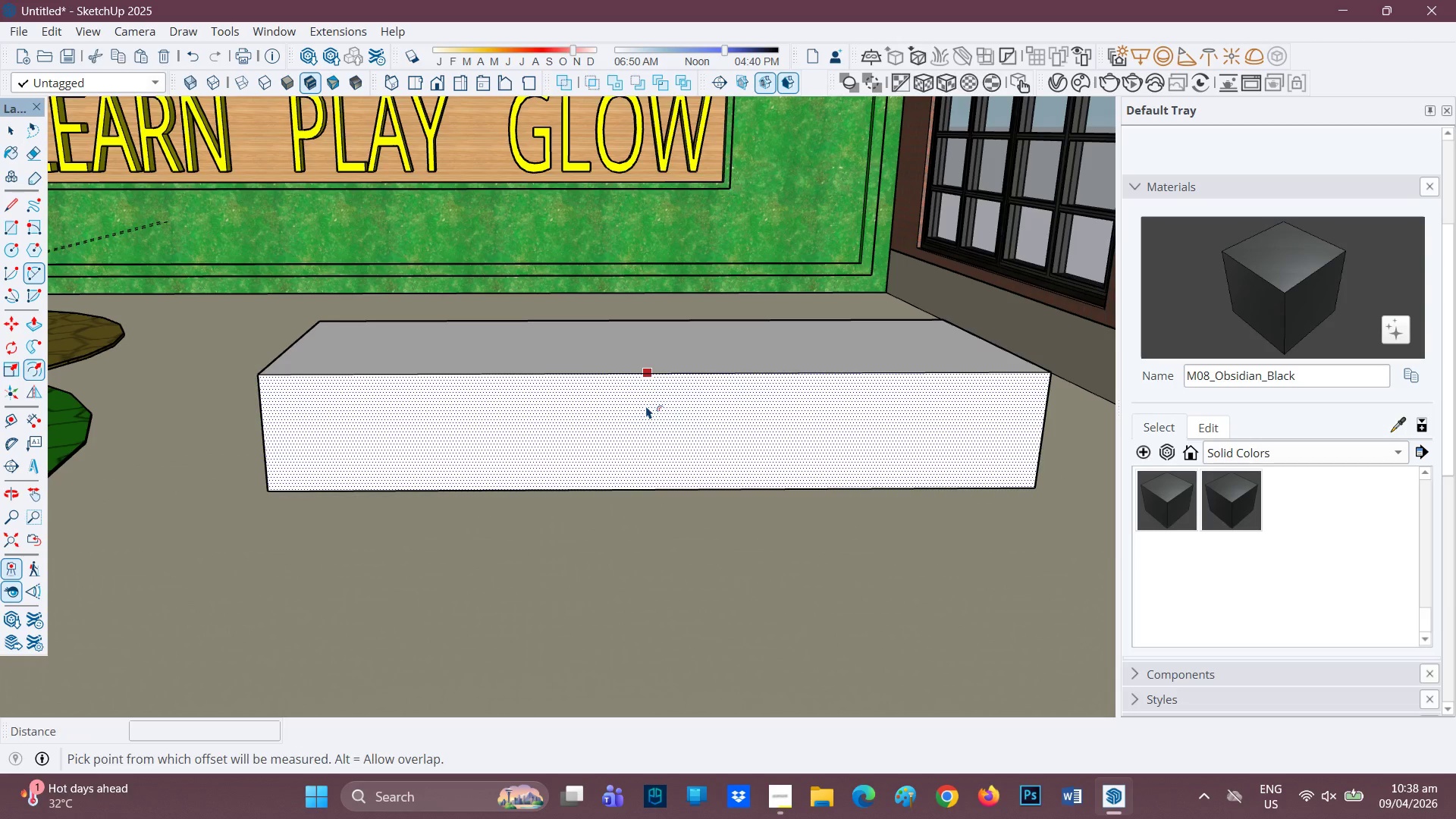 
left_click_drag(start_coordinate=[682, 442], to_coordinate=[663, 441])
 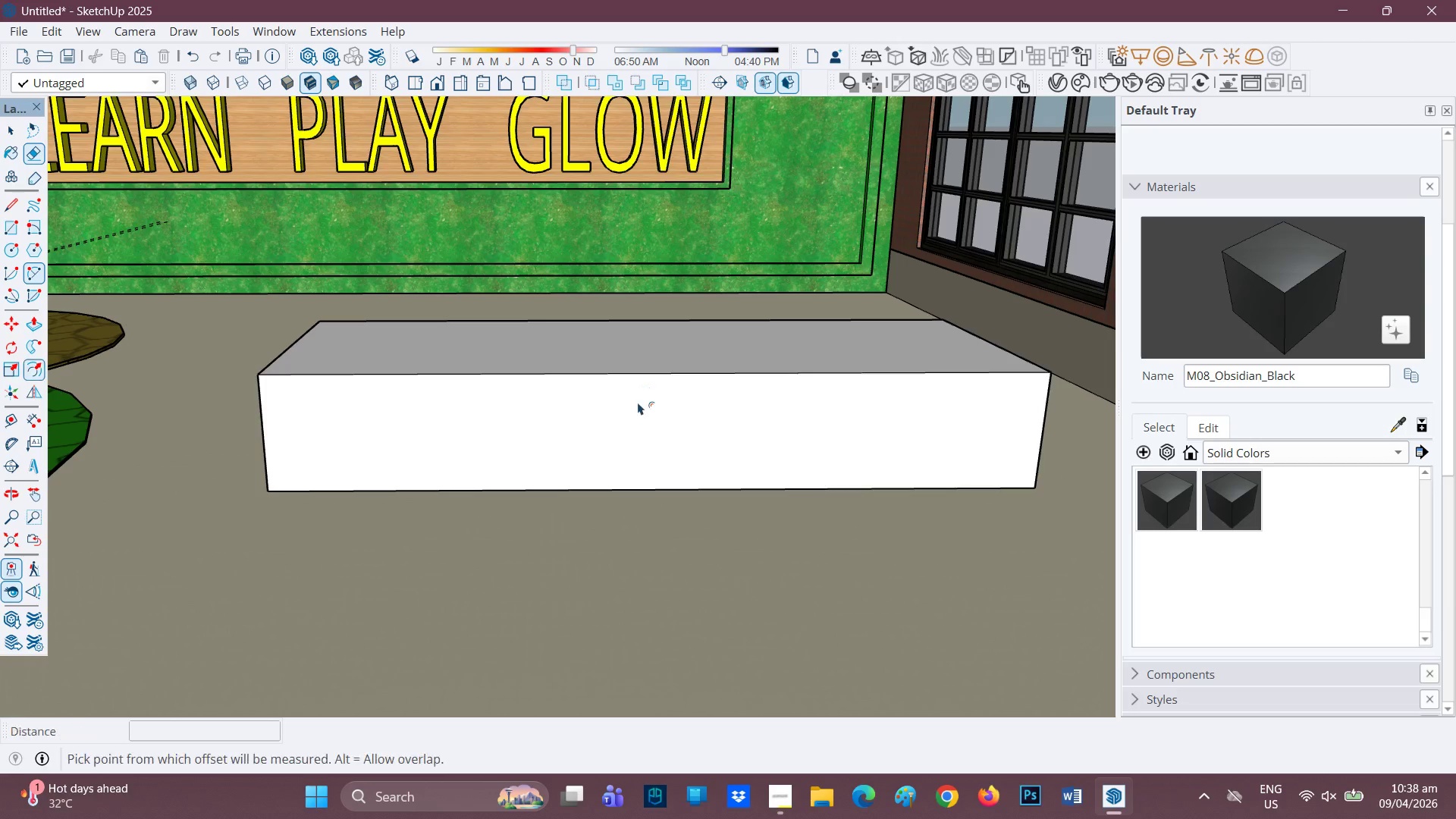 
left_click([646, 406])
 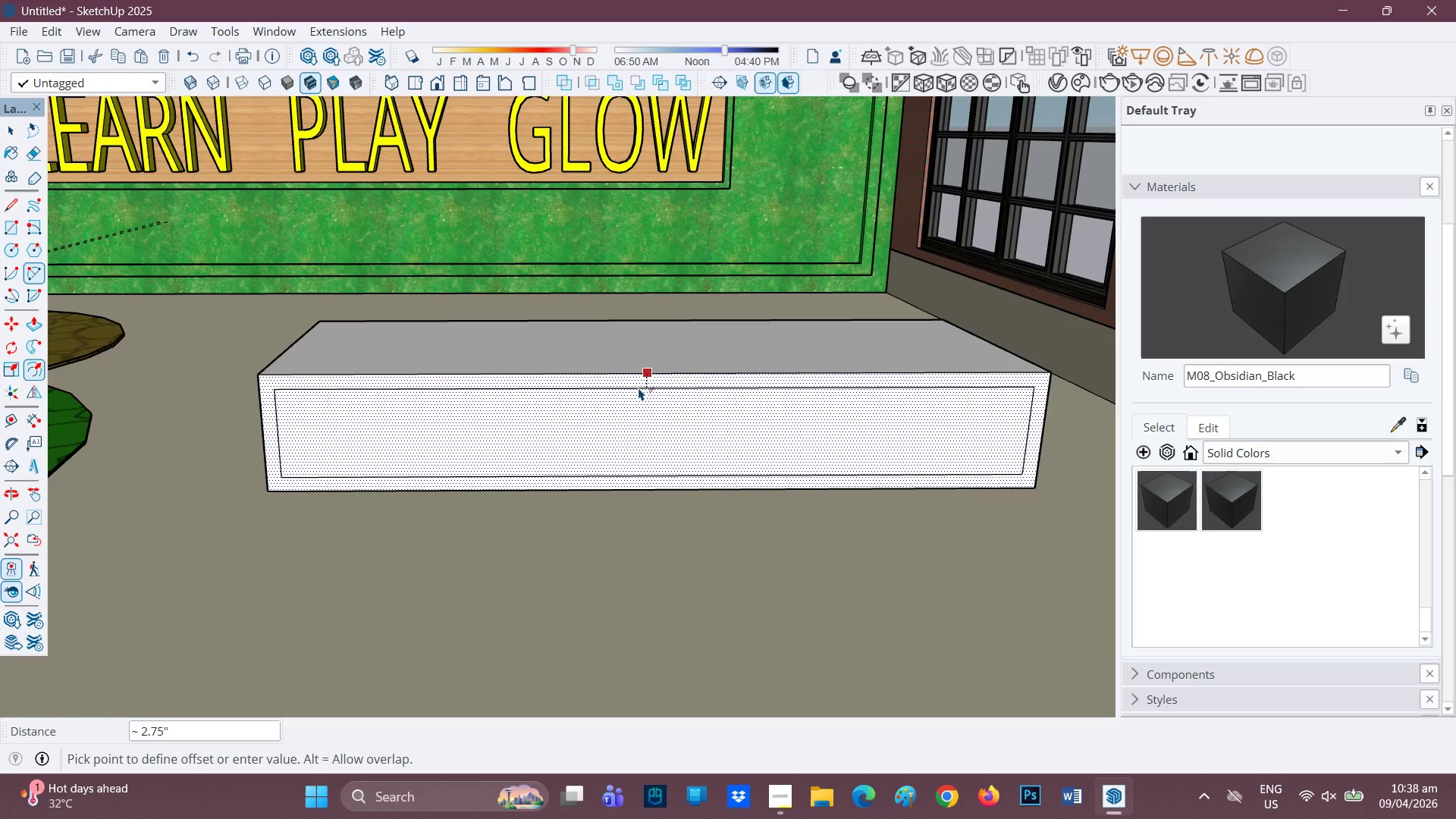 
left_click([639, 388])
 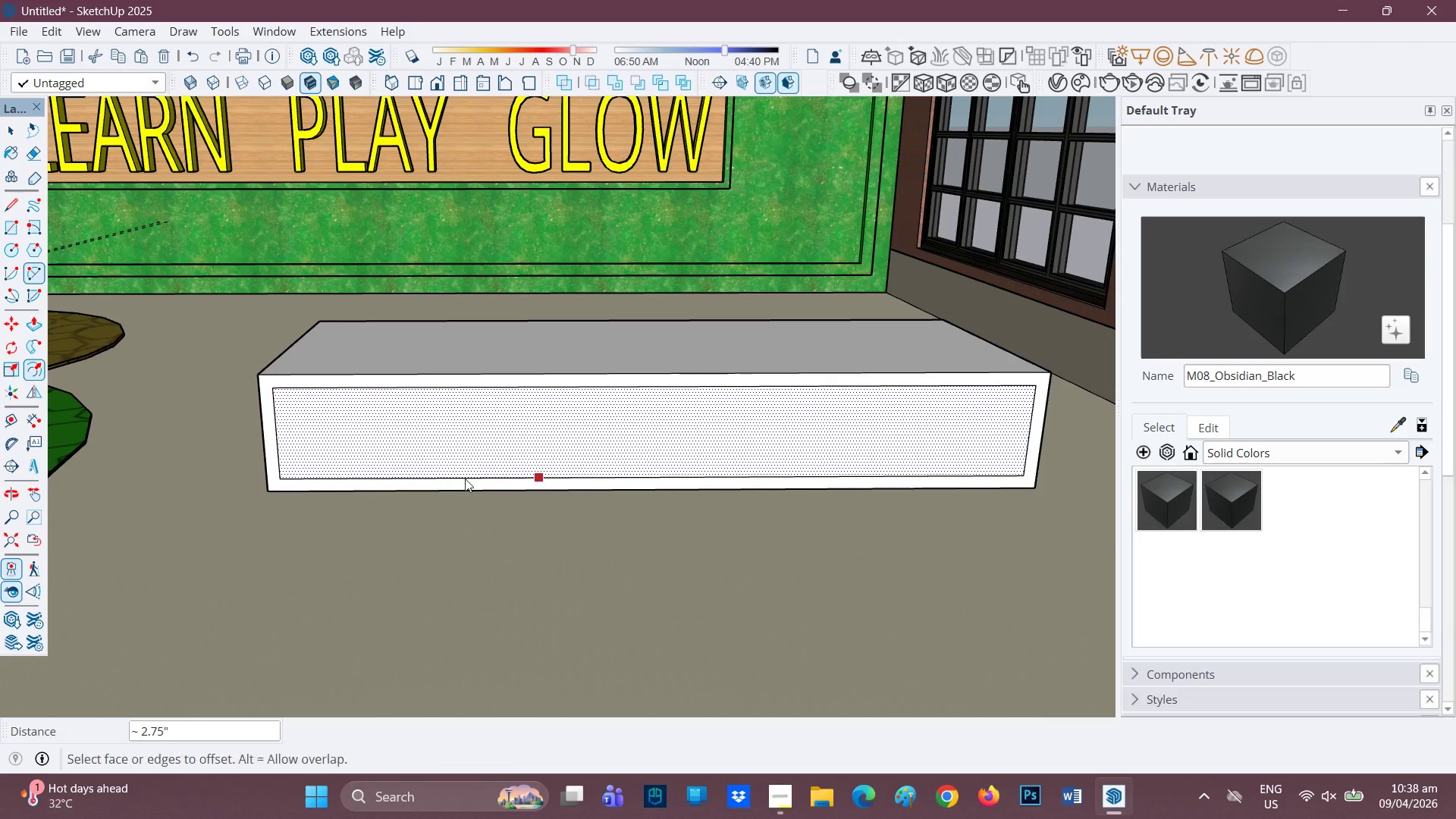 
scroll: coordinate [465, 479], scroll_direction: up, amount: 1.0
 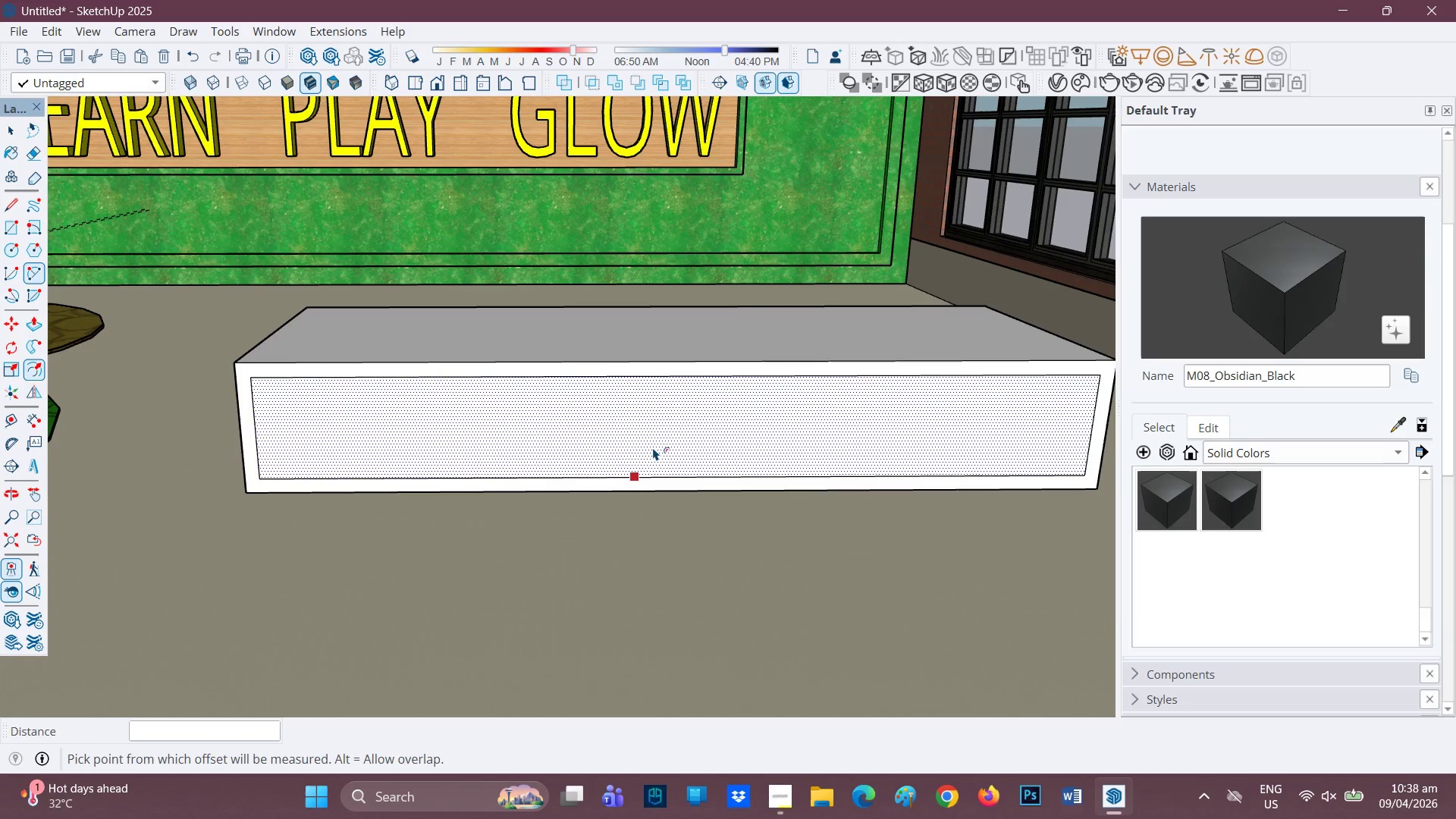 
key(P)
 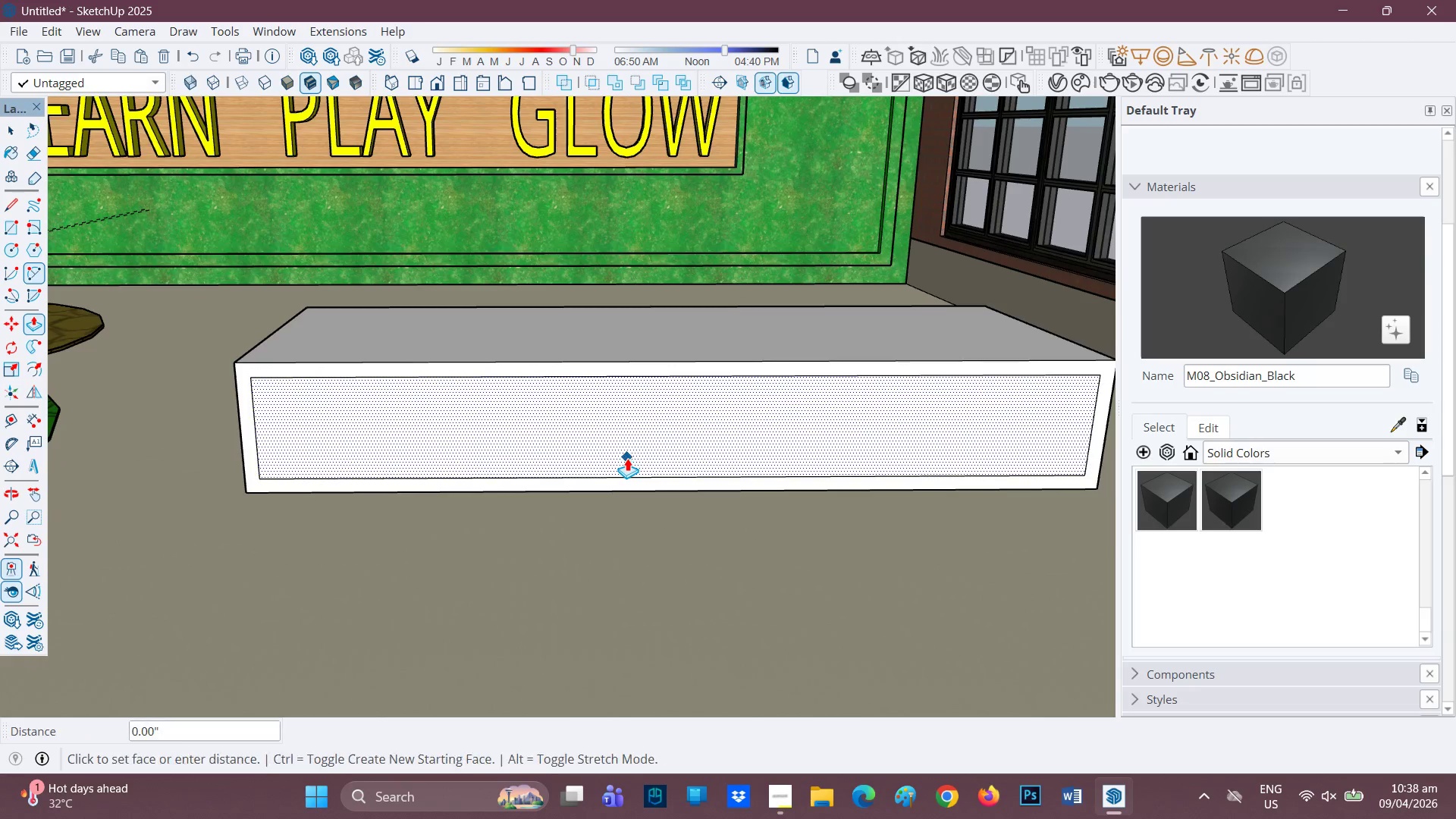 
left_click([627, 458])
 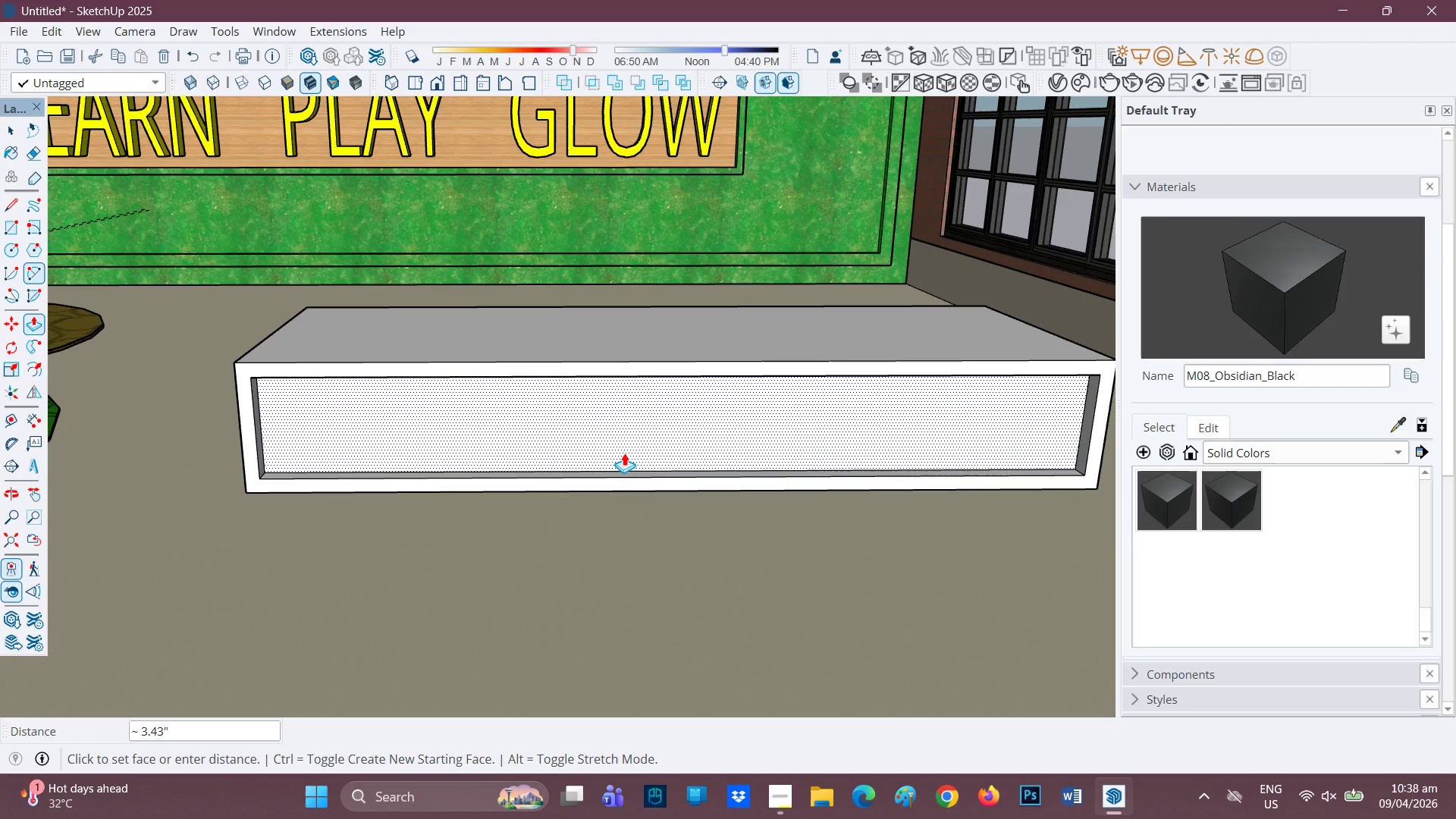 
left_click([624, 453])
 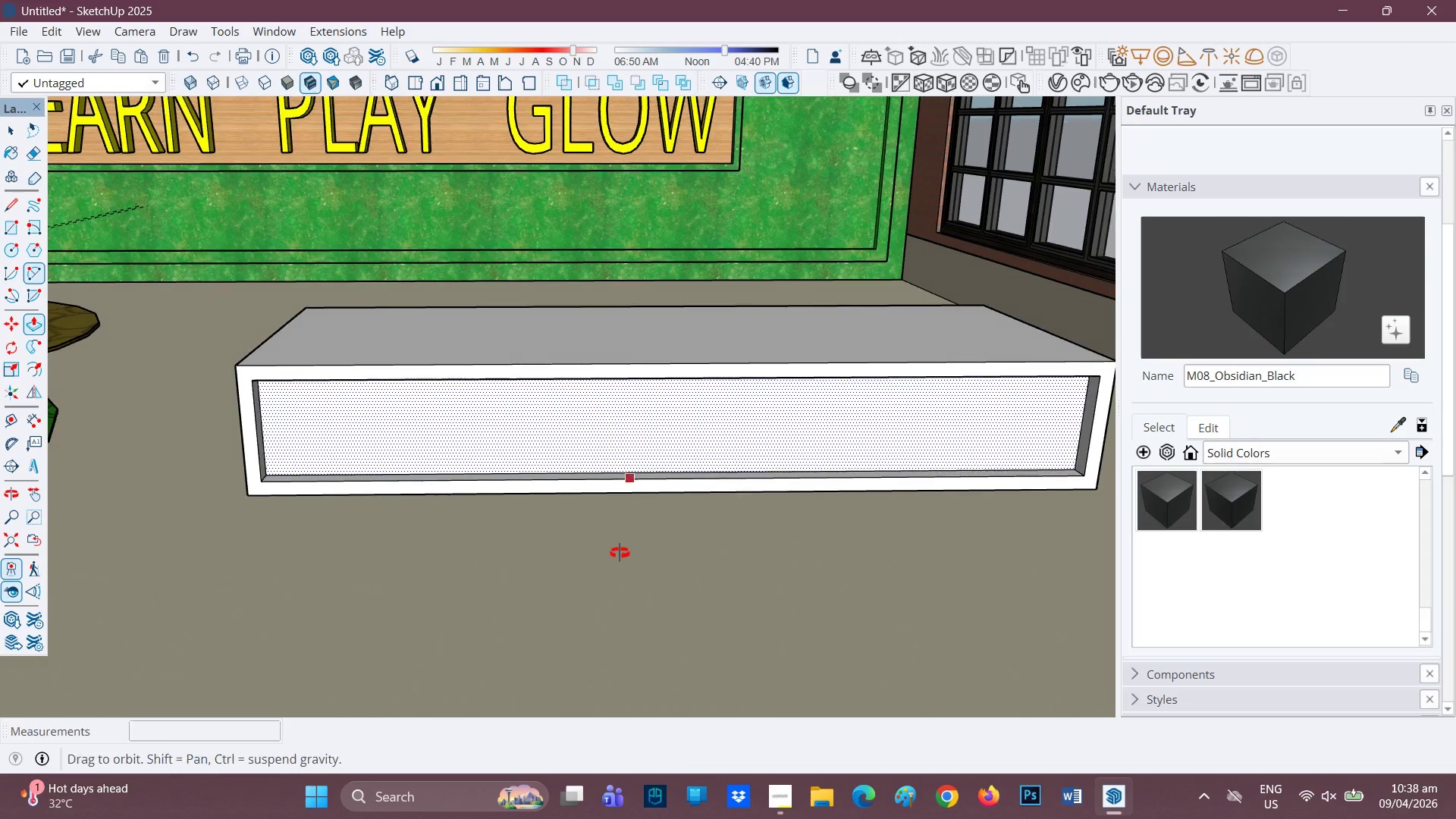 
scroll: coordinate [620, 566], scroll_direction: up, amount: 1.0
 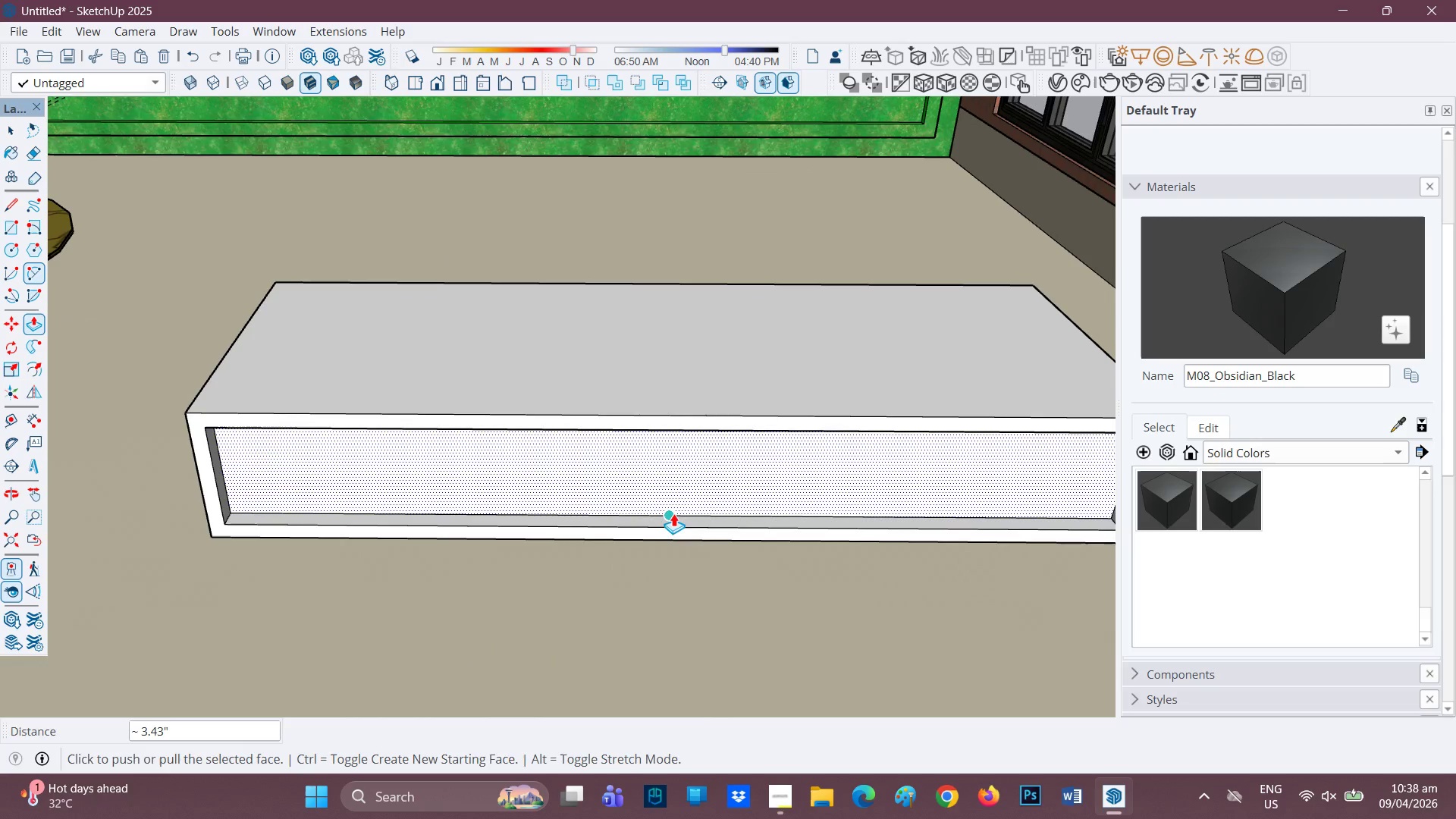 
key(P)
 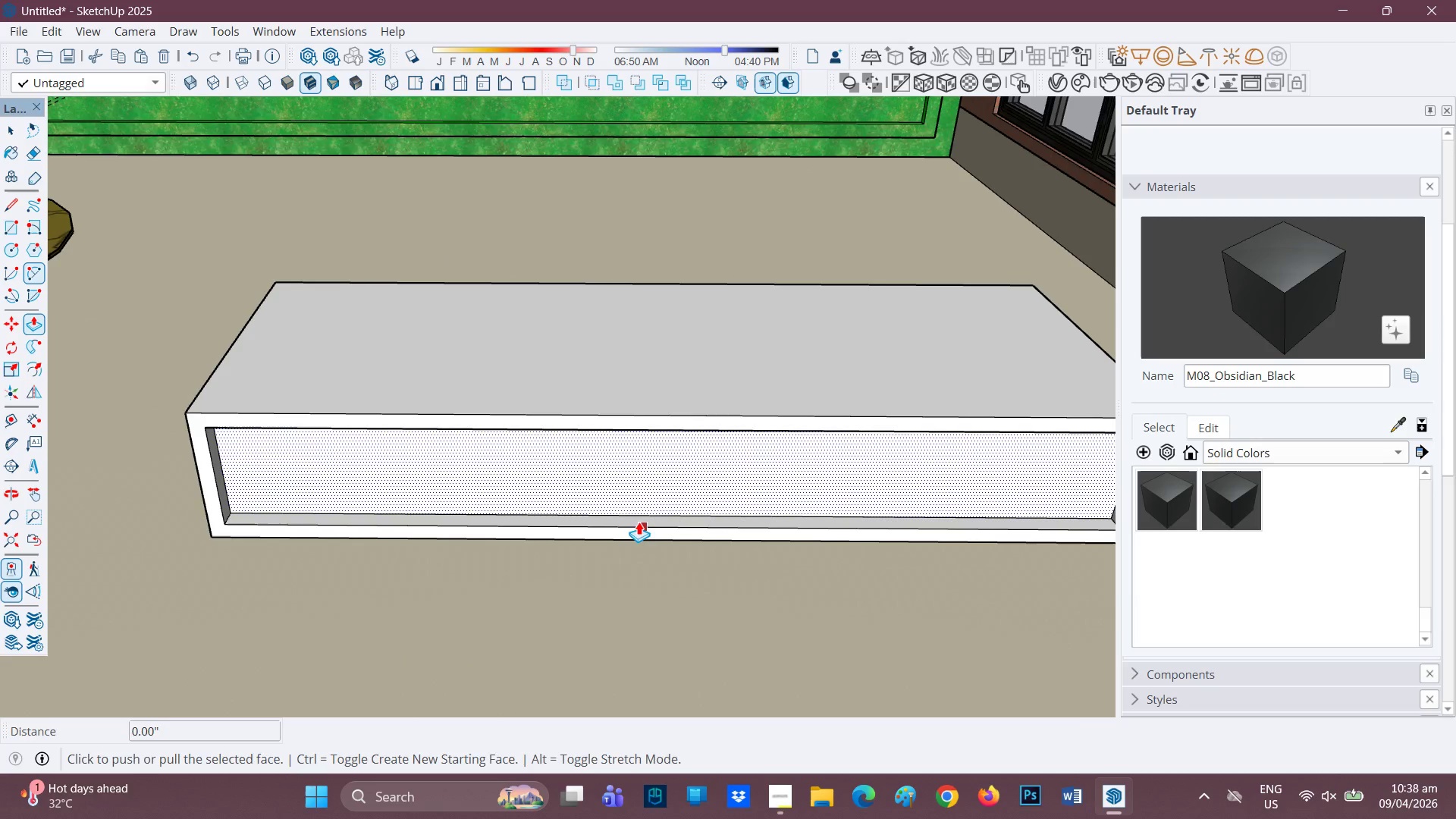 
key(Space)
 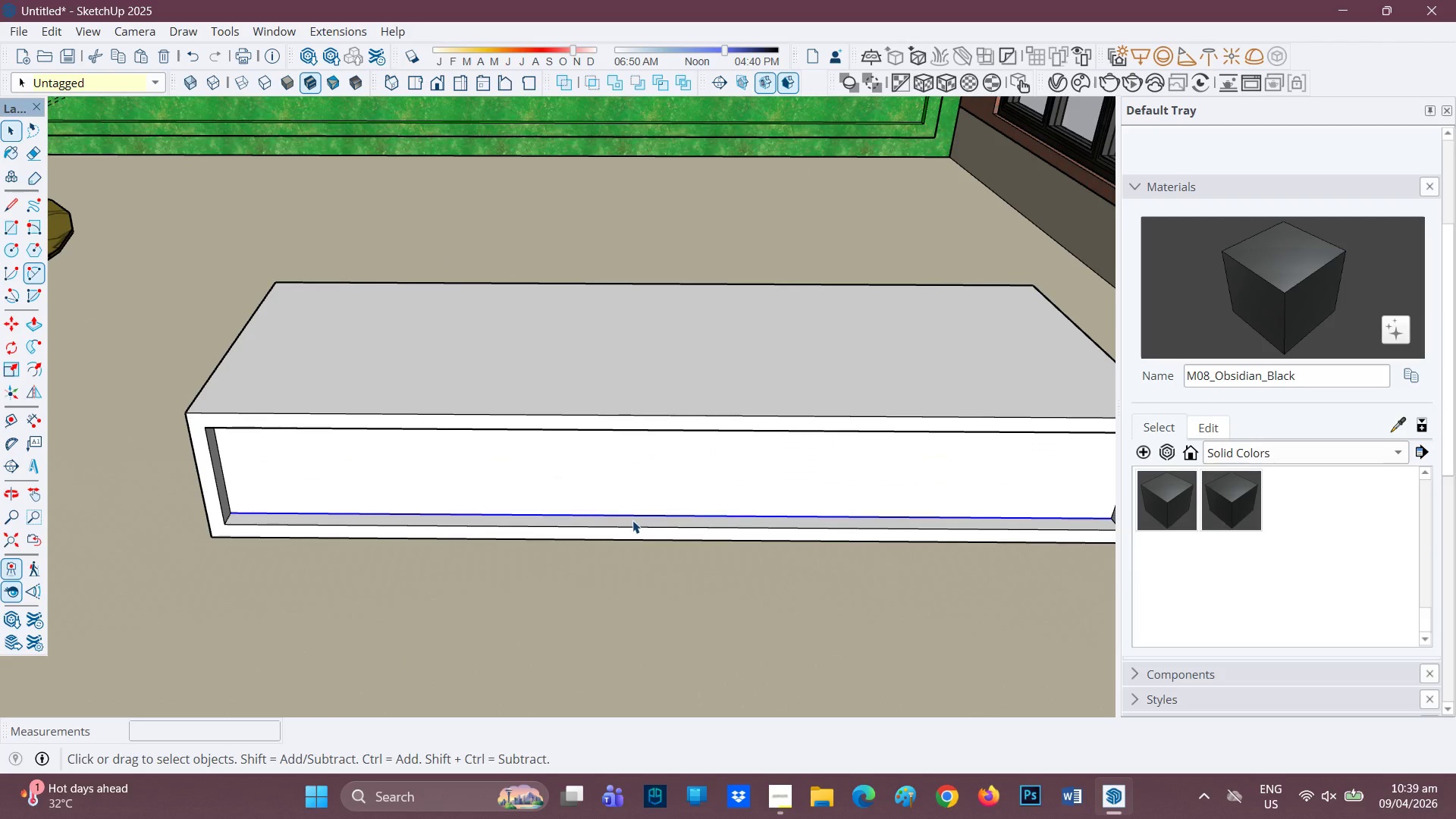 
left_click([635, 522])
 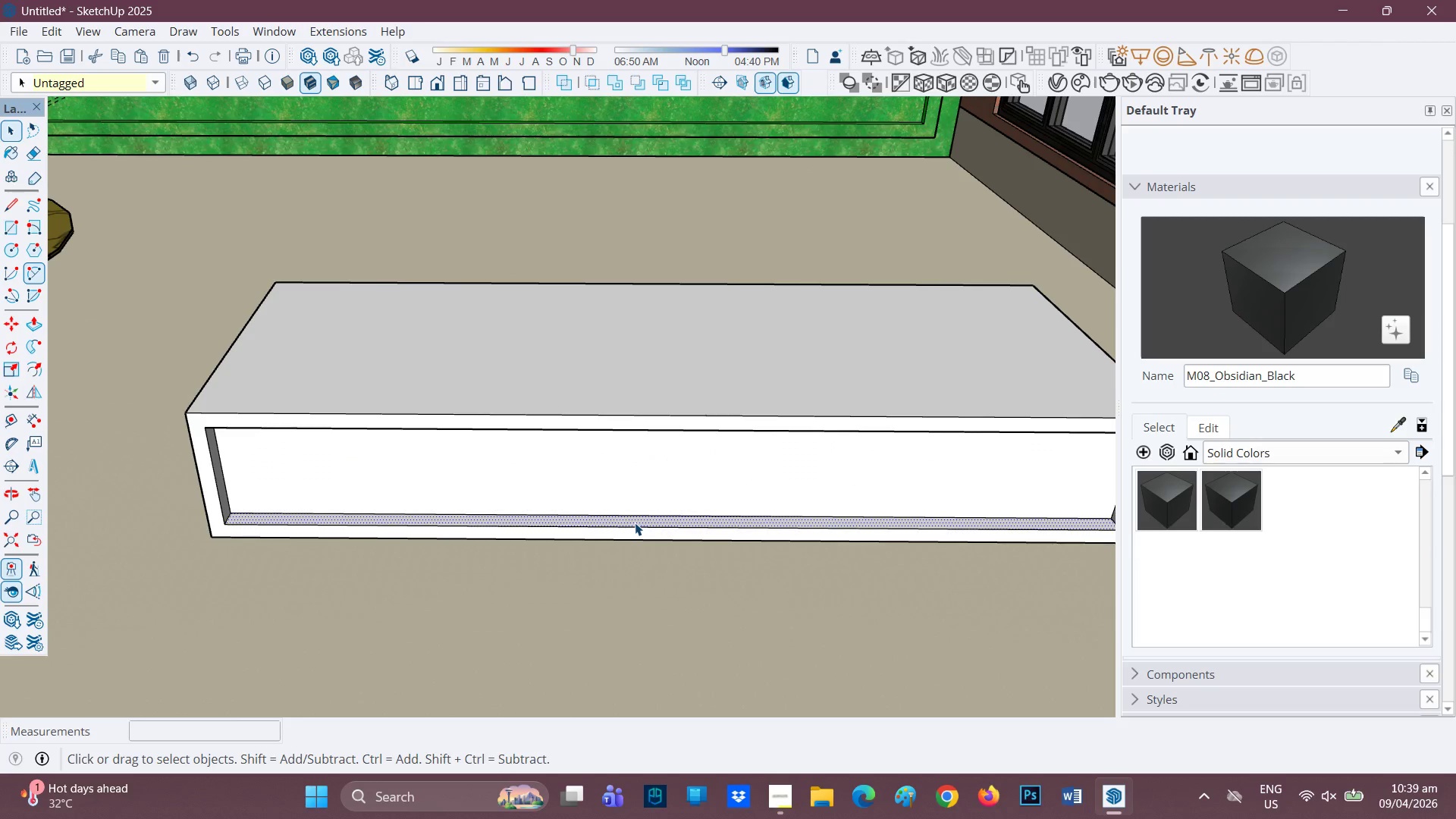 
key(P)
 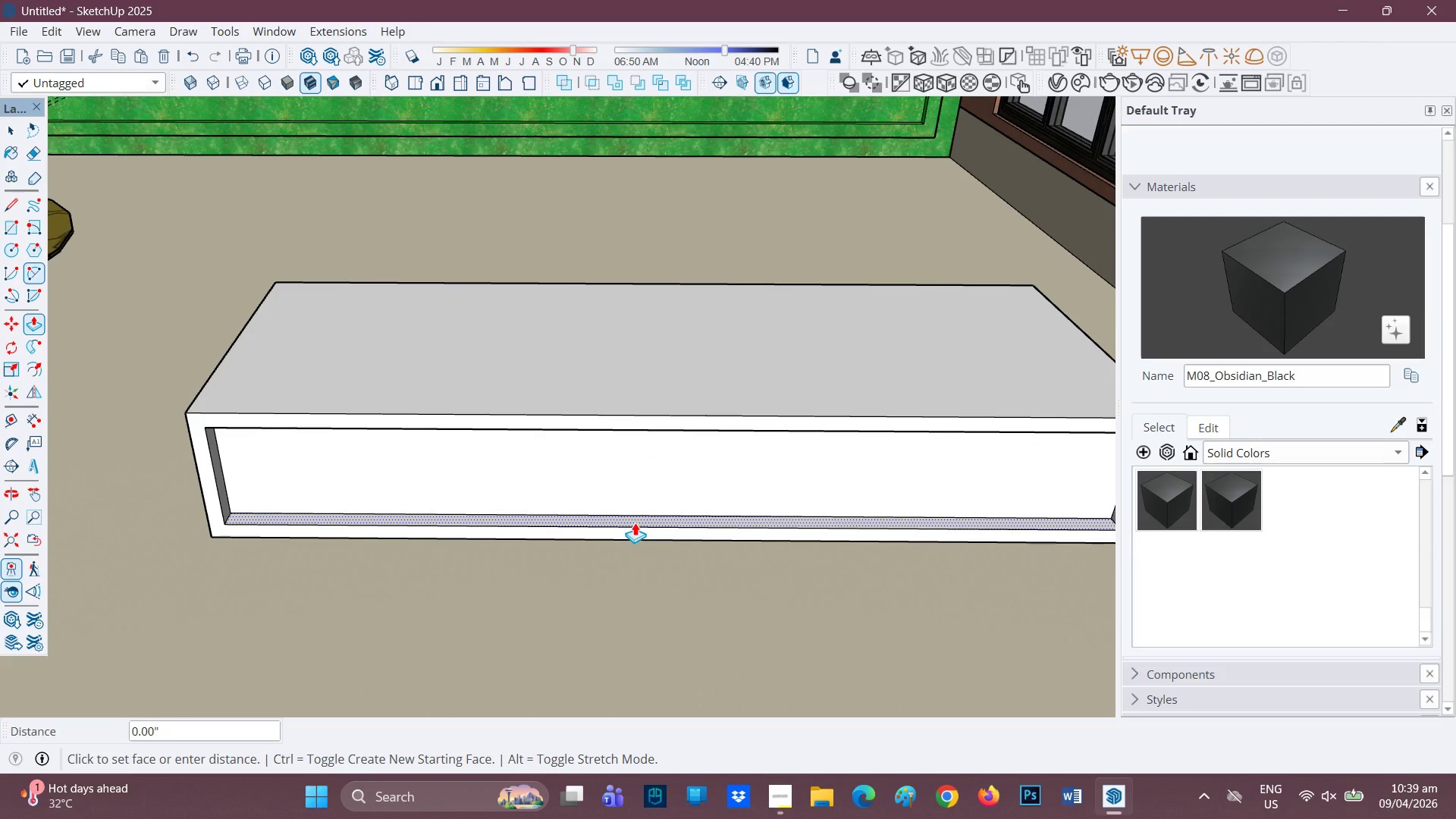 
left_click([635, 522])
 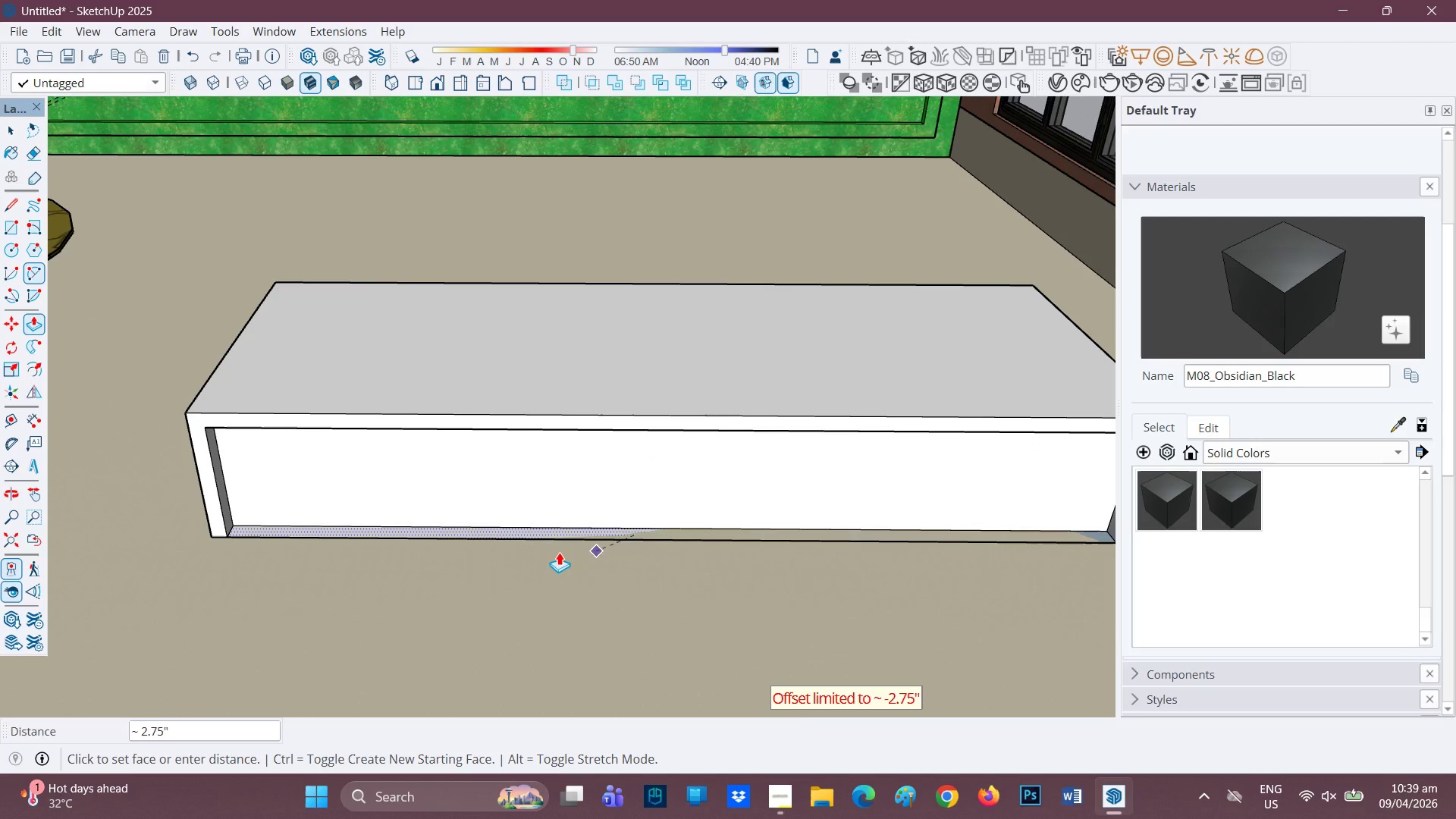 
left_click([538, 554])
 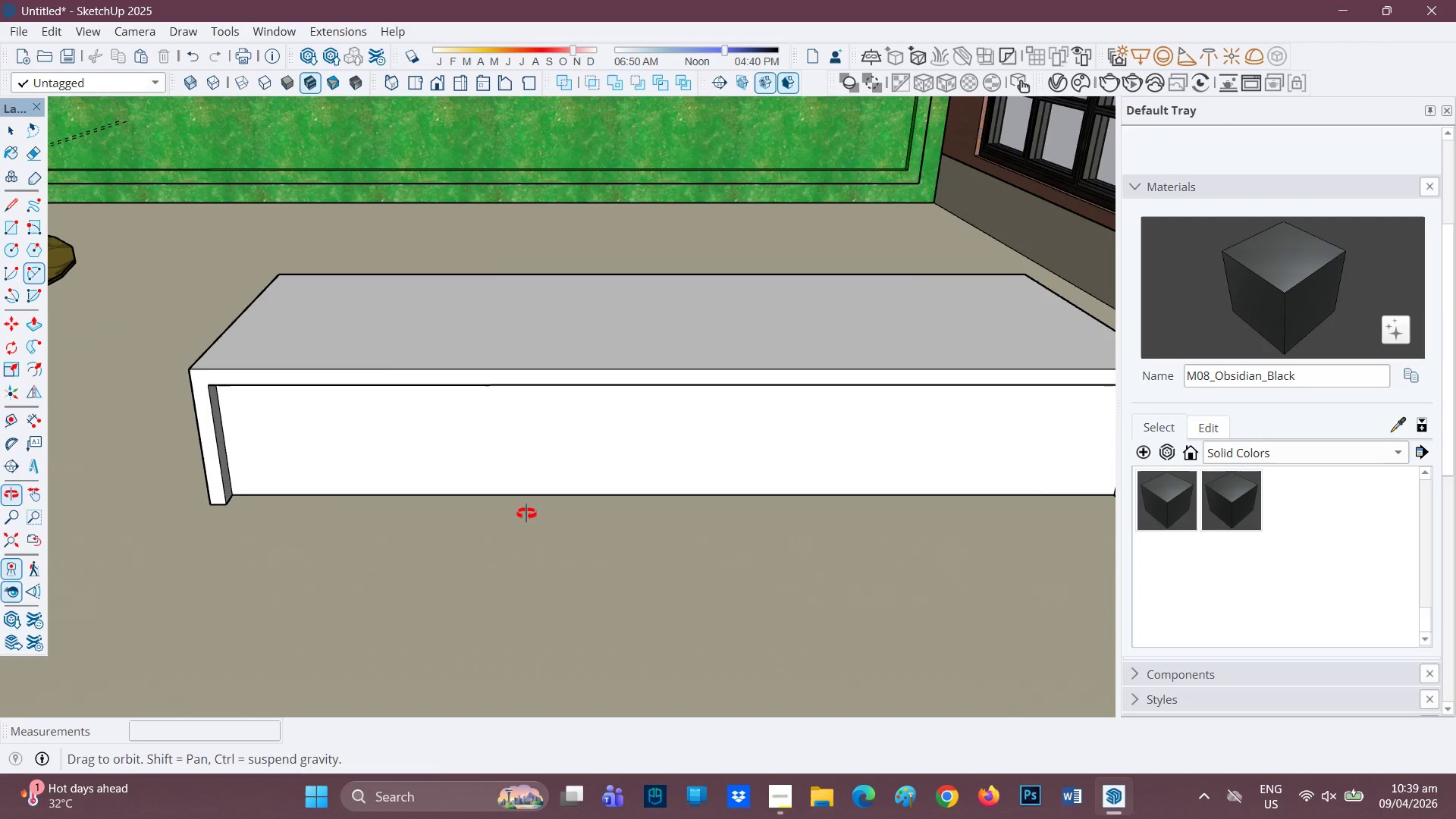 
scroll: coordinate [526, 506], scroll_direction: down, amount: 3.0
 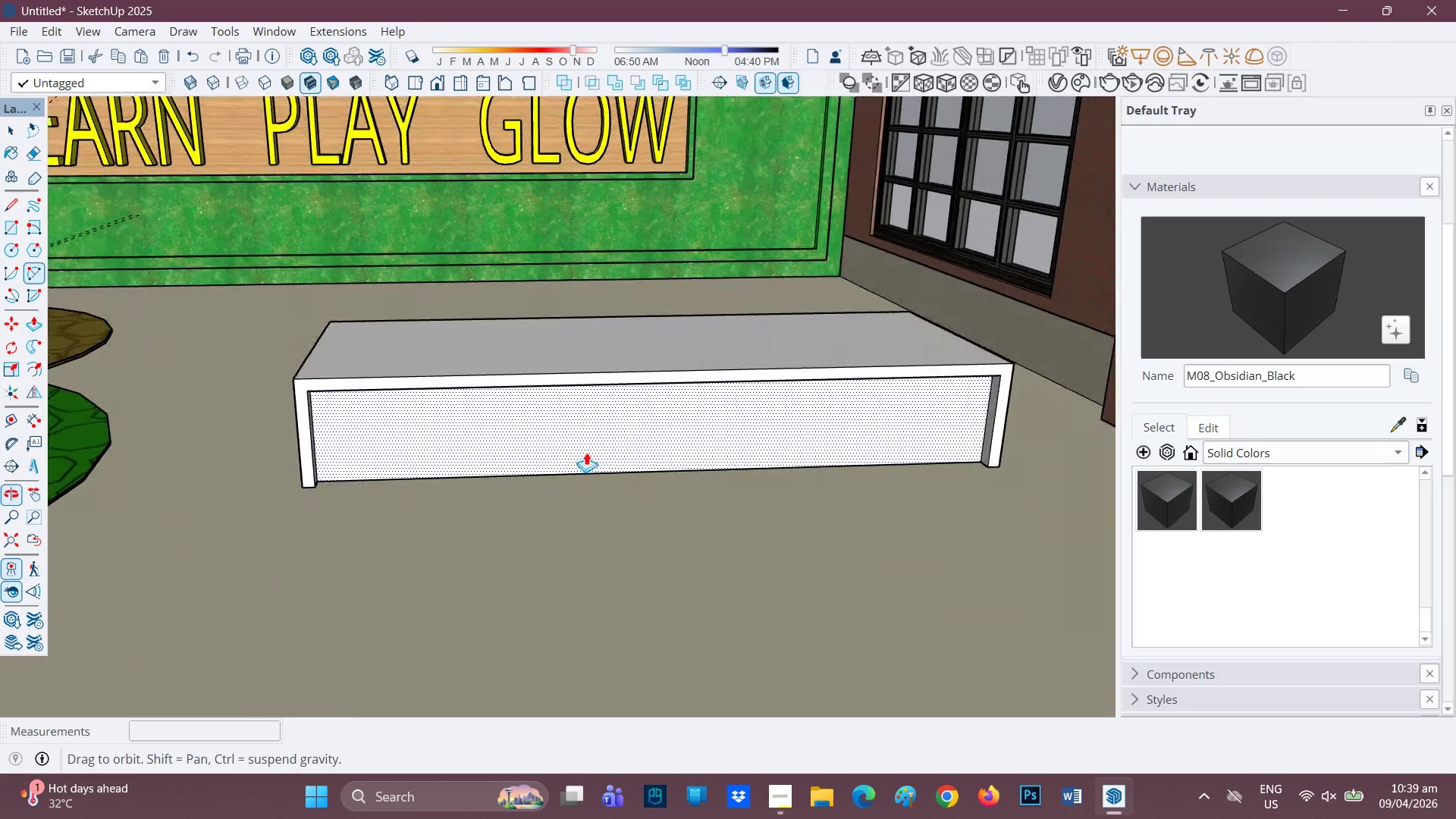 
key(P)
 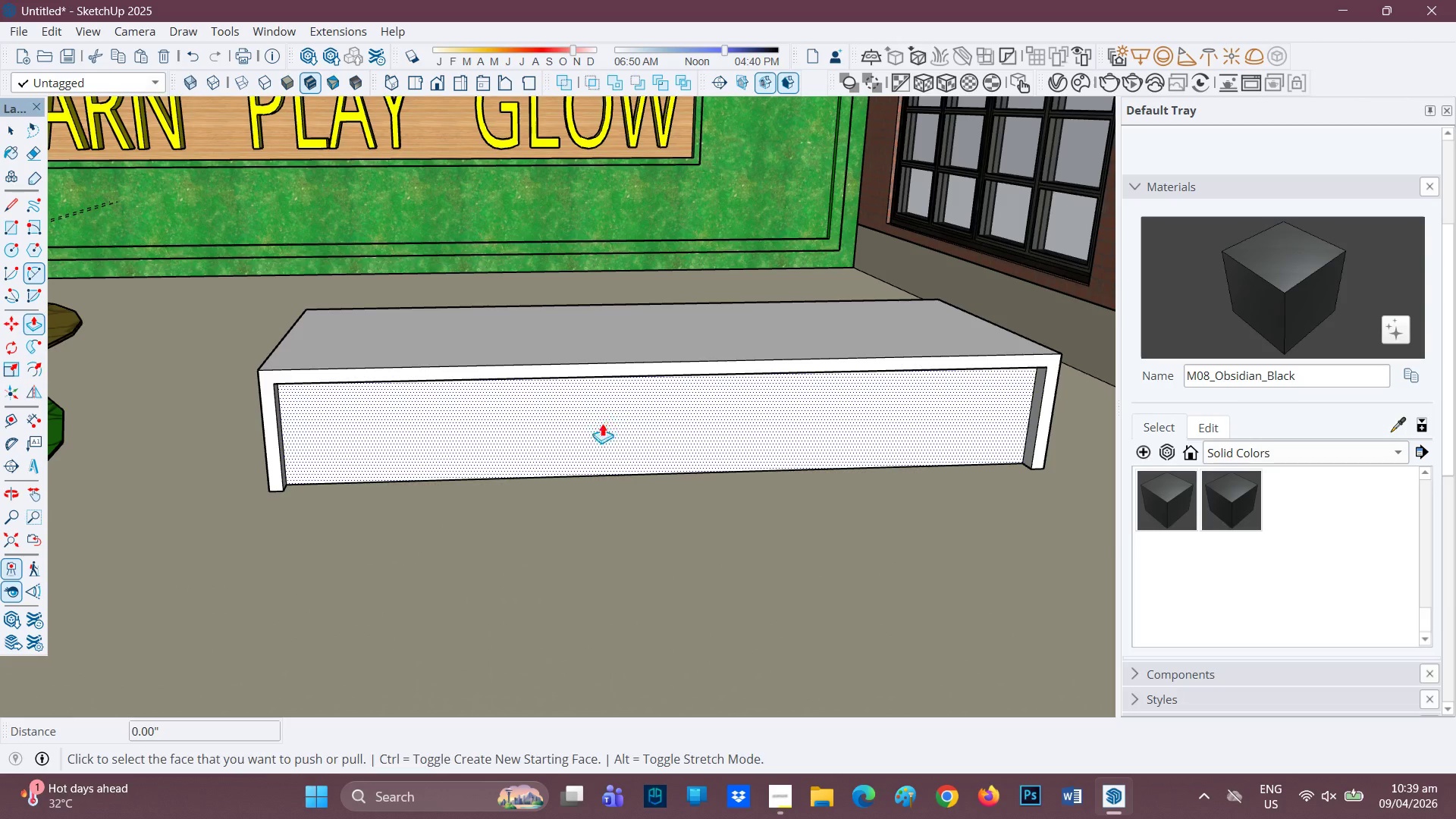 
scroll: coordinate [585, 452], scroll_direction: up, amount: 1.0
 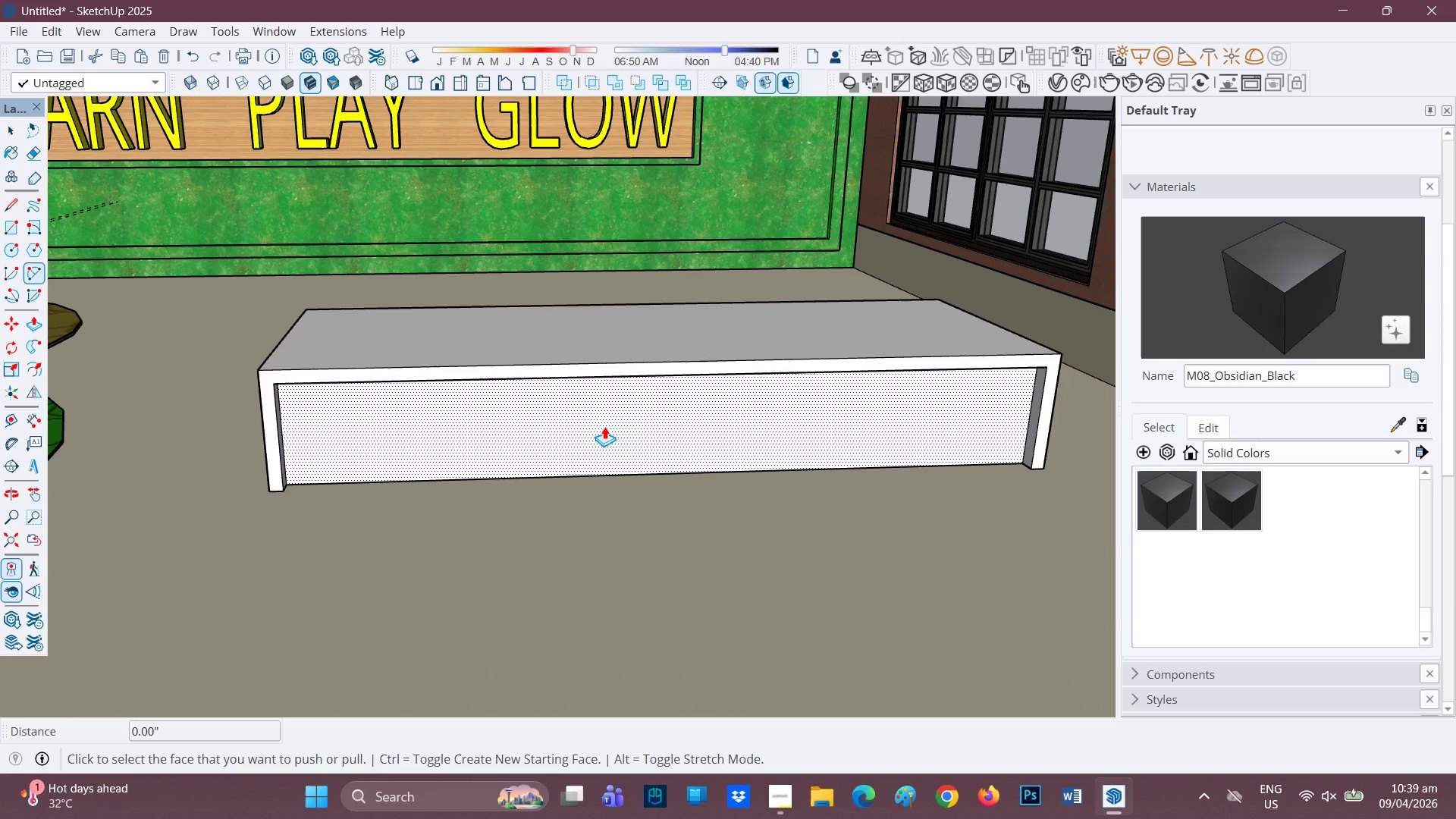 
left_click([602, 423])
 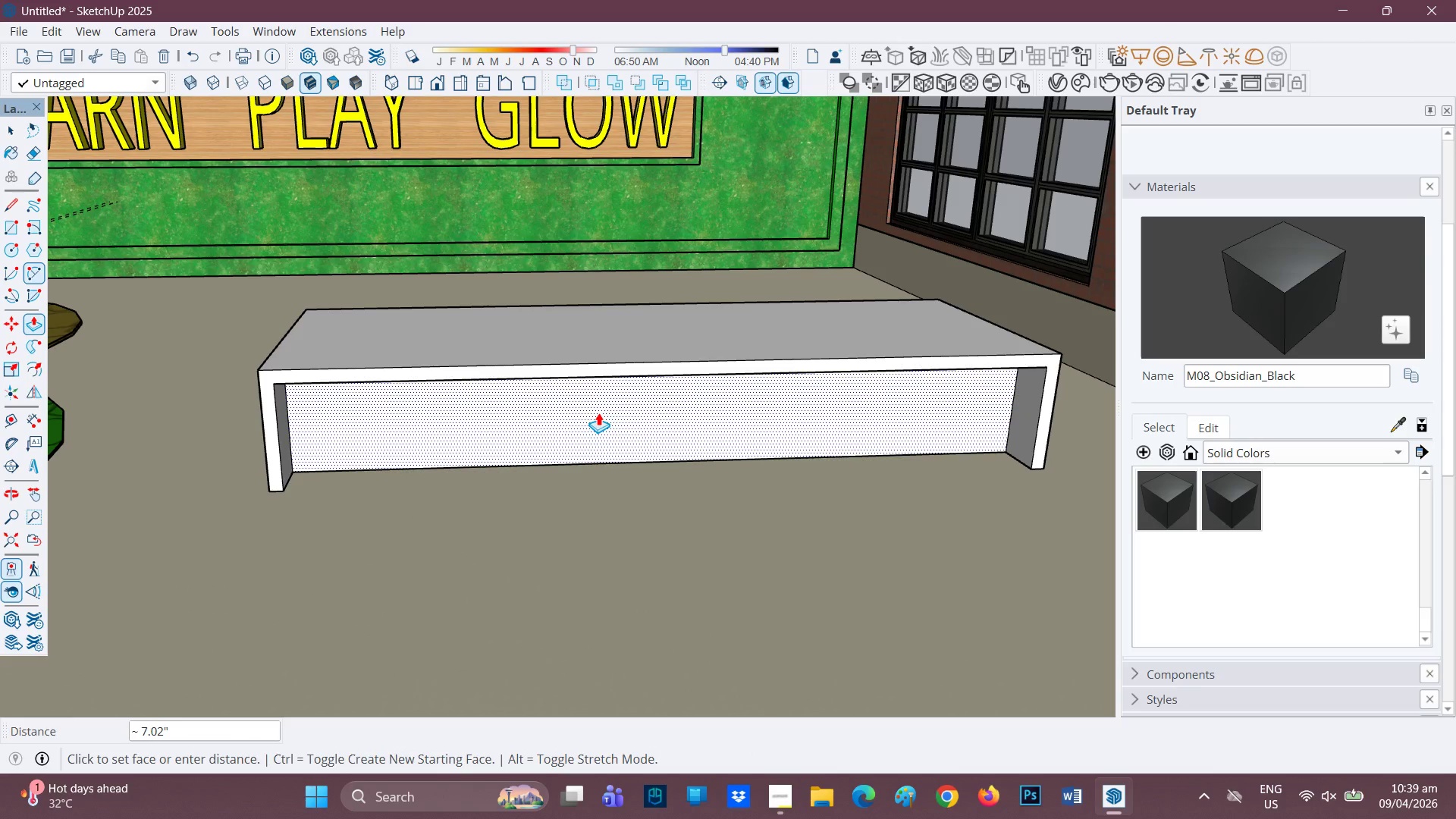 
key(Control+Z)
 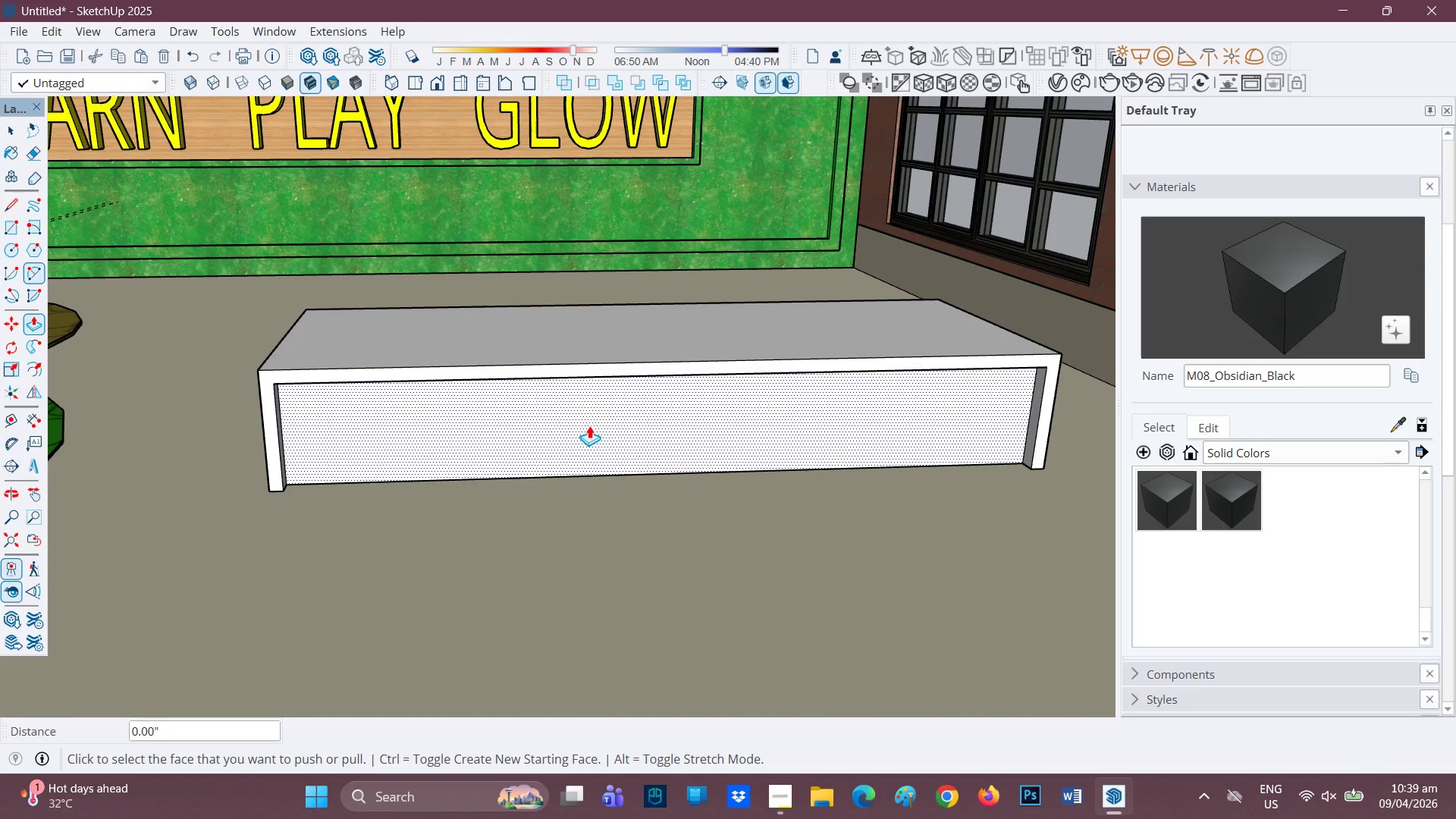 
key(Control+ControlLeft)
 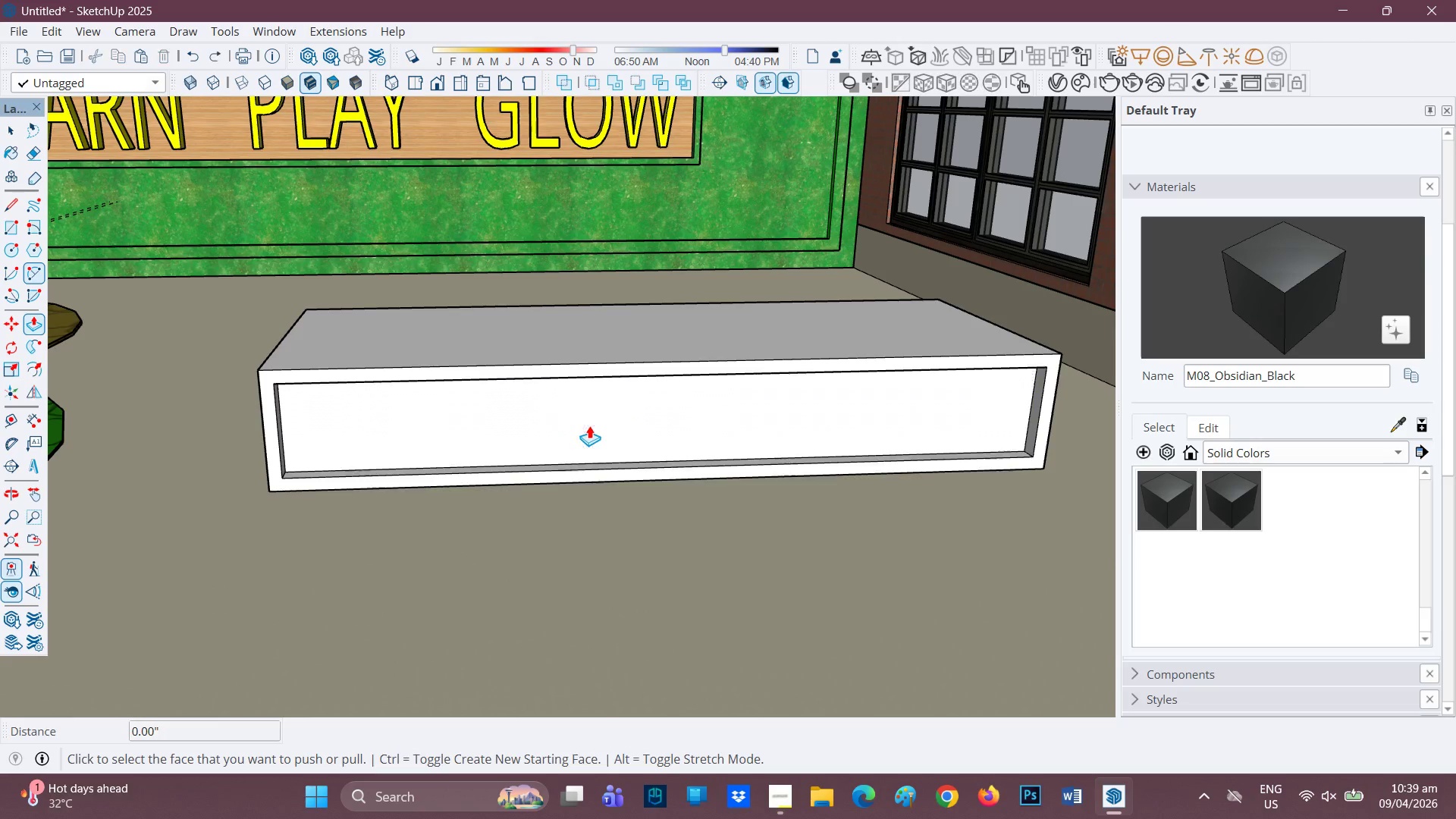 
key(Control+Z)
 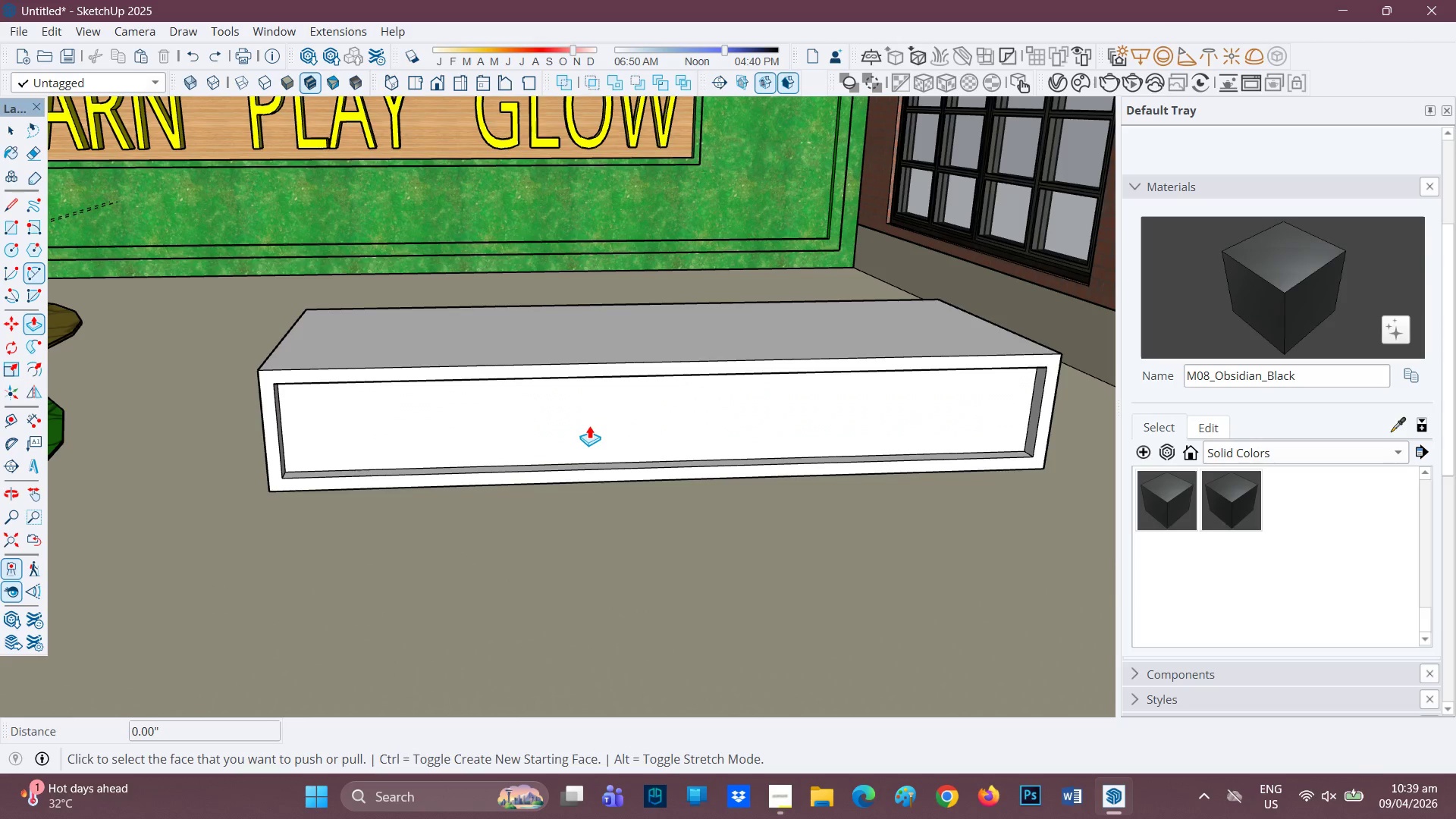 
key(Control+ControlLeft)
 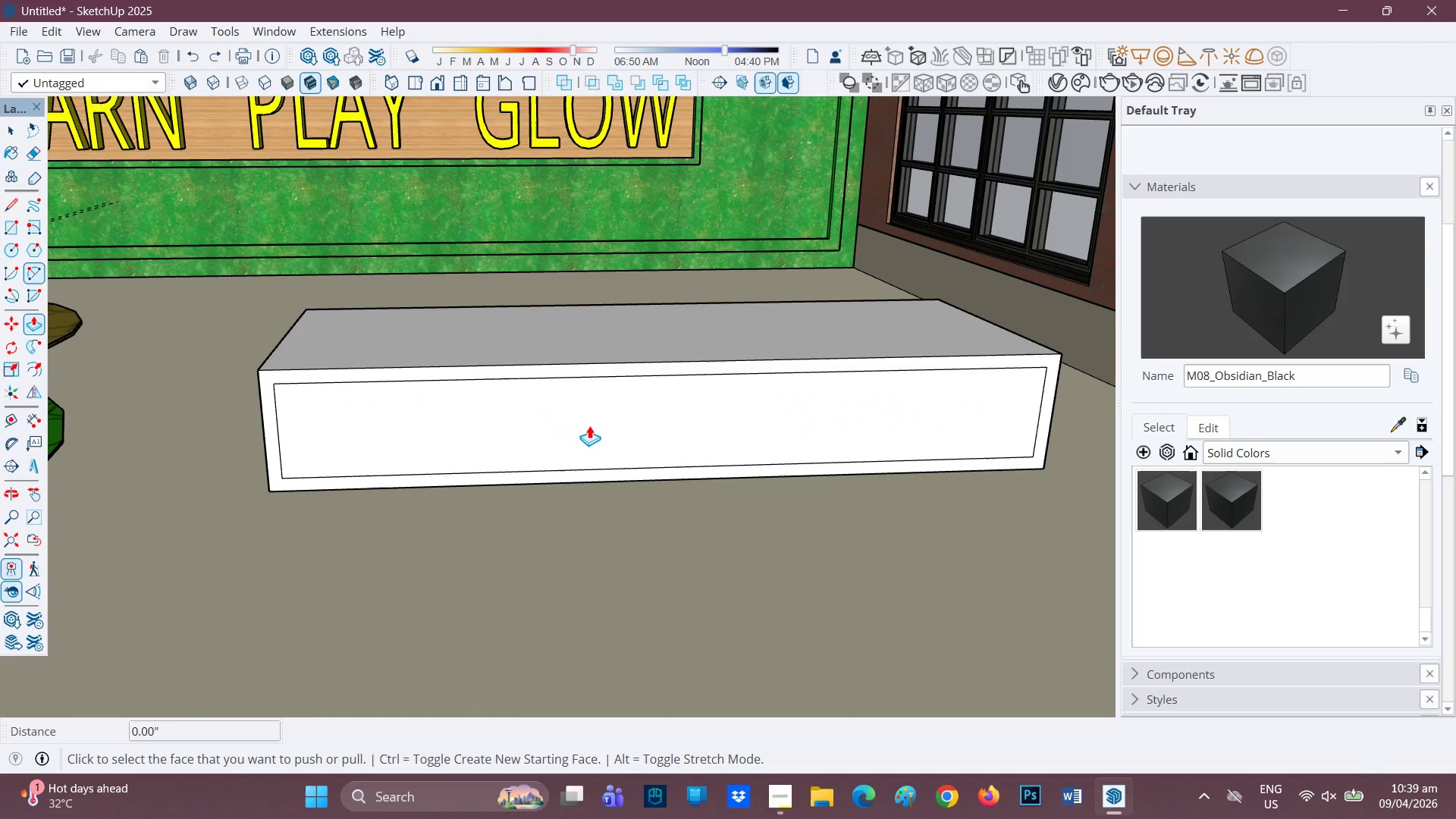 
key(Control+Z)
 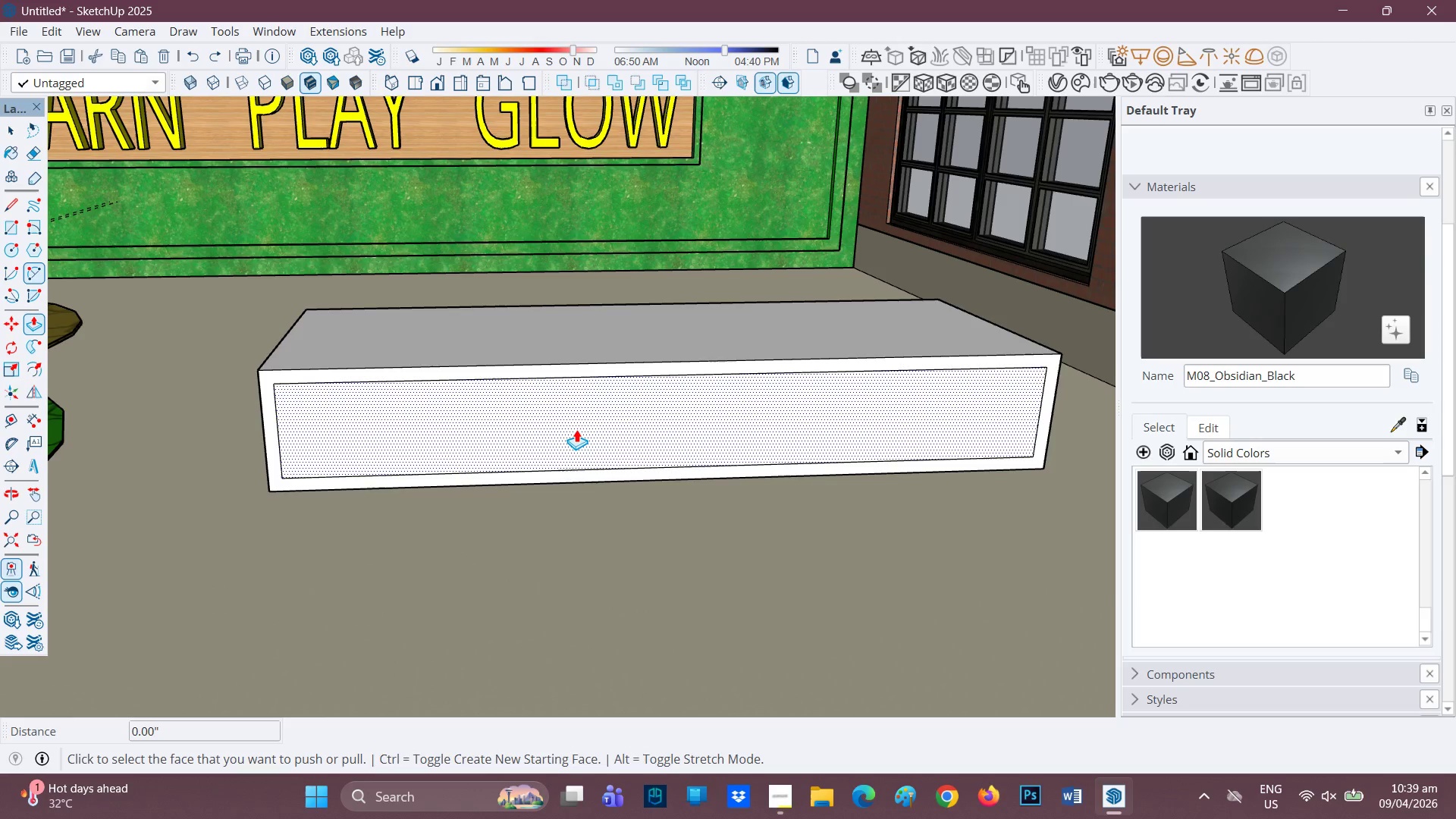 
key(Control+Z)
 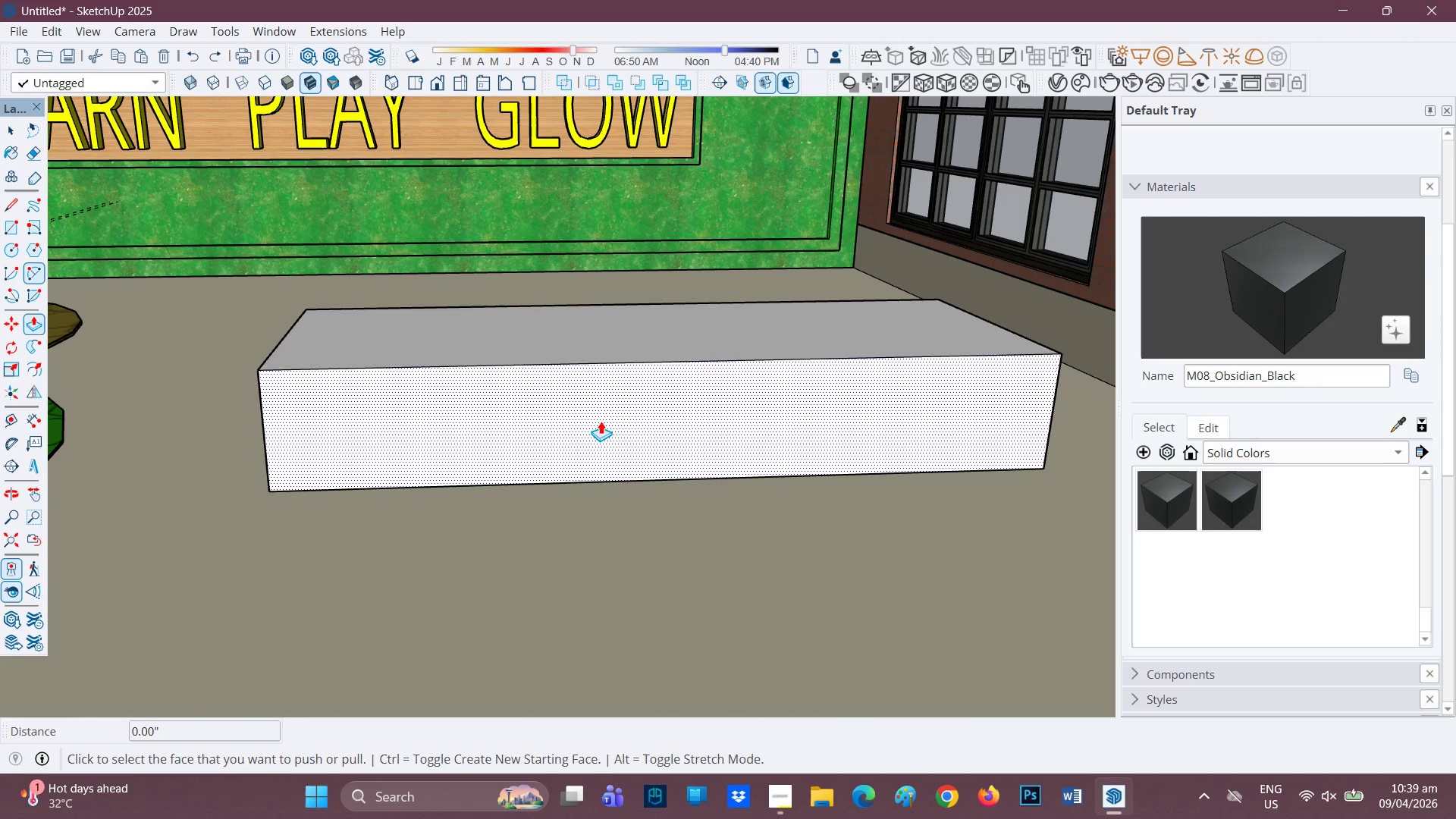 
left_click([601, 421])
 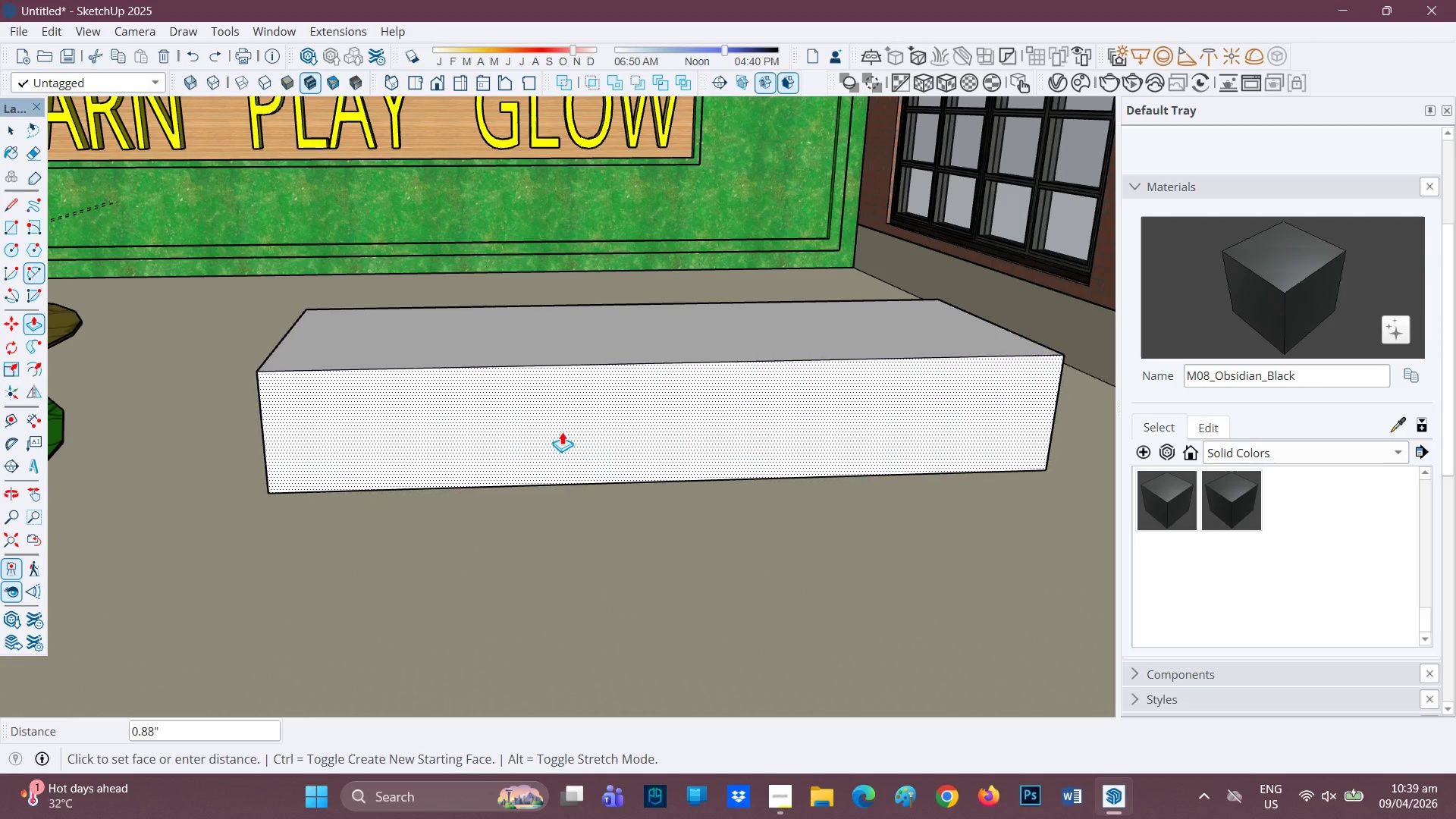 
key(Space)
 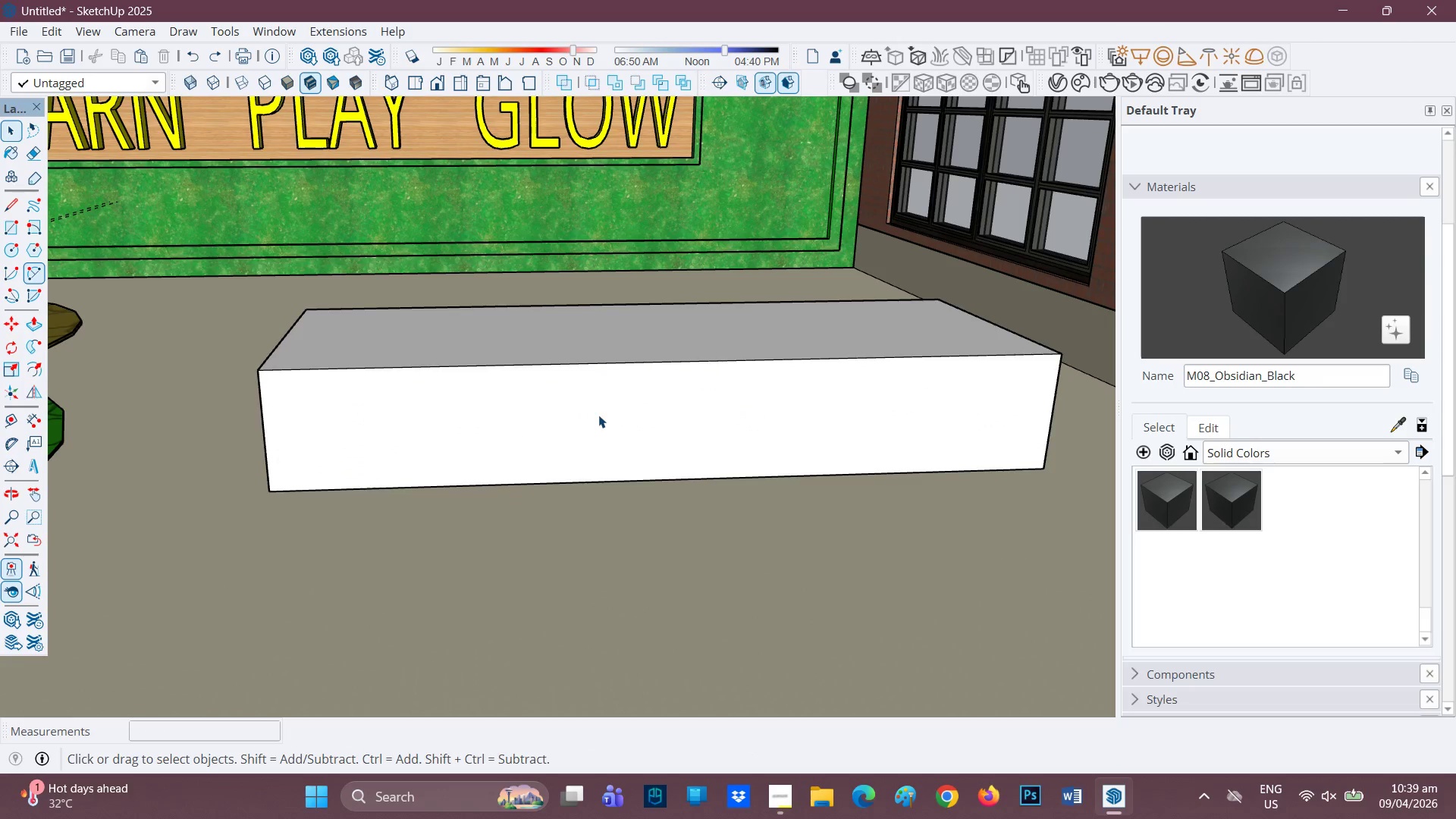 
key(F)
 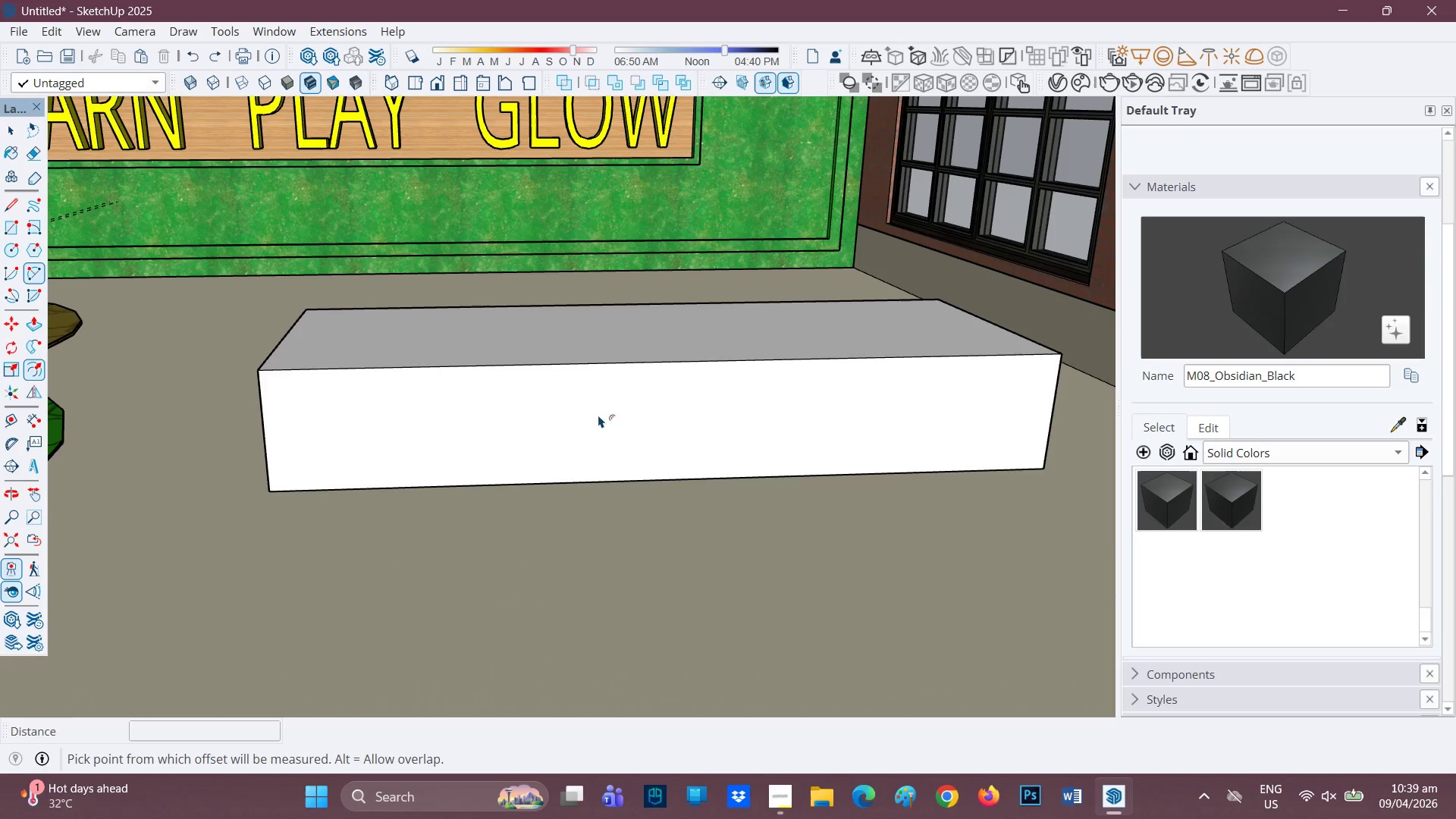 
left_click([598, 415])
 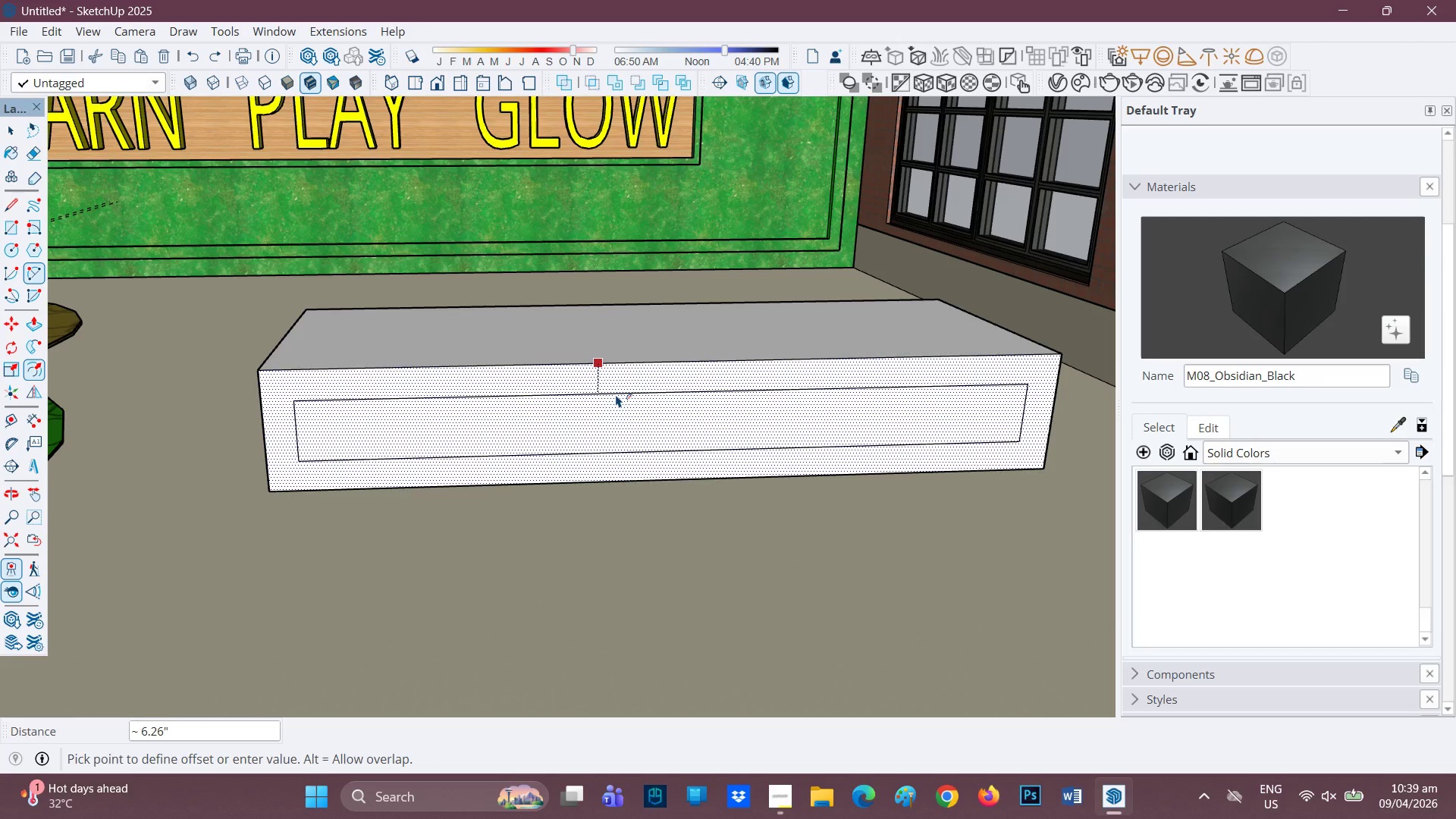 
key(2)
 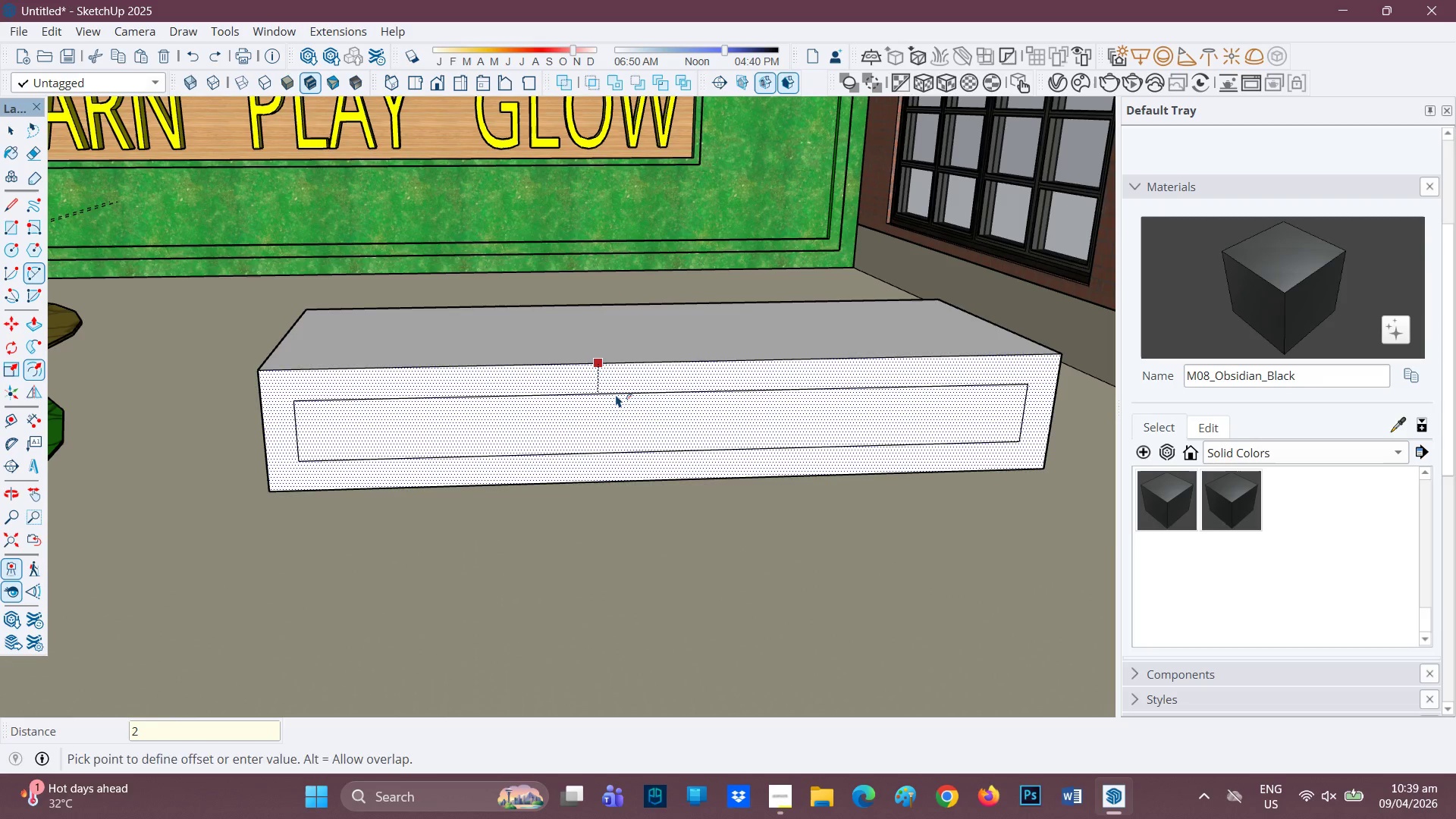 
key(Enter)
 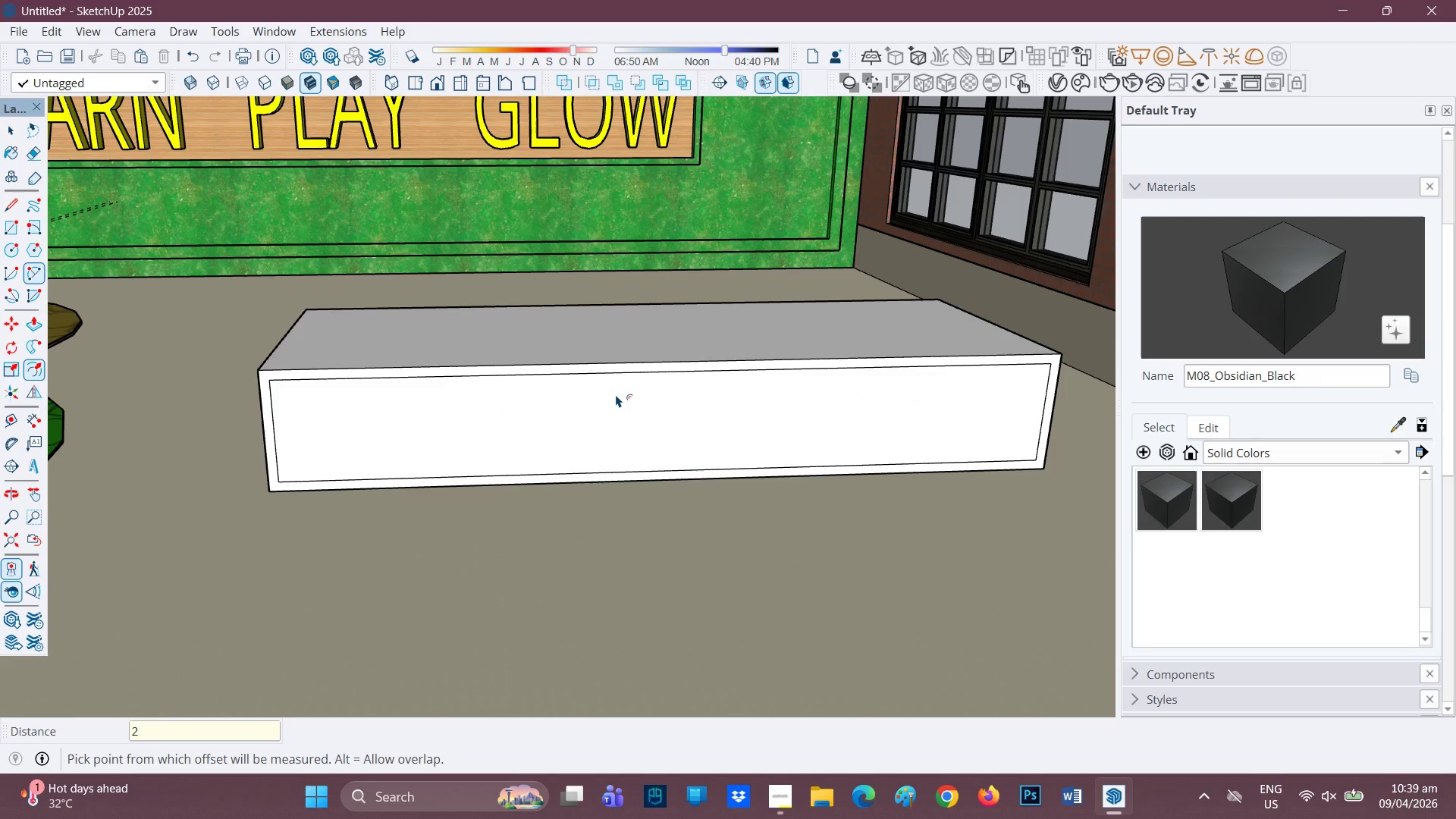 
key(Control+ControlLeft)
 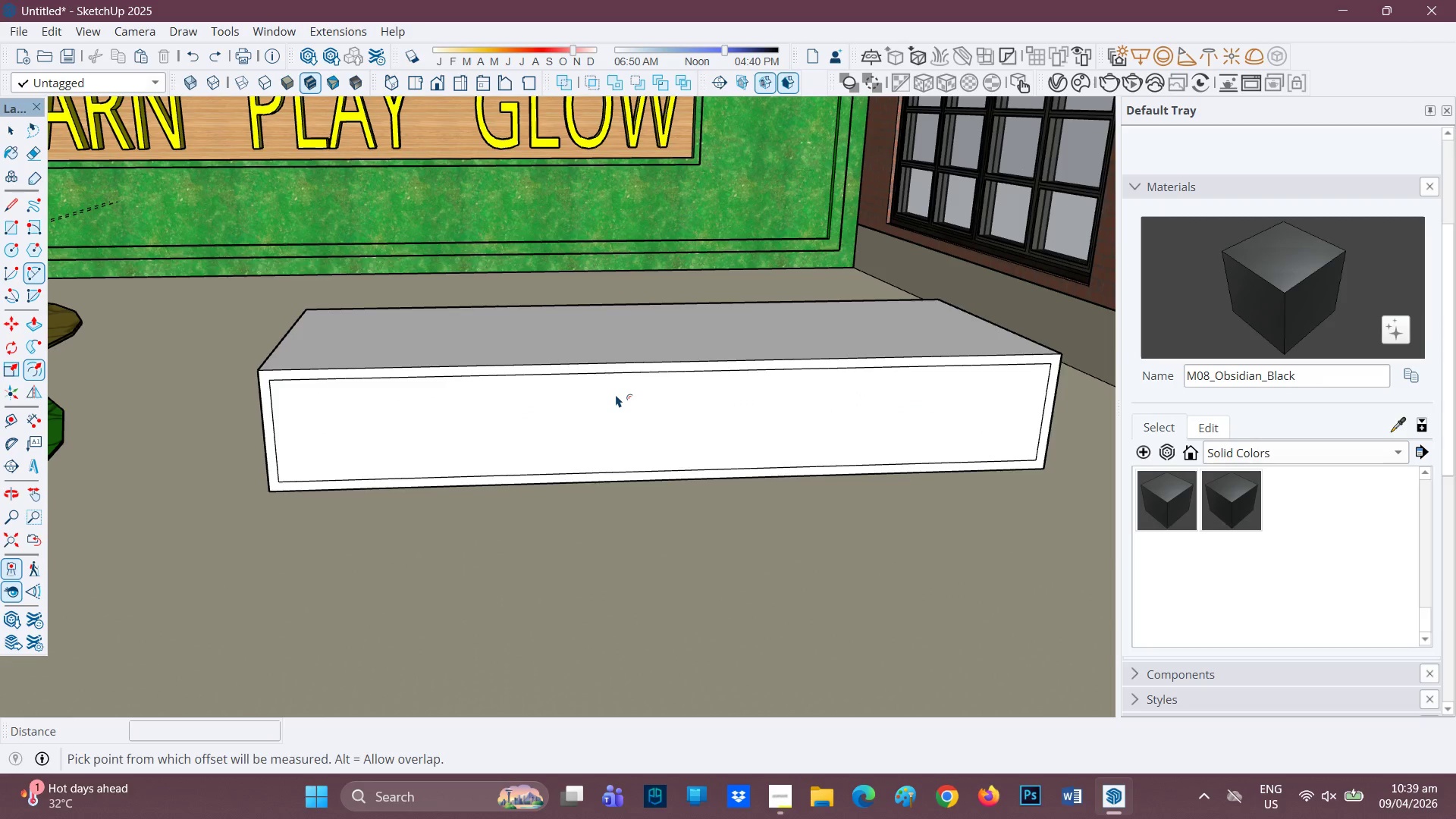 
key(Control+Z)
 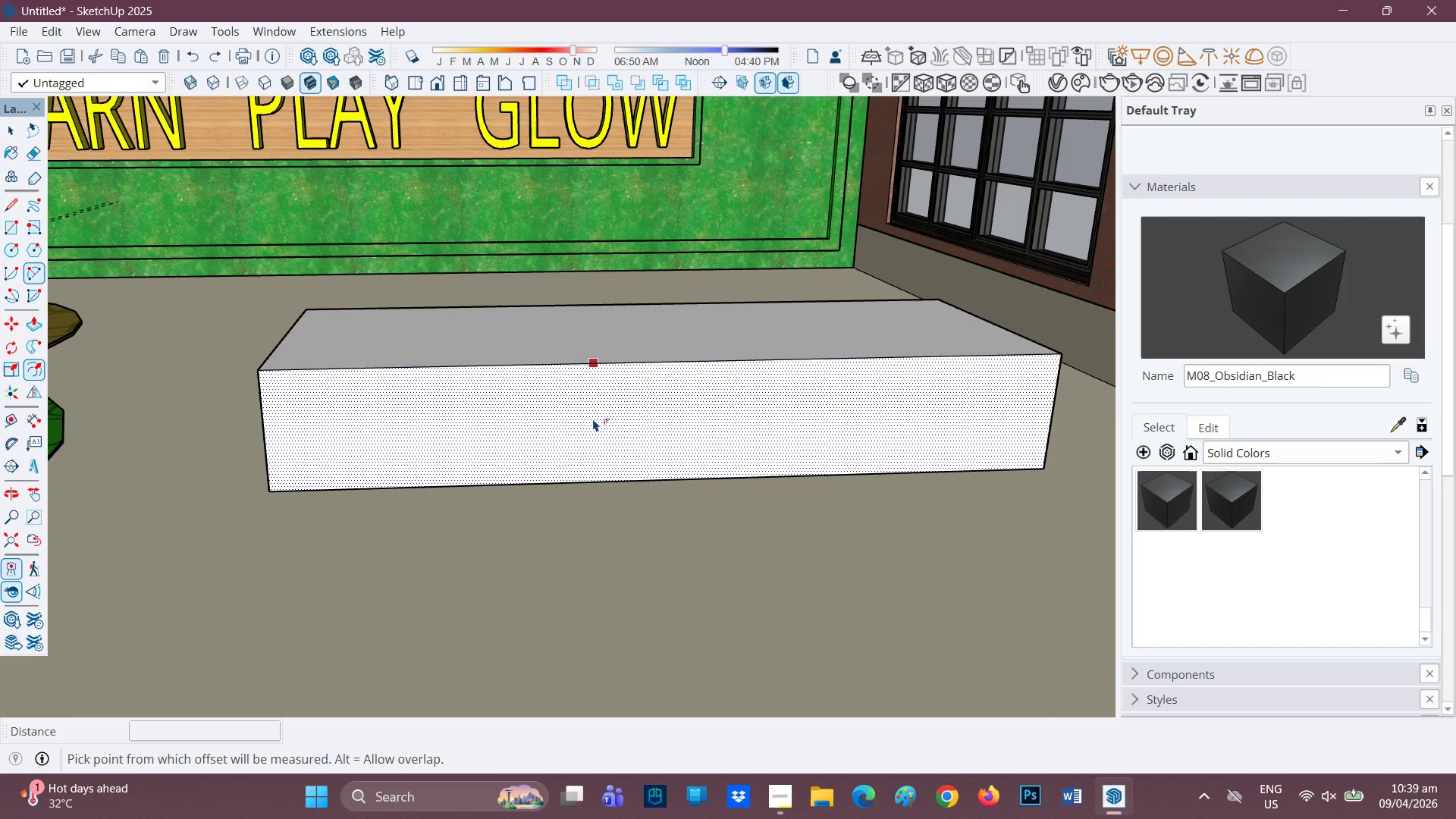 
left_click([593, 419])
 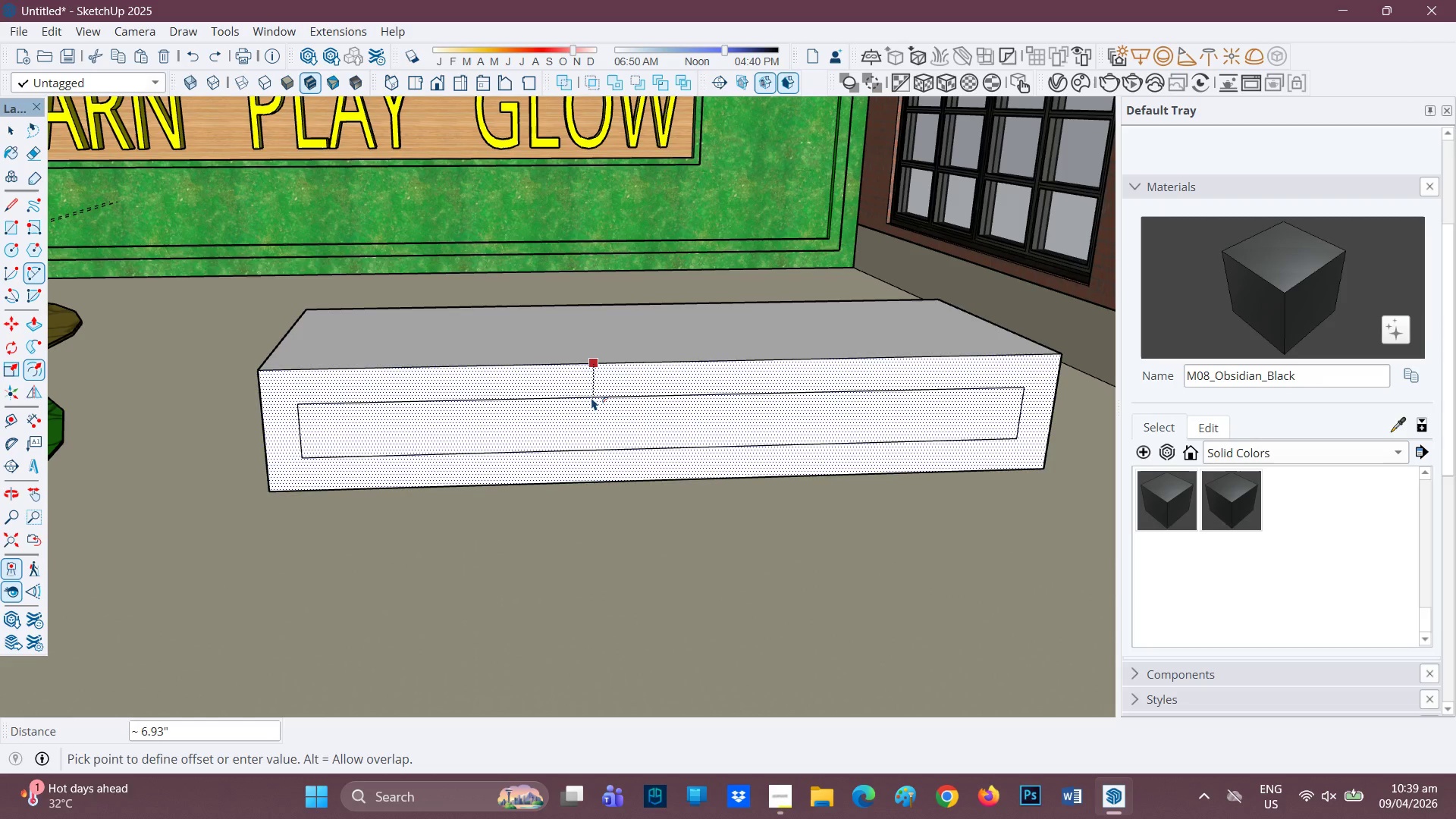 
key(4)
 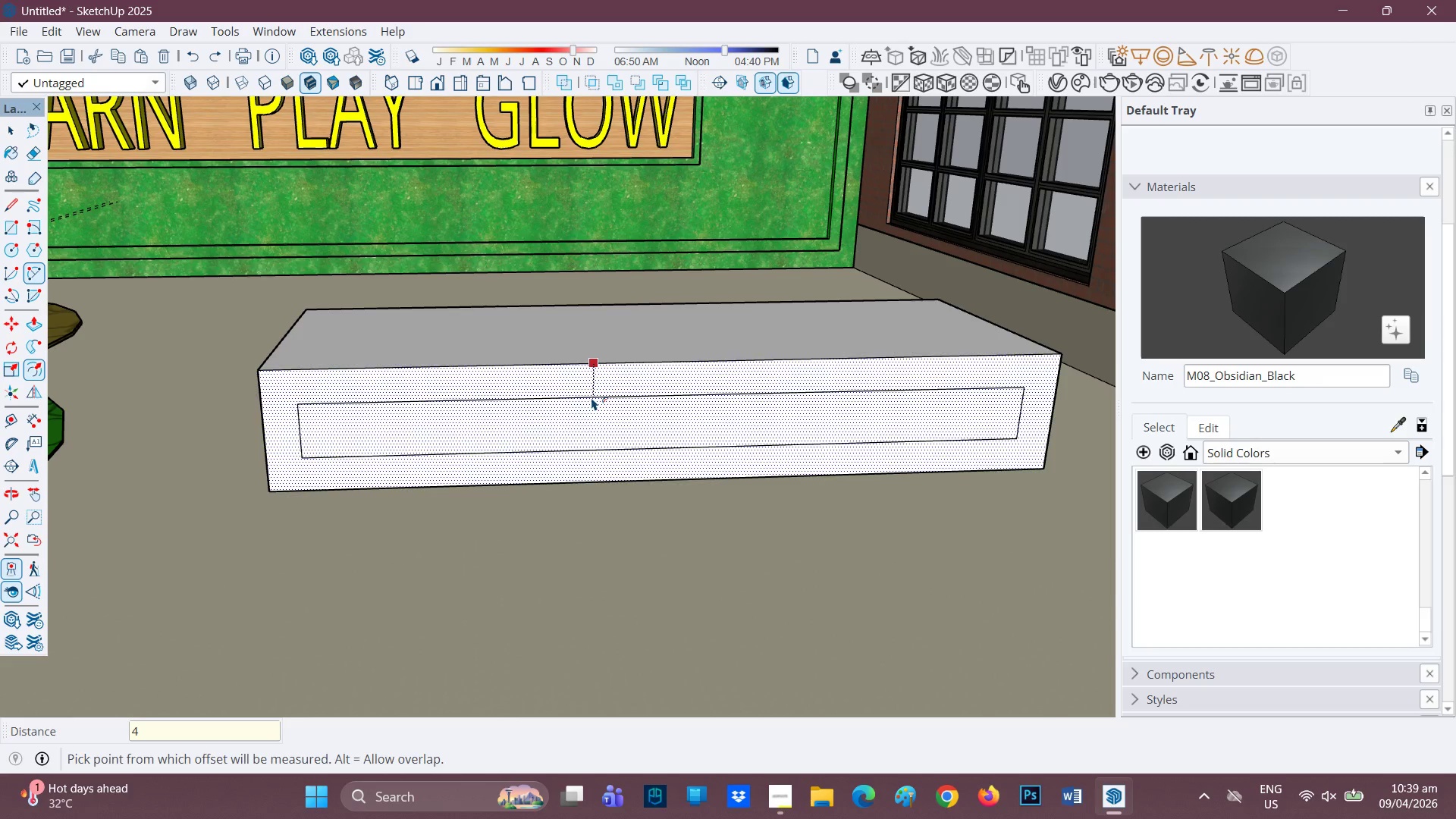 
key(Enter)
 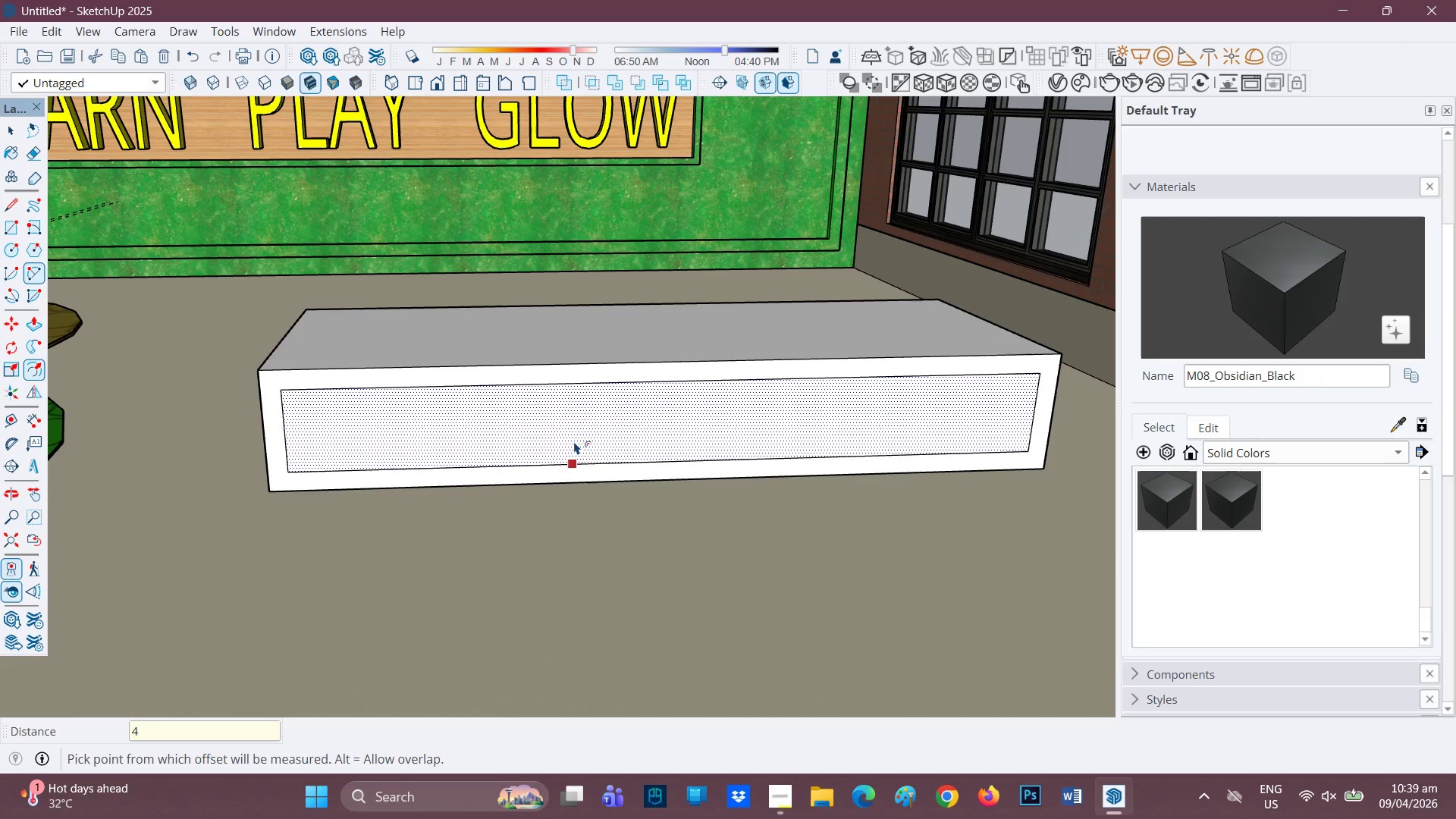 
key(P)
 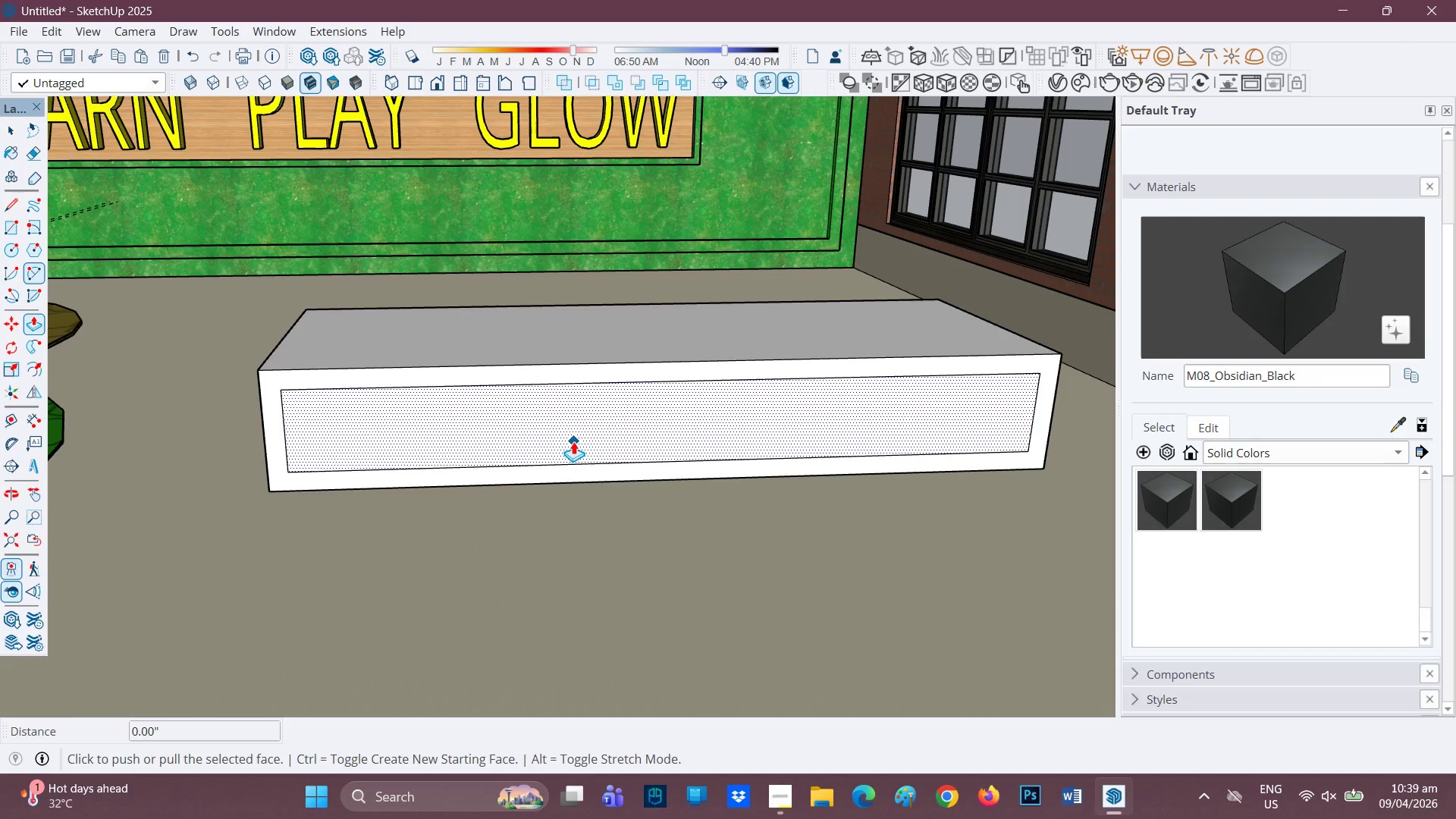 
left_click([573, 441])
 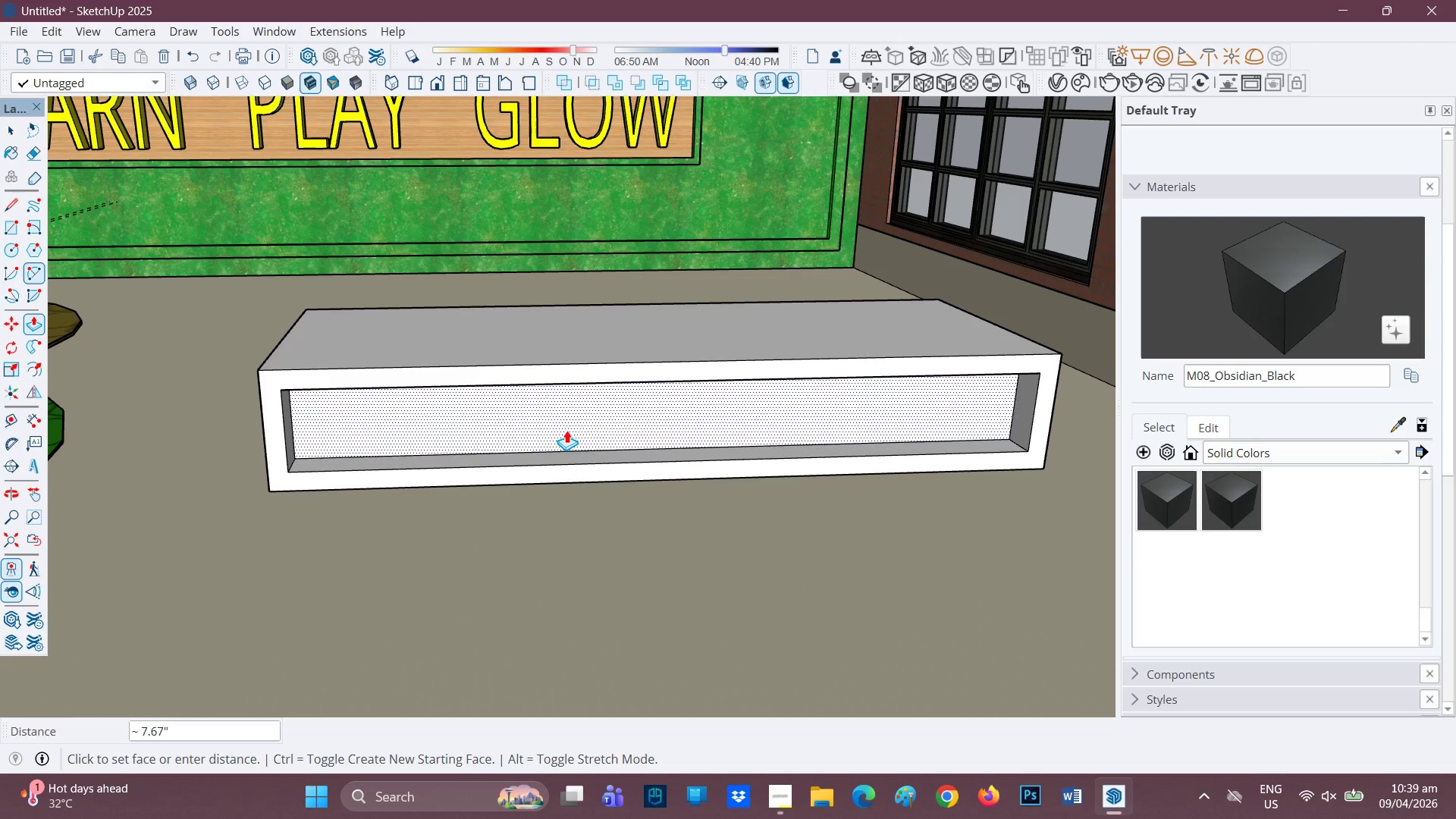 
key(8)
 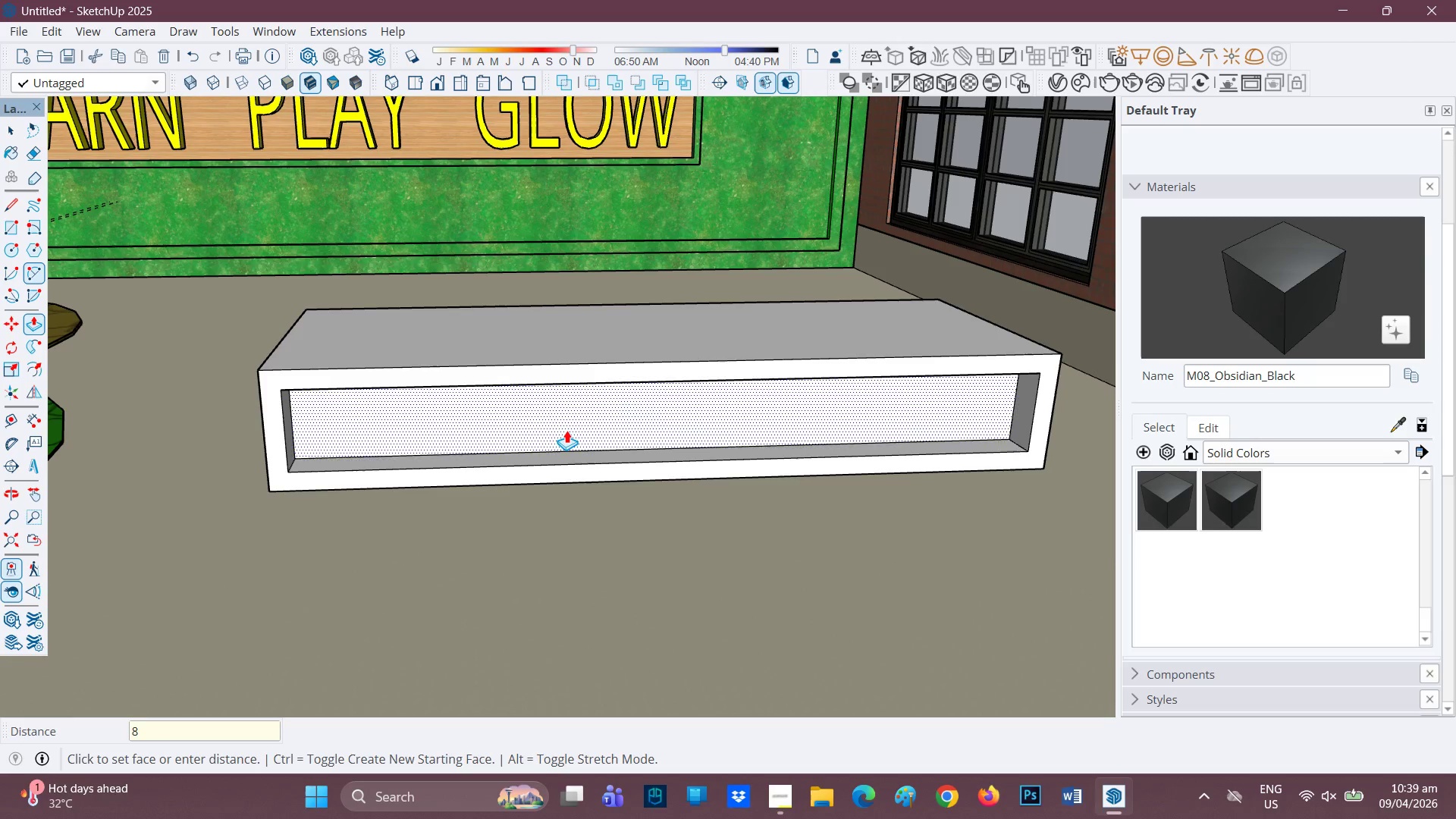 
key(Enter)
 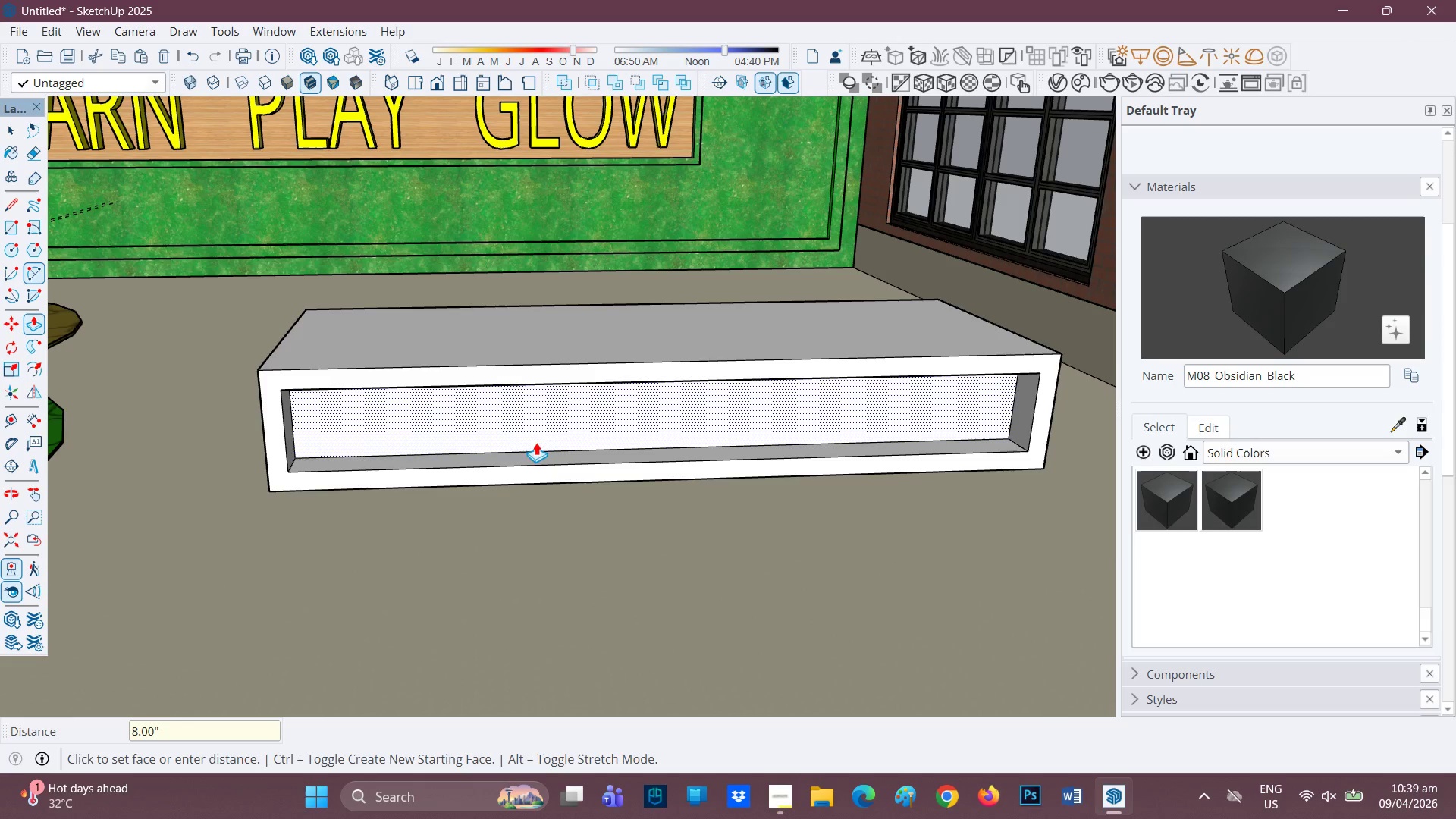 
scroll: coordinate [584, 470], scroll_direction: down, amount: 2.0
 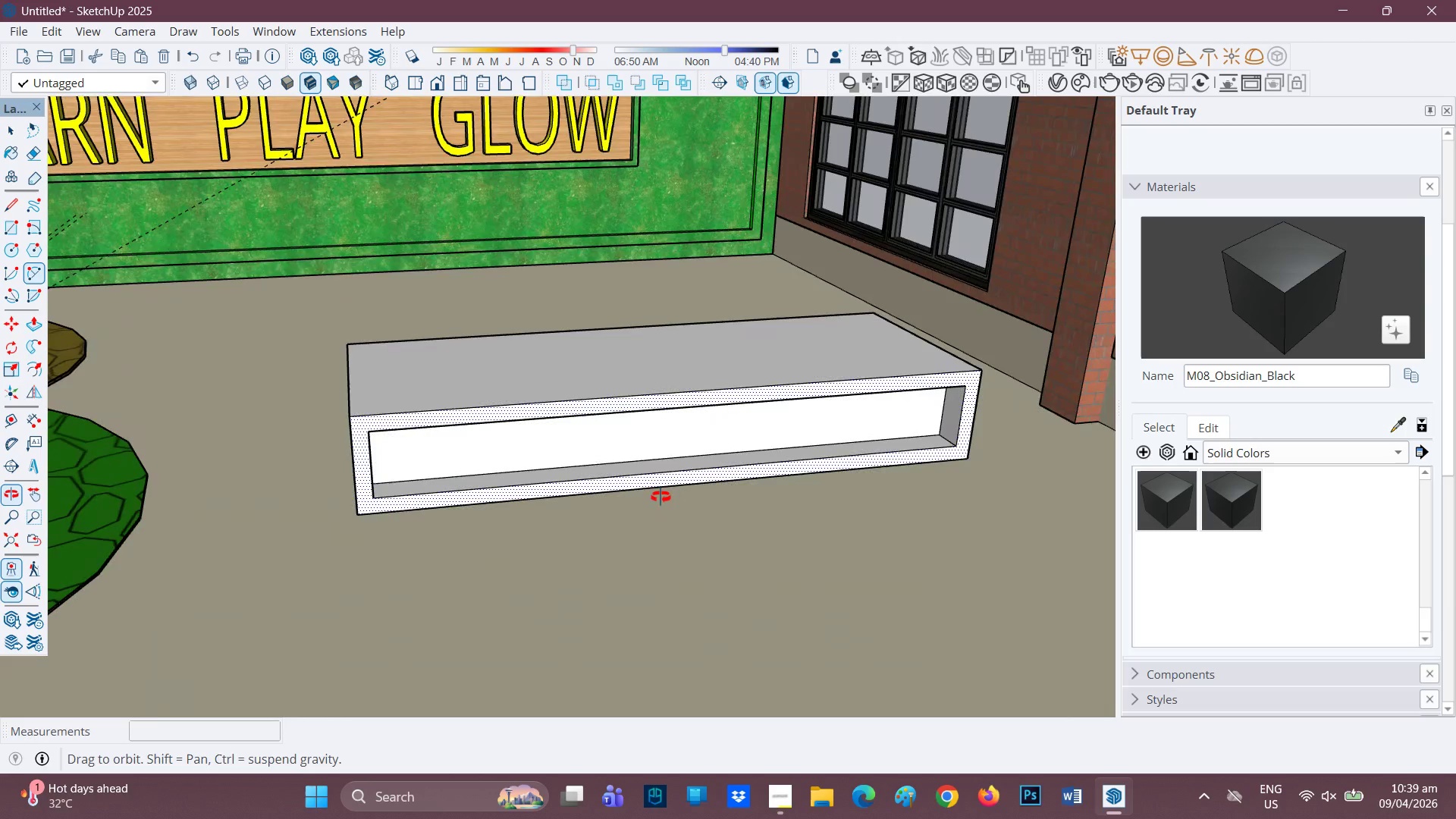 
scroll: coordinate [581, 494], scroll_direction: up, amount: 5.0
 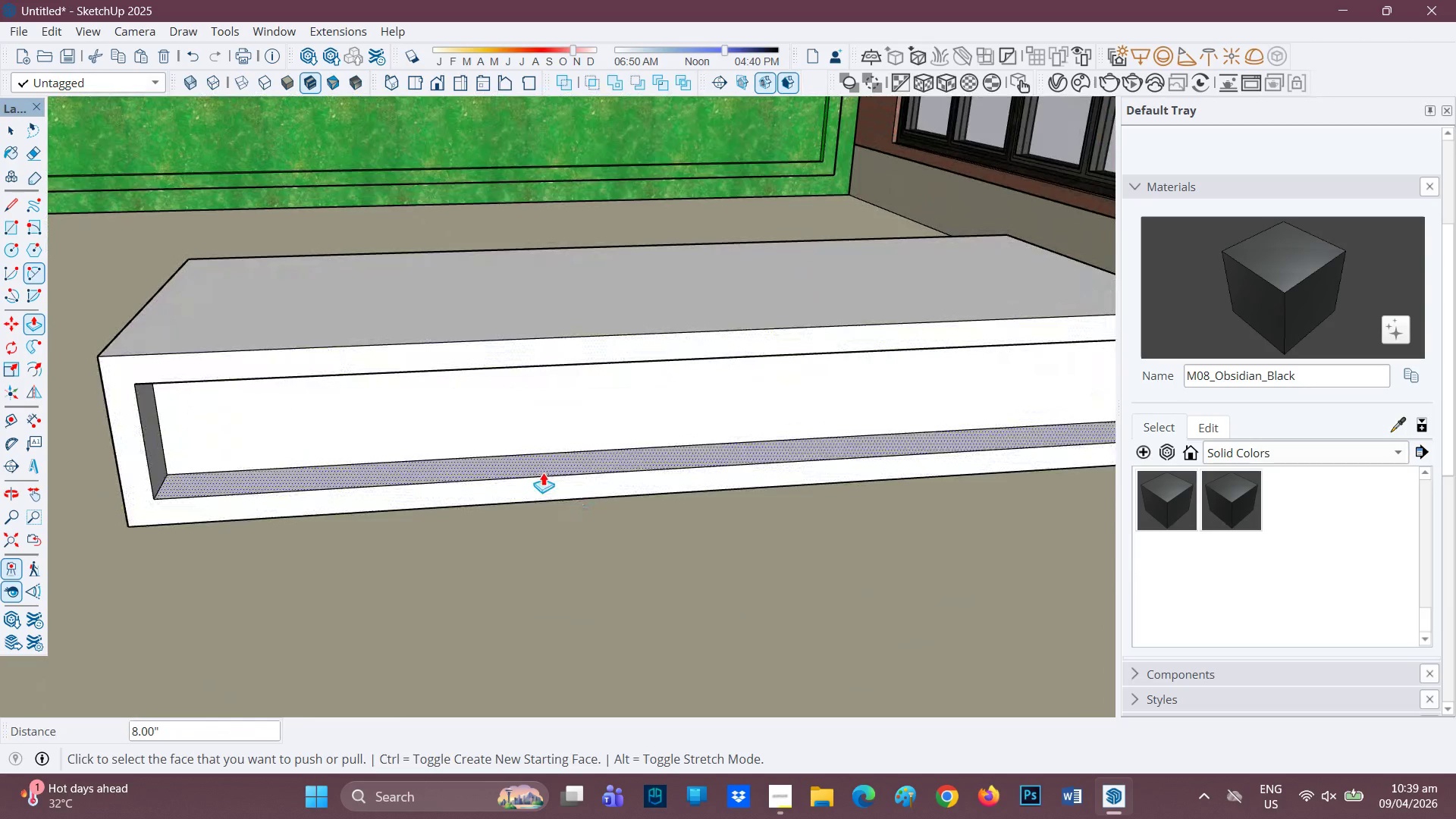 
left_click([543, 472])
 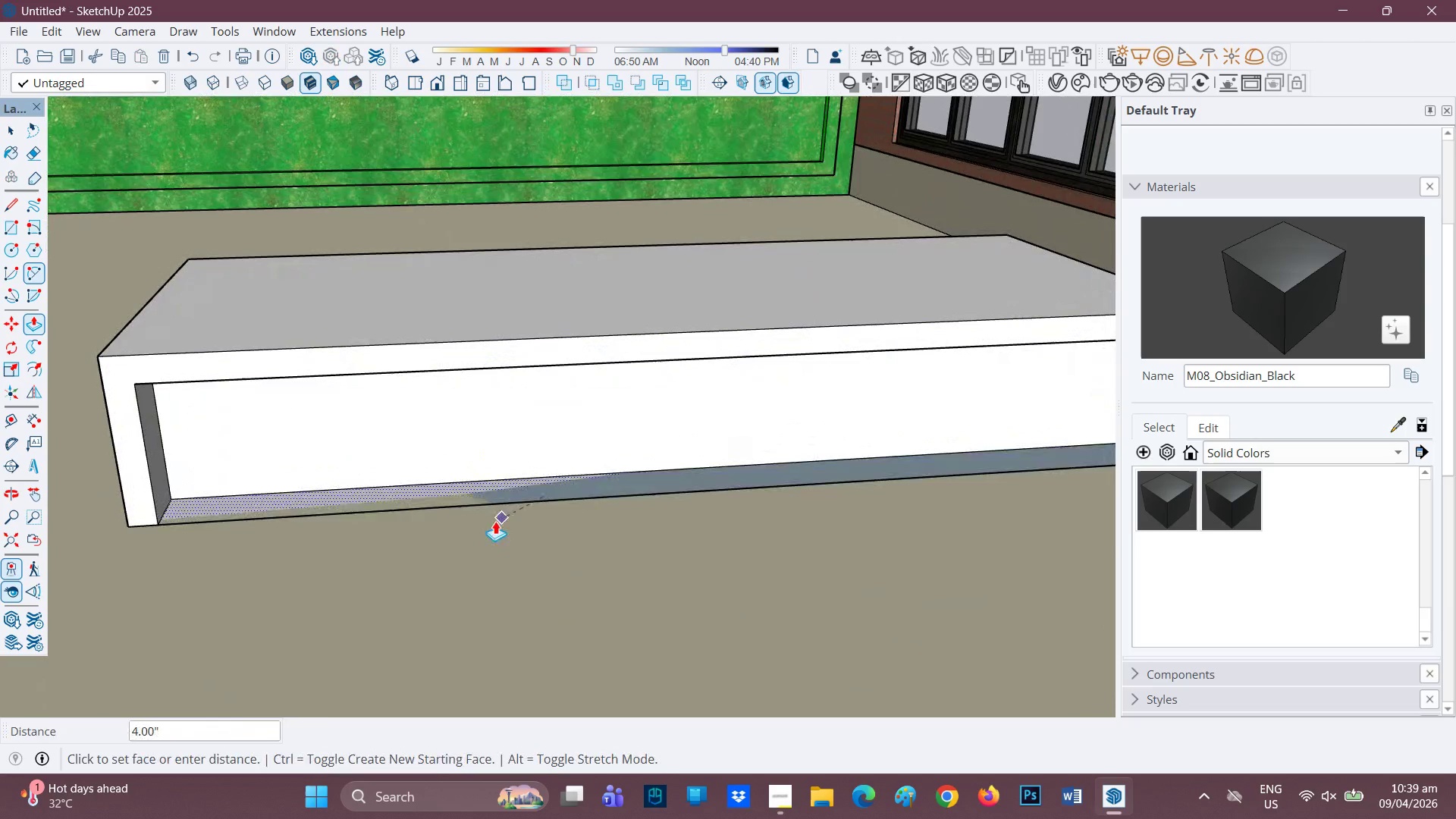 
left_click([495, 522])
 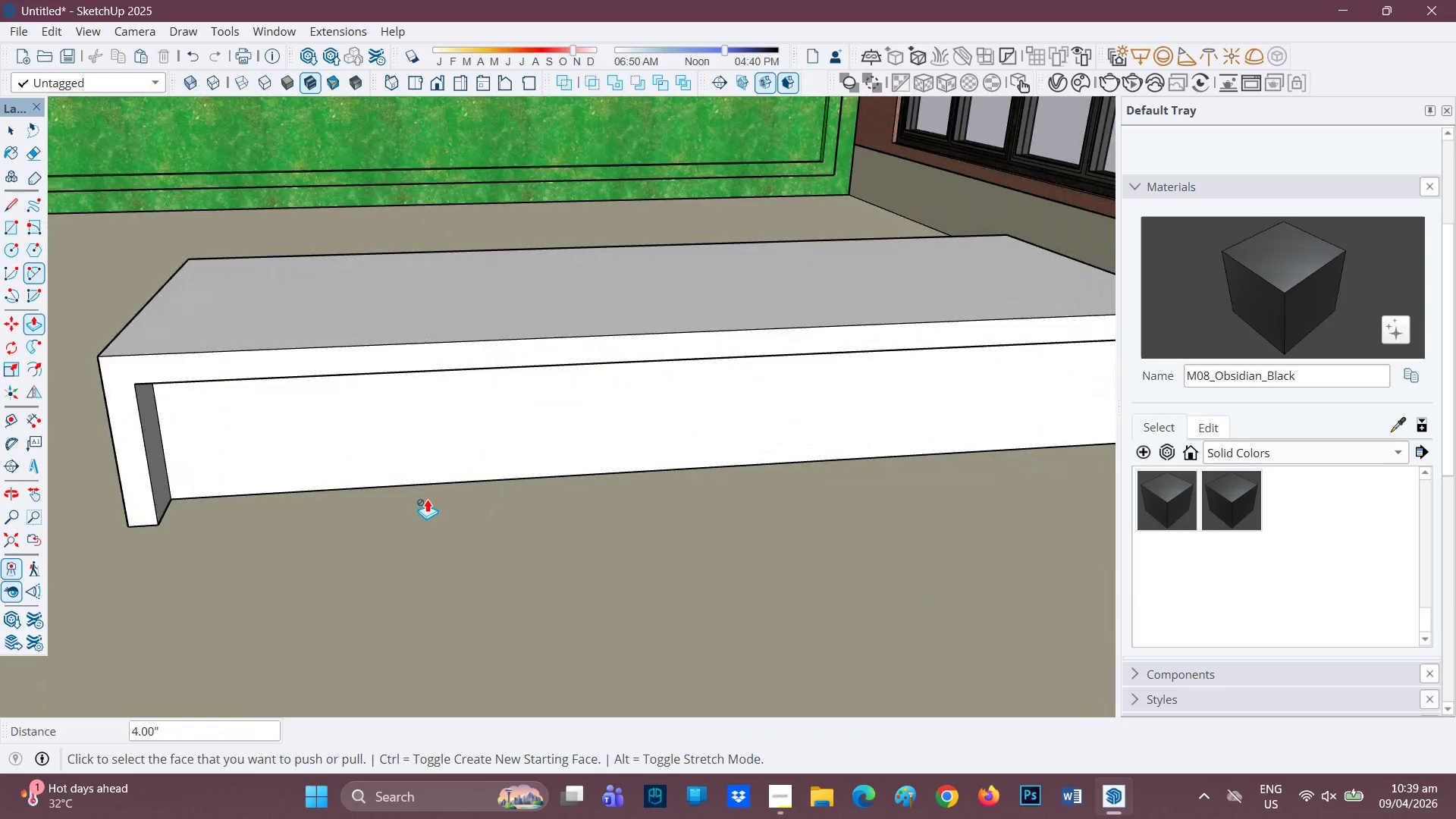 
scroll: coordinate [943, 408], scroll_direction: down, amount: 2.0
 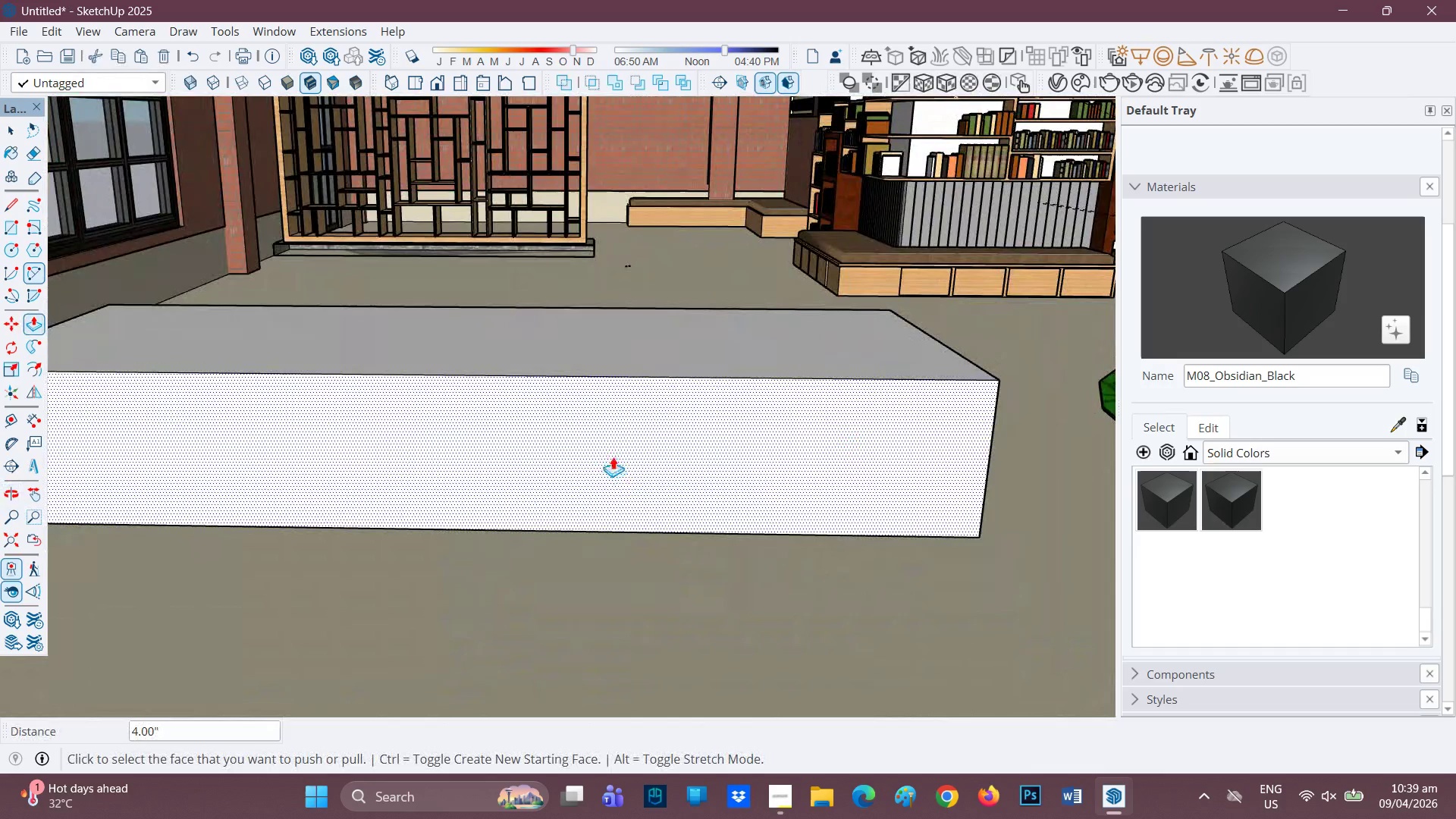 
key(F)
 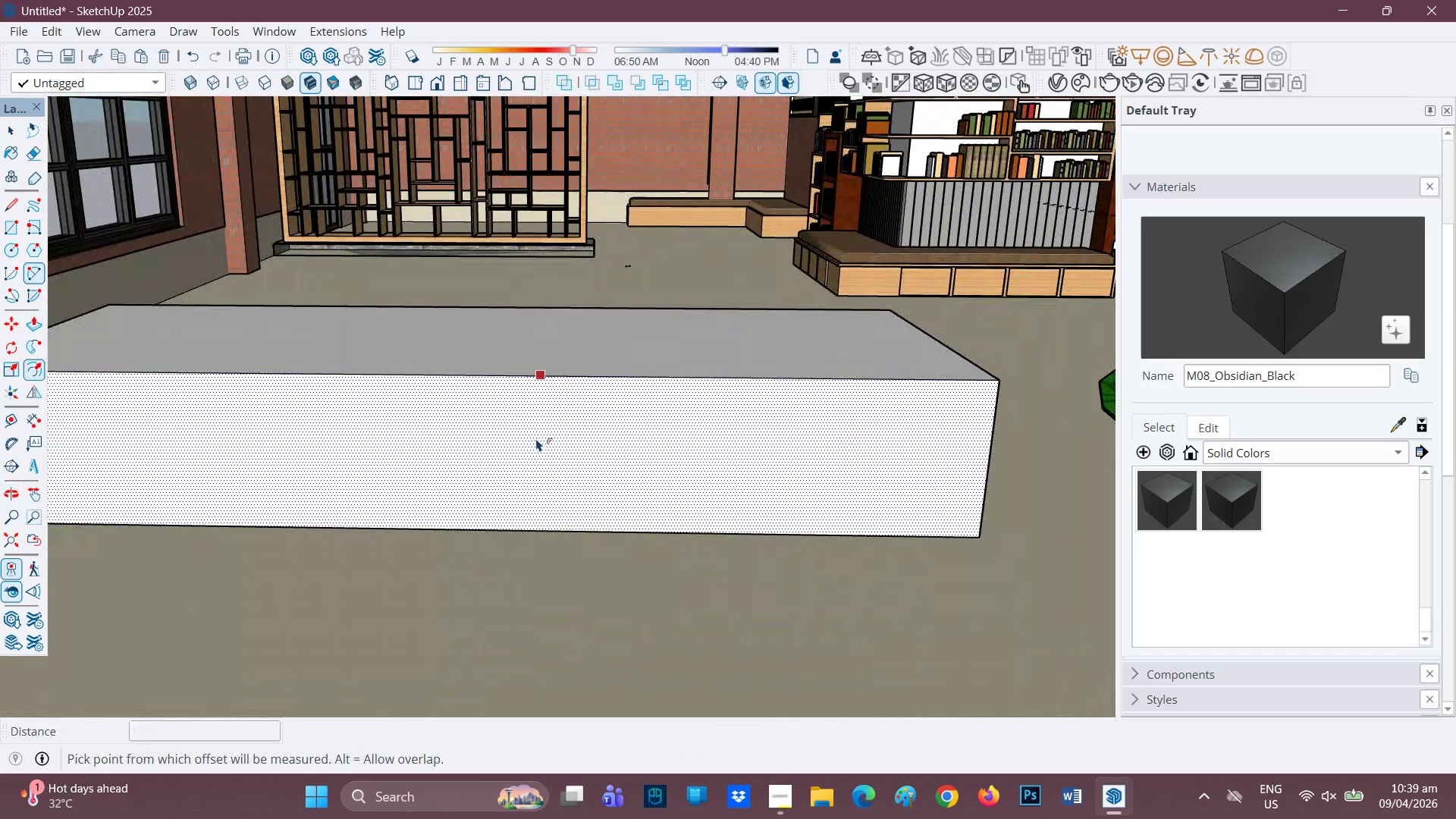 
left_click([536, 438])
 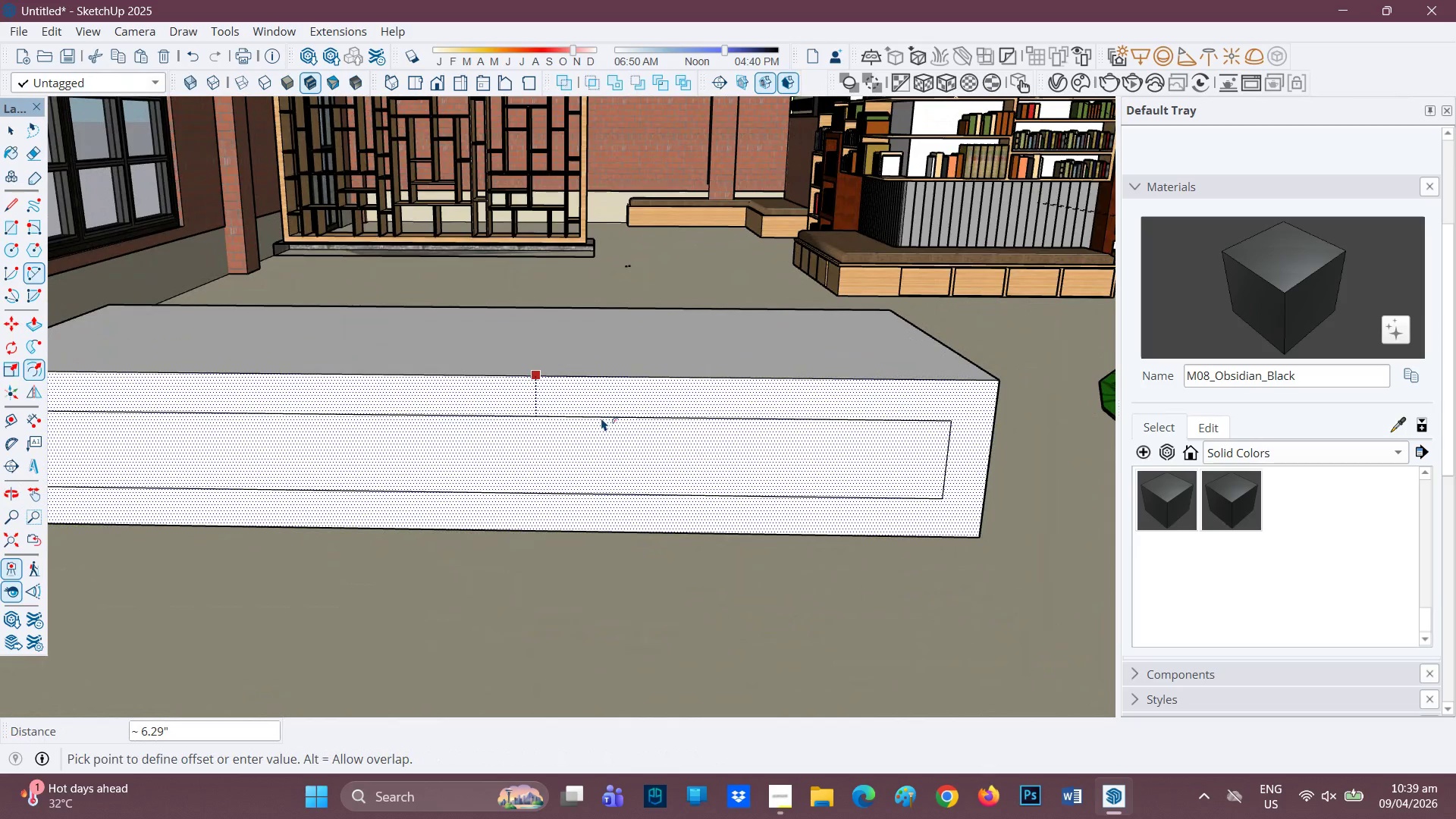 
key(4)
 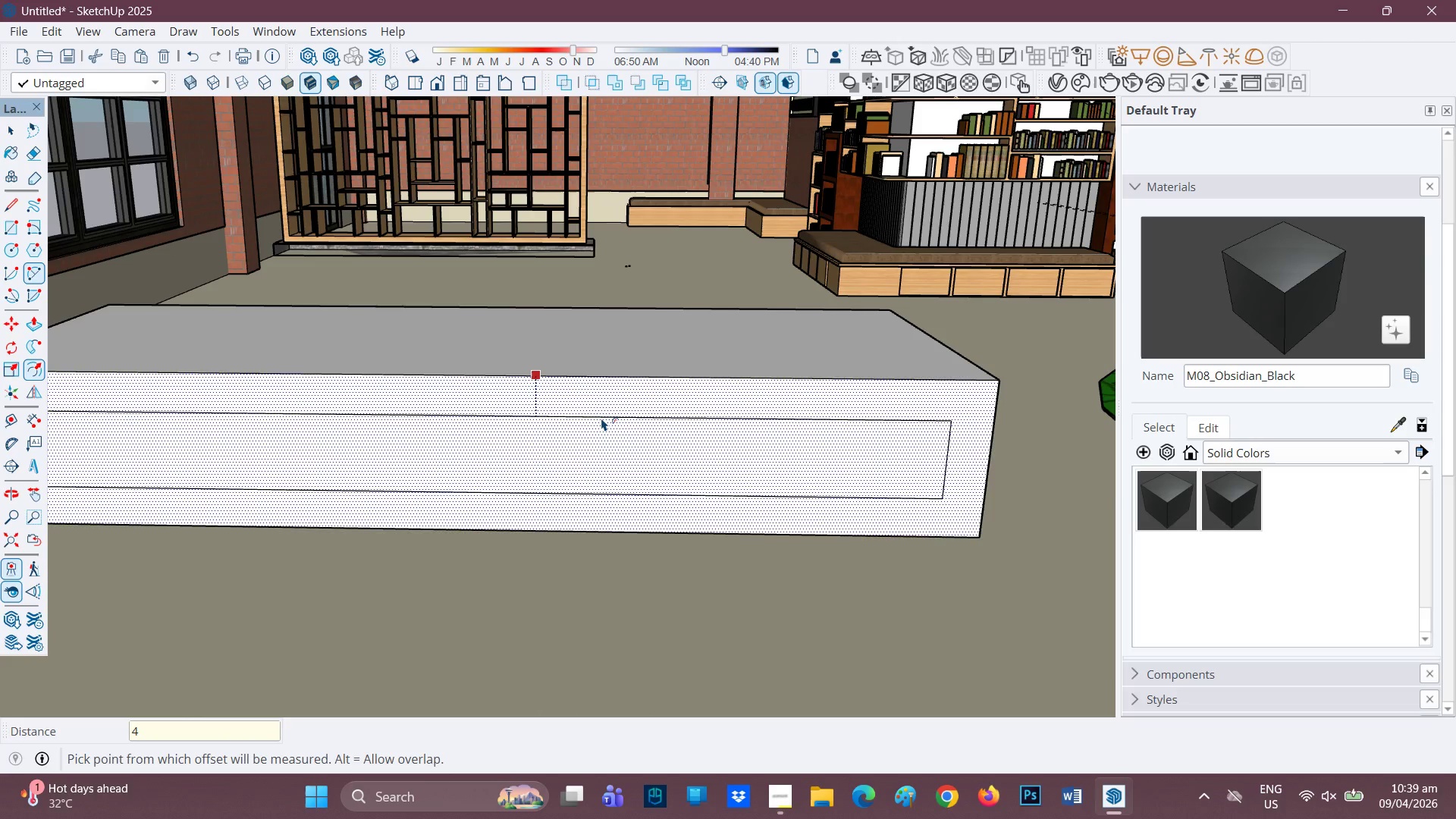 
key(Enter)
 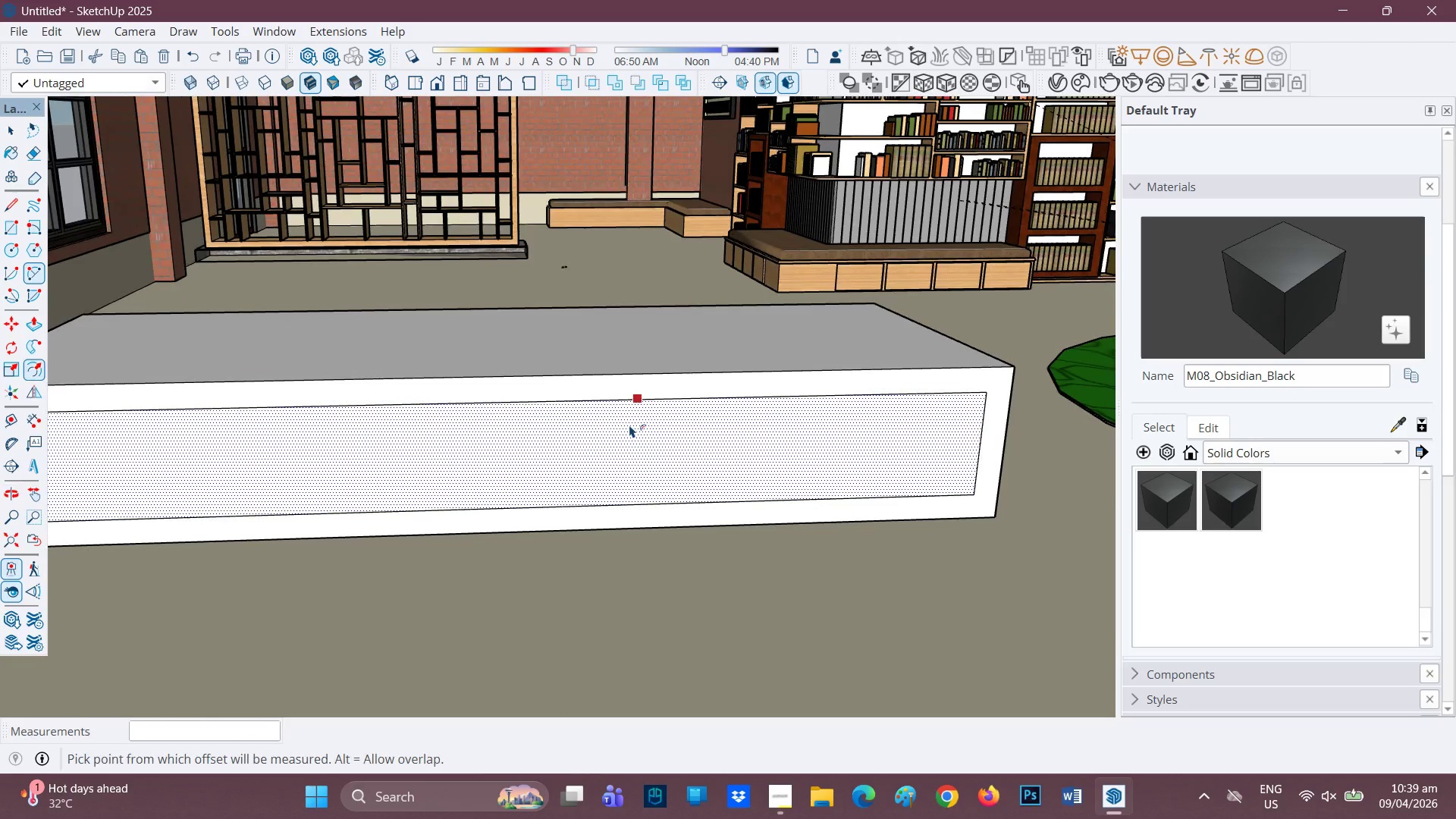 
key(P)
 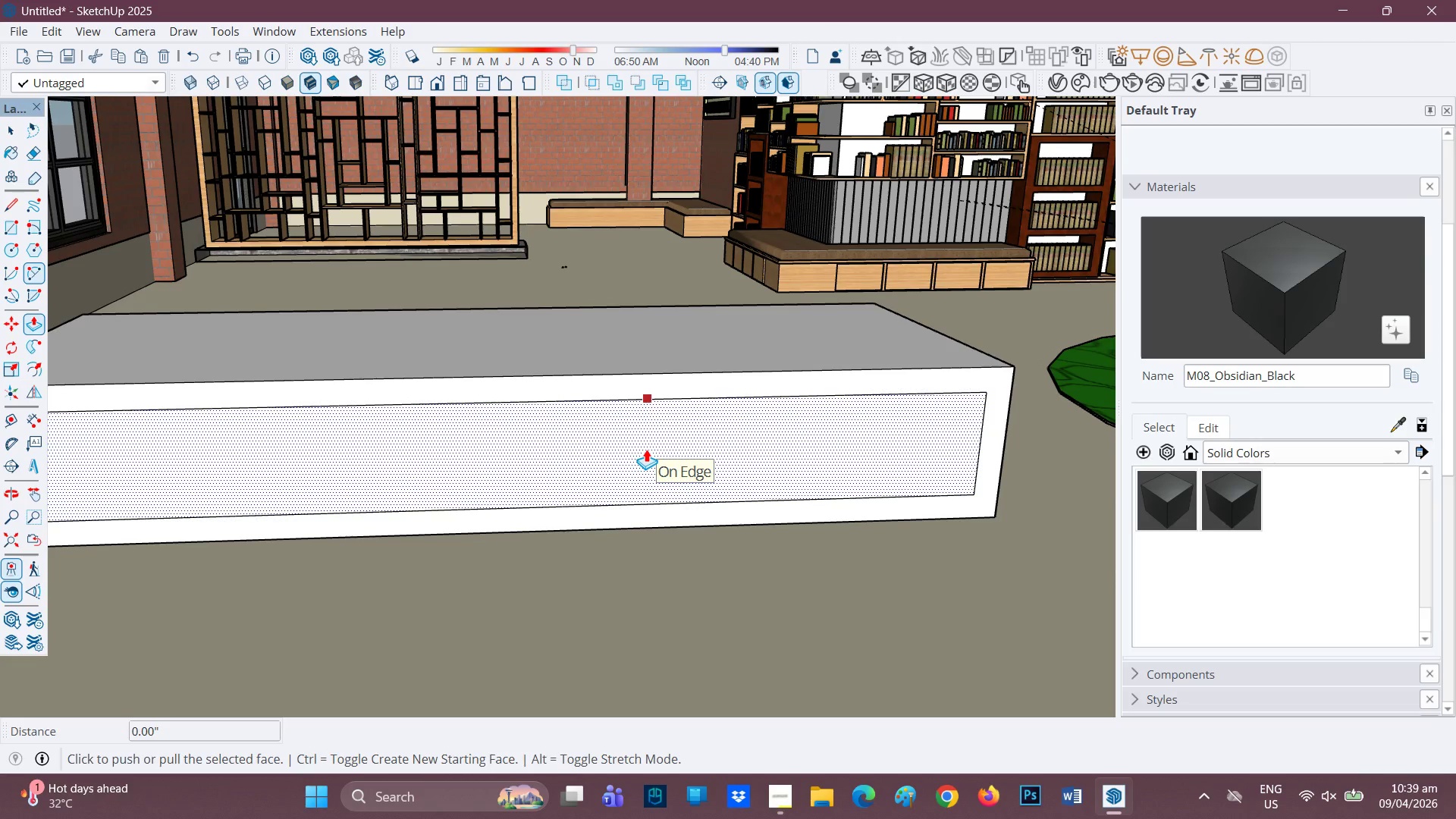 
left_click([646, 449])
 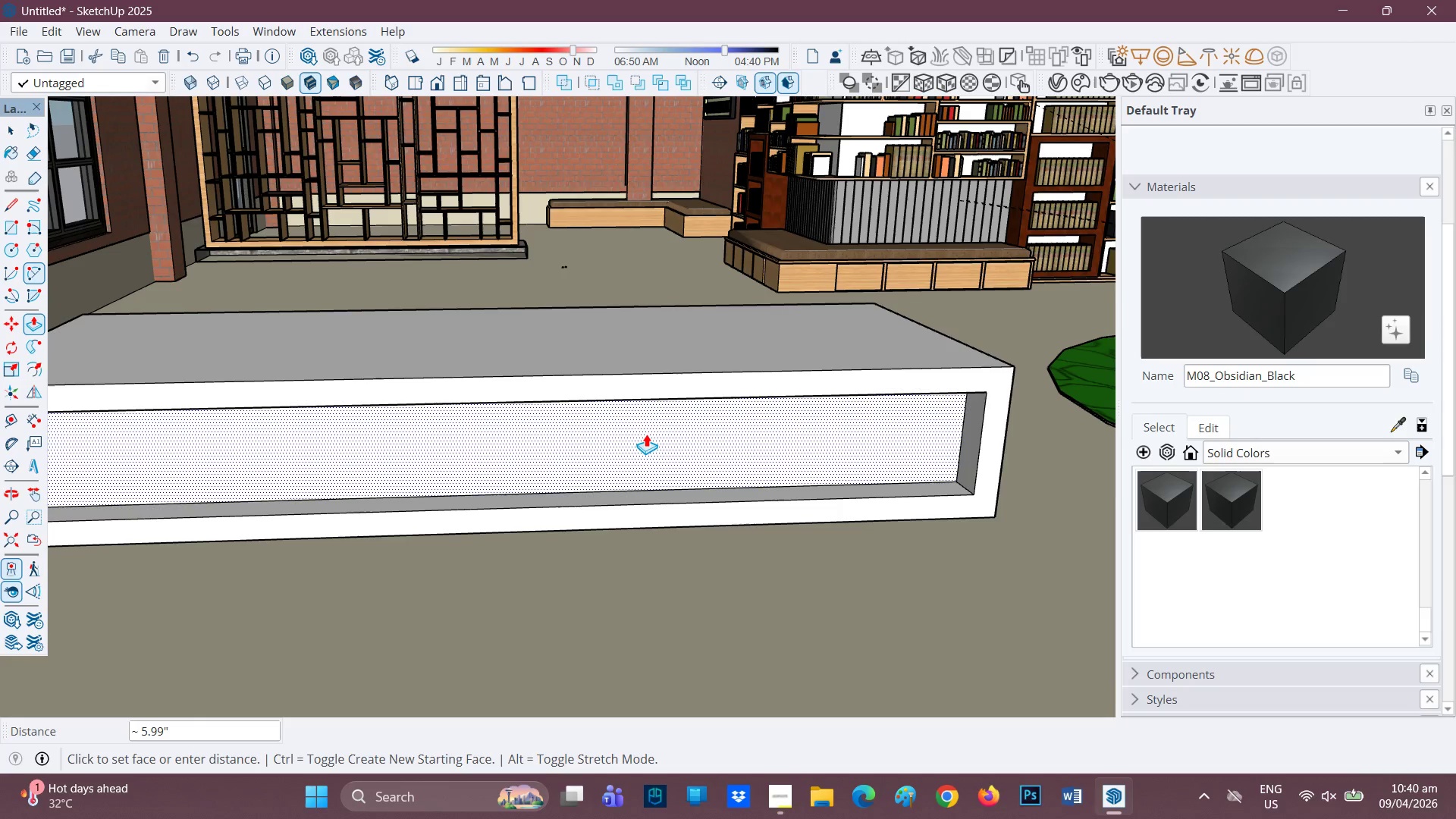 
wait(16.92)
 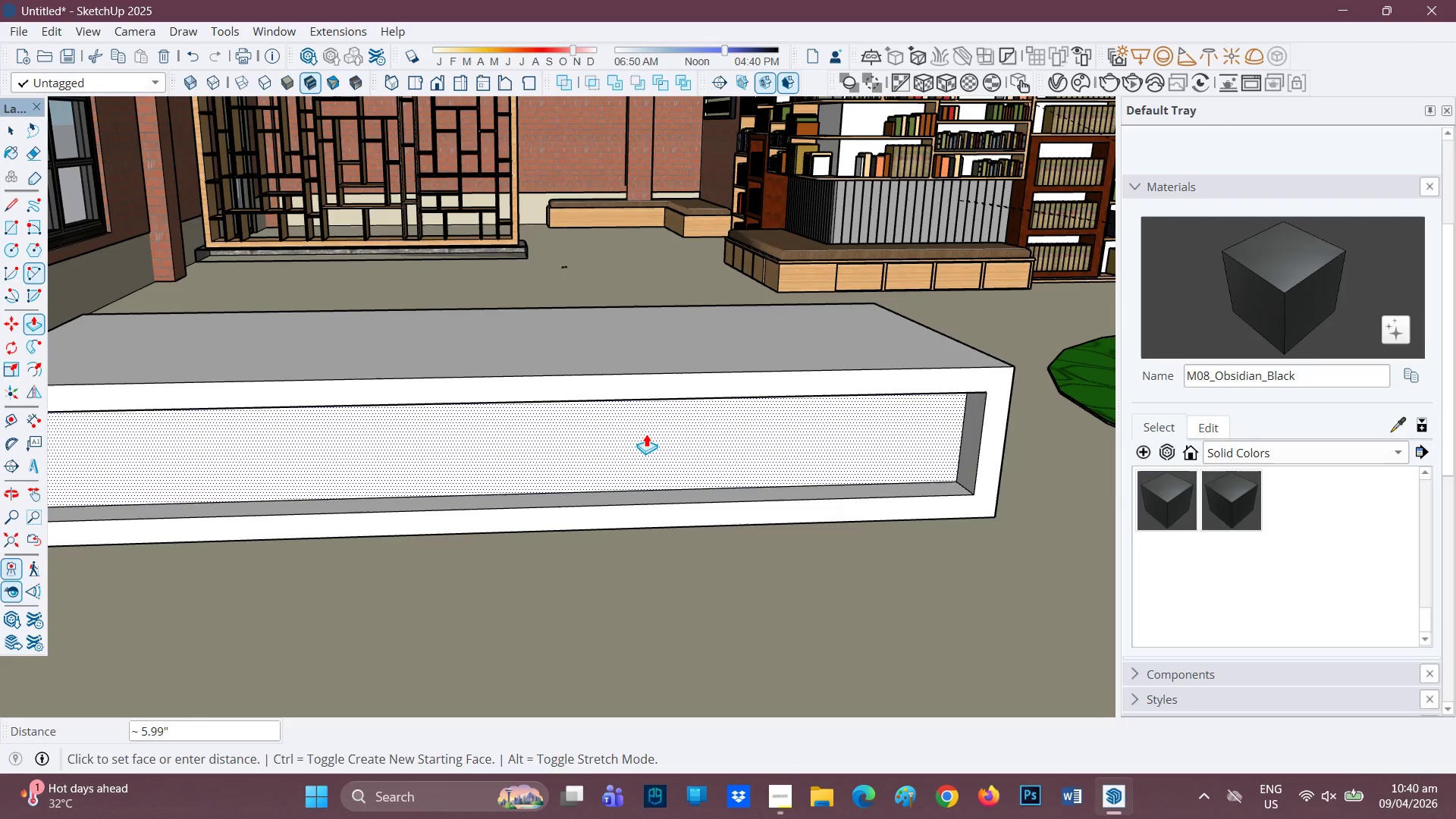 
key(8)
 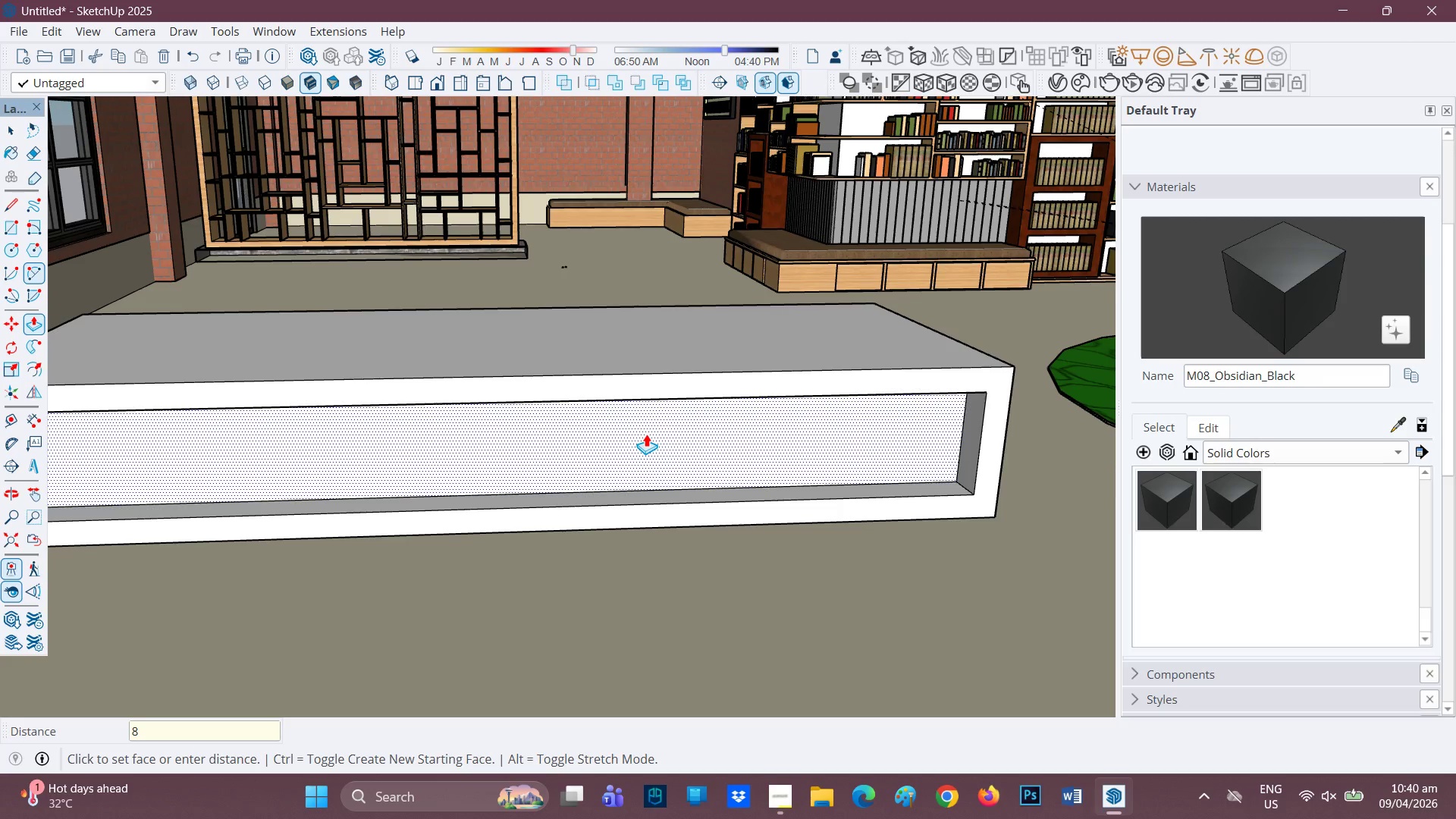 
key(Enter)
 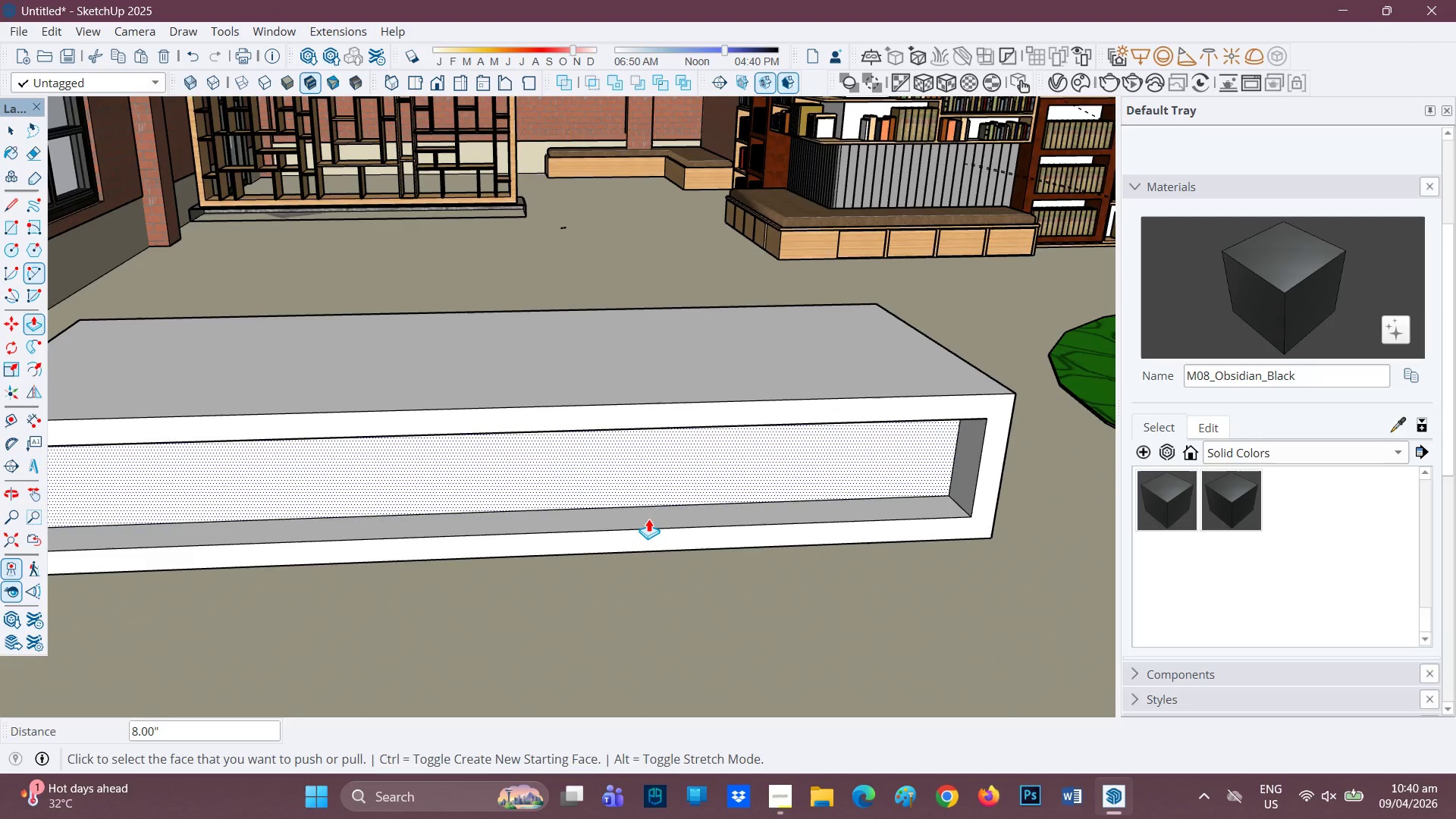 
left_click([648, 519])
 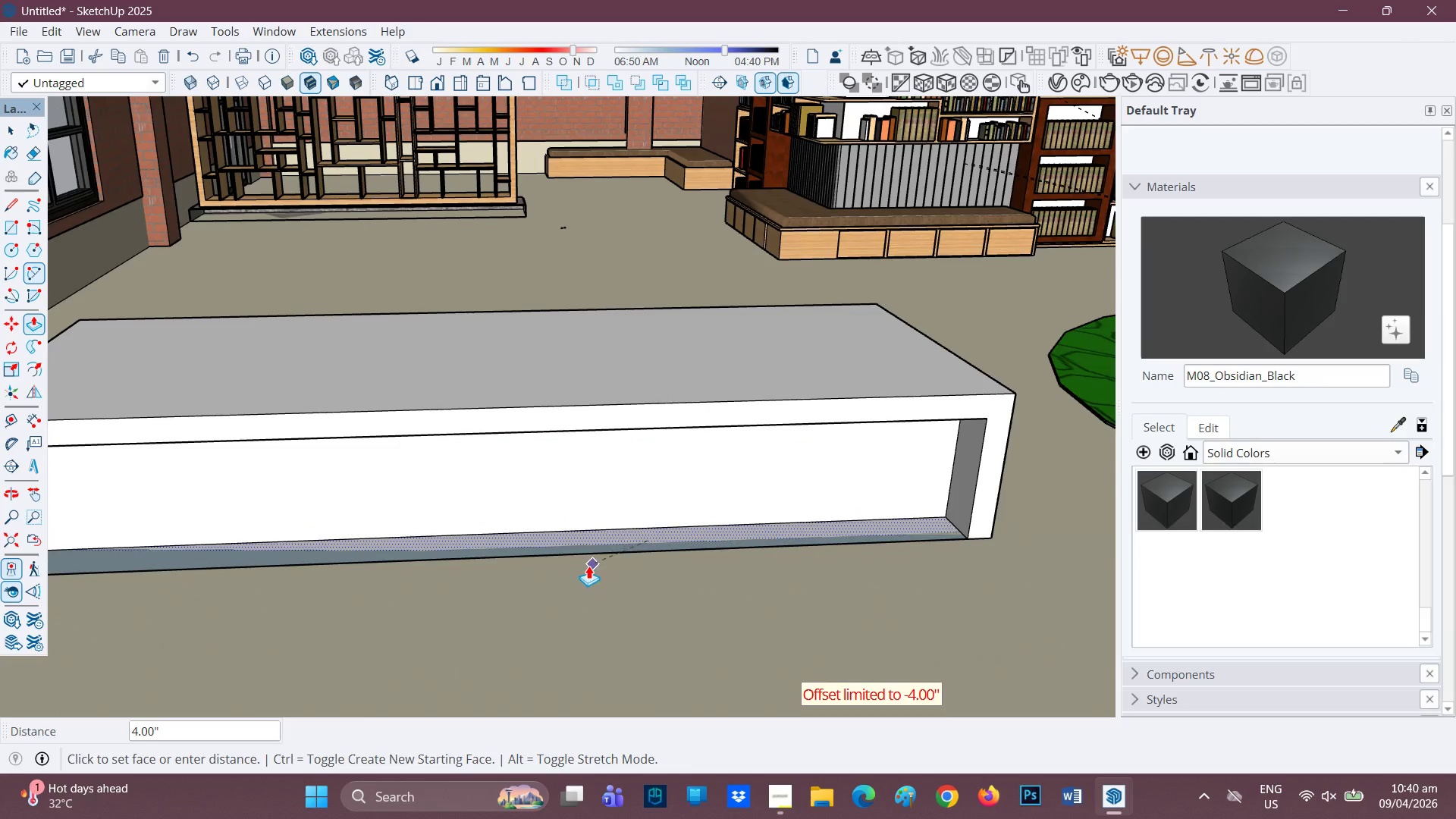 
left_click([586, 566])
 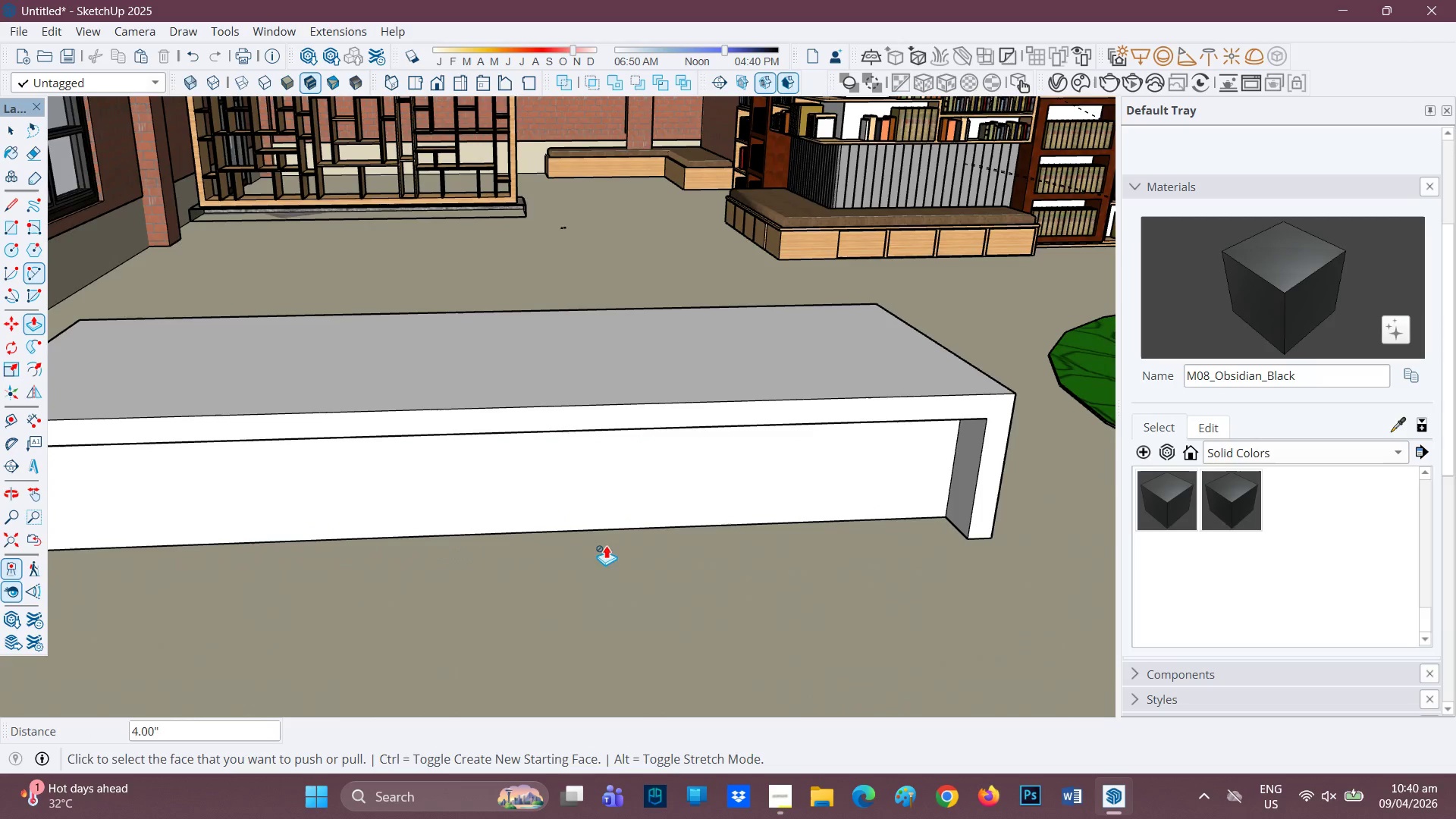 
scroll: coordinate [623, 540], scroll_direction: down, amount: 3.0
 